 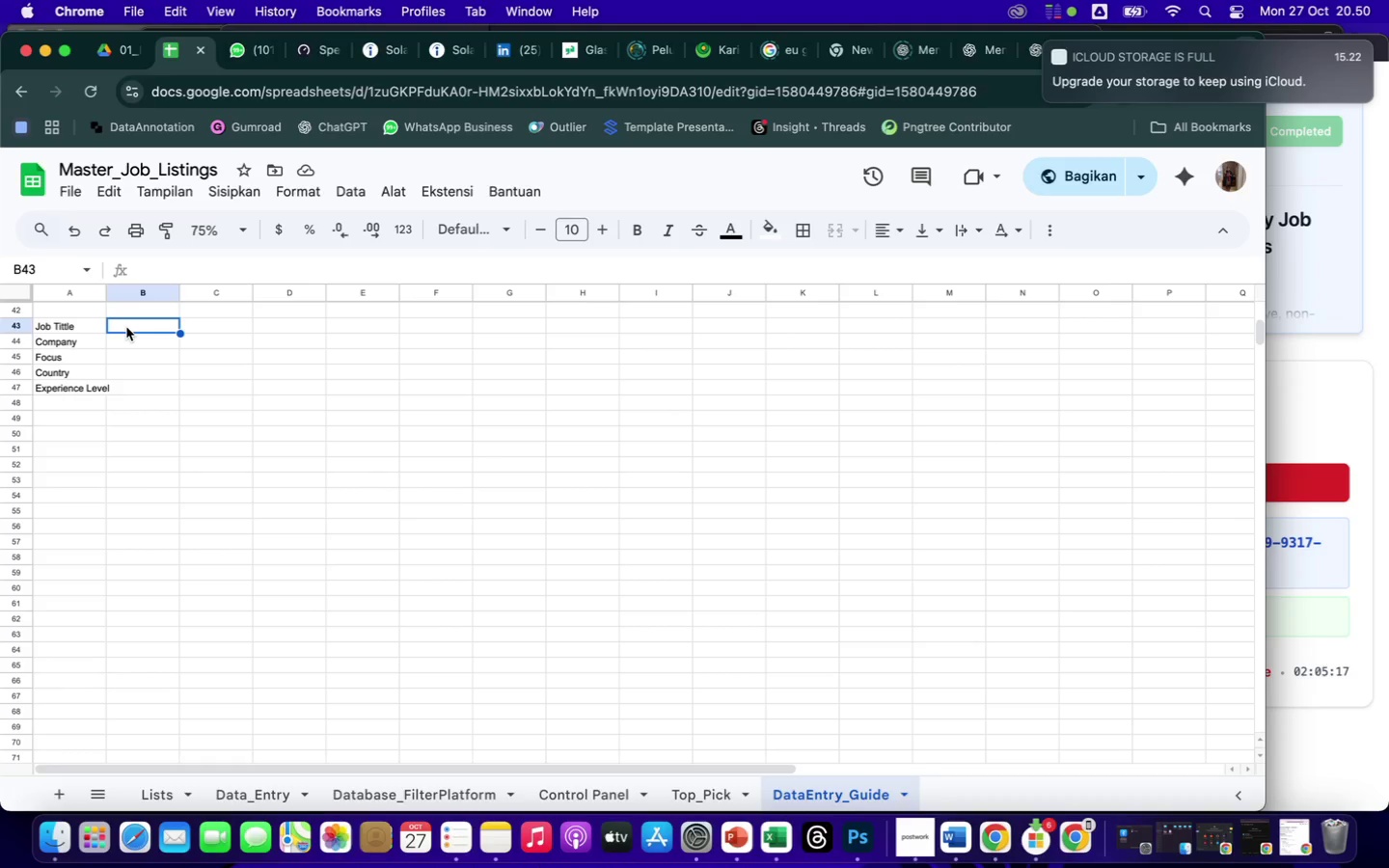 
left_click([698, 797])
 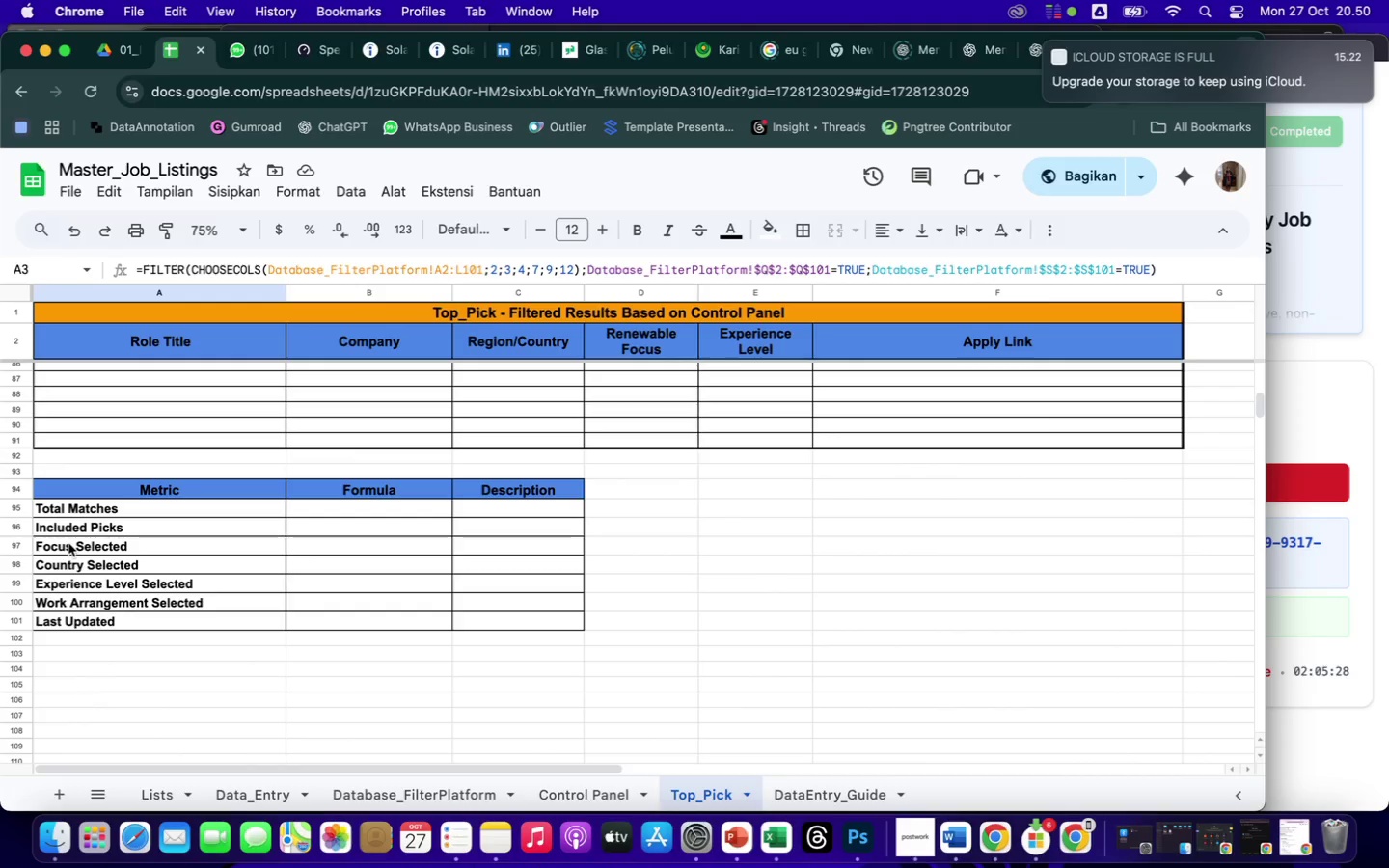 
wait(7.53)
 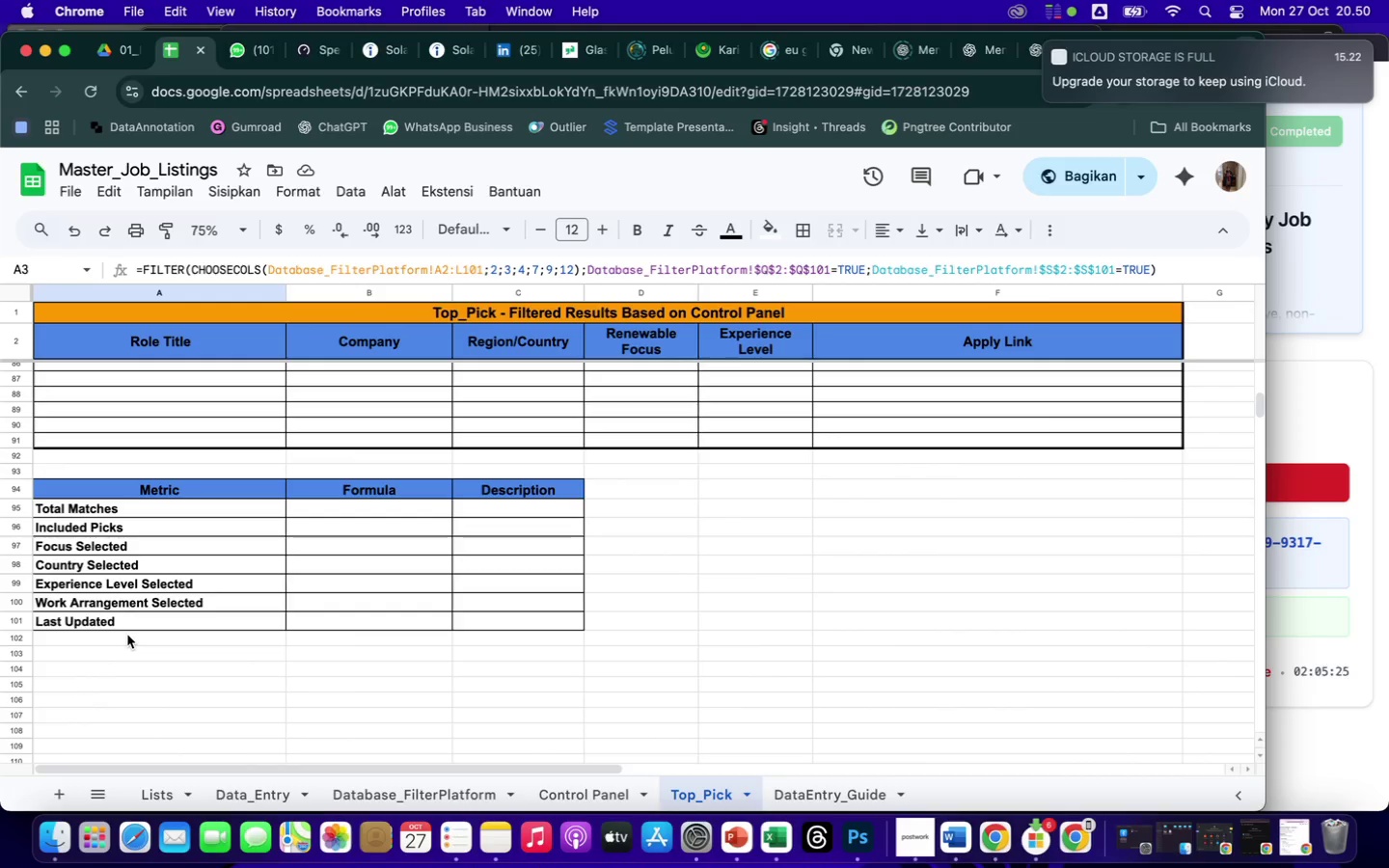 
left_click([398, 507])
 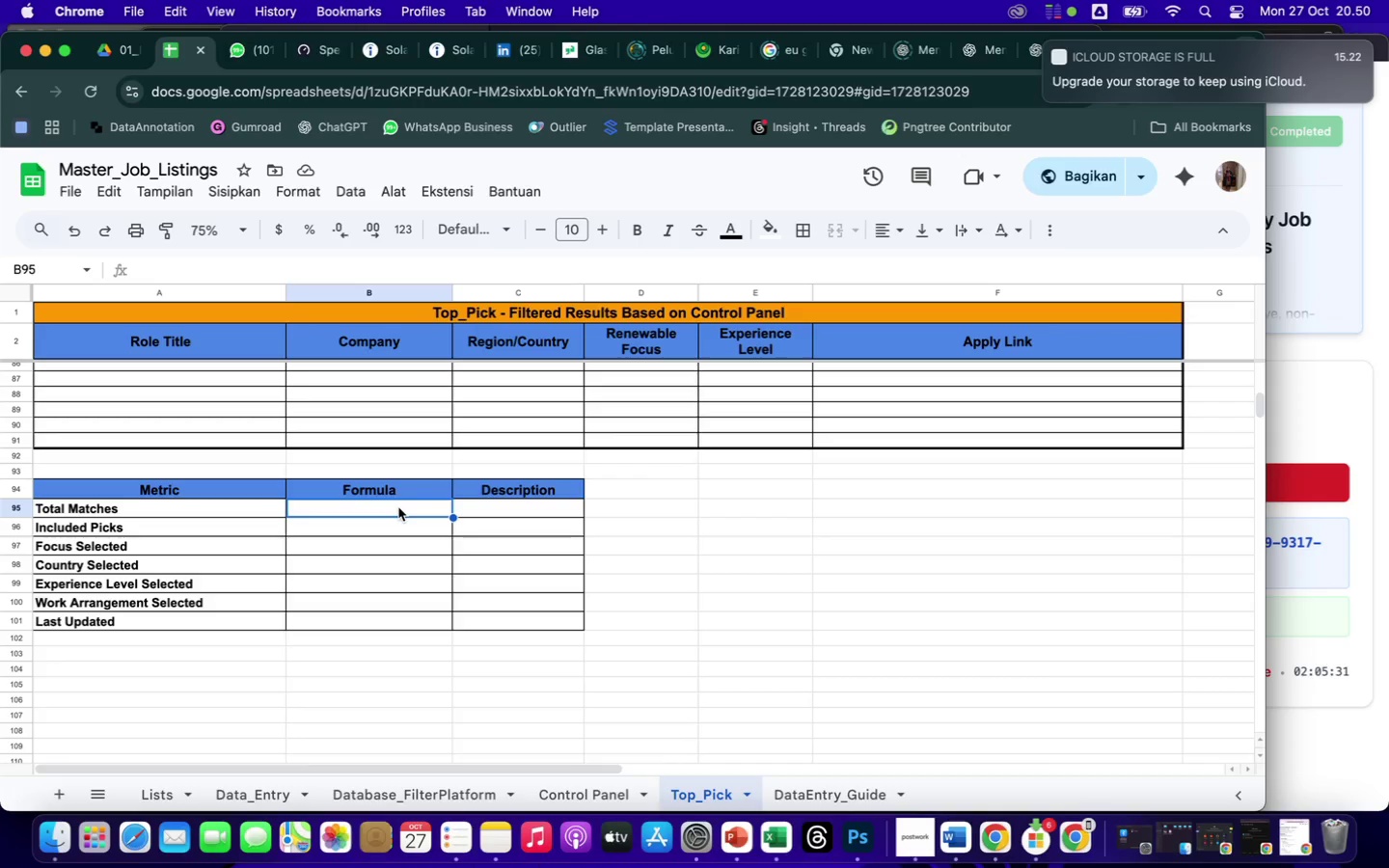 
type(=couni)
key(Backspace)
type(tif)
 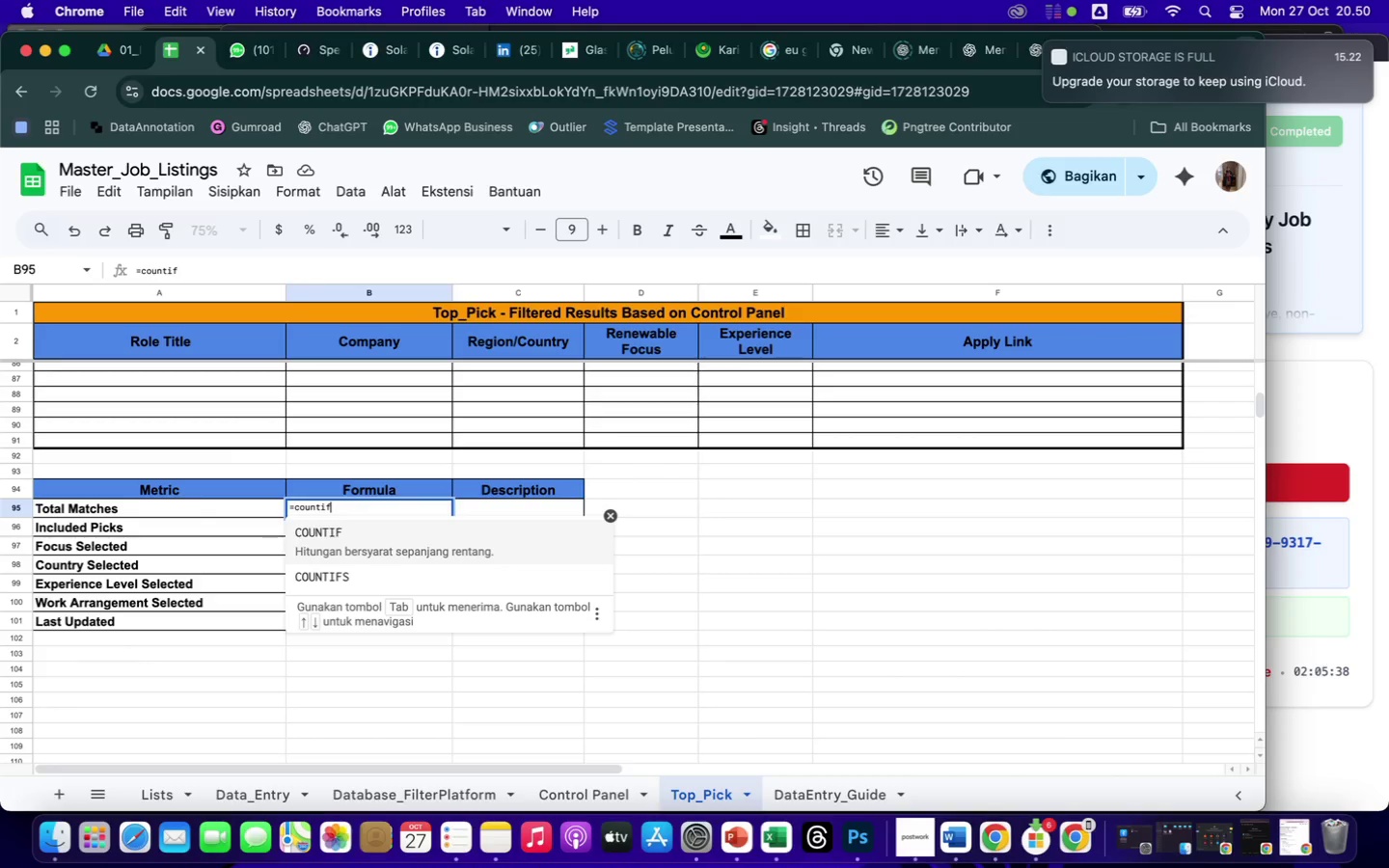 
key(Shift+9)
 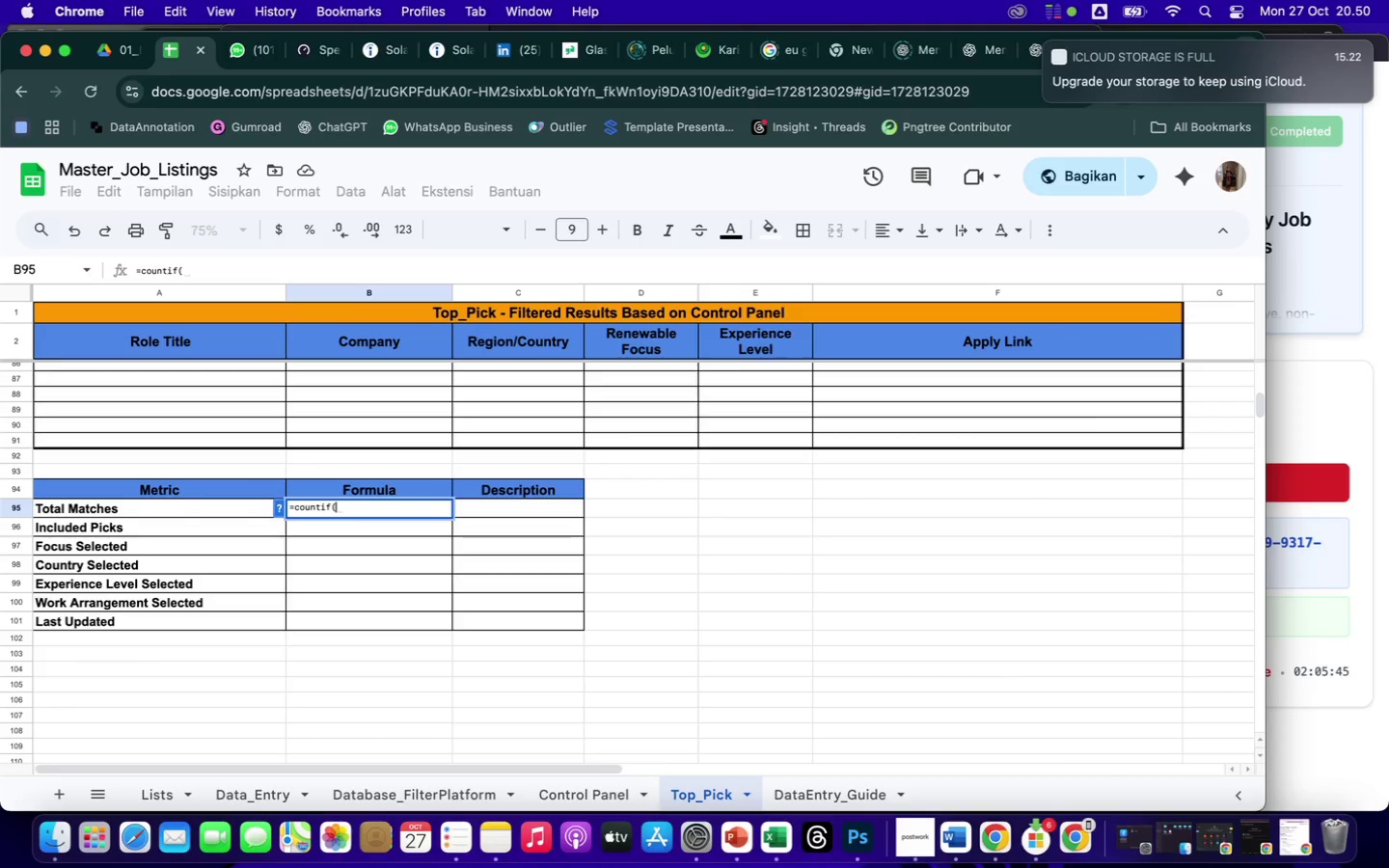 
wait(9.6)
 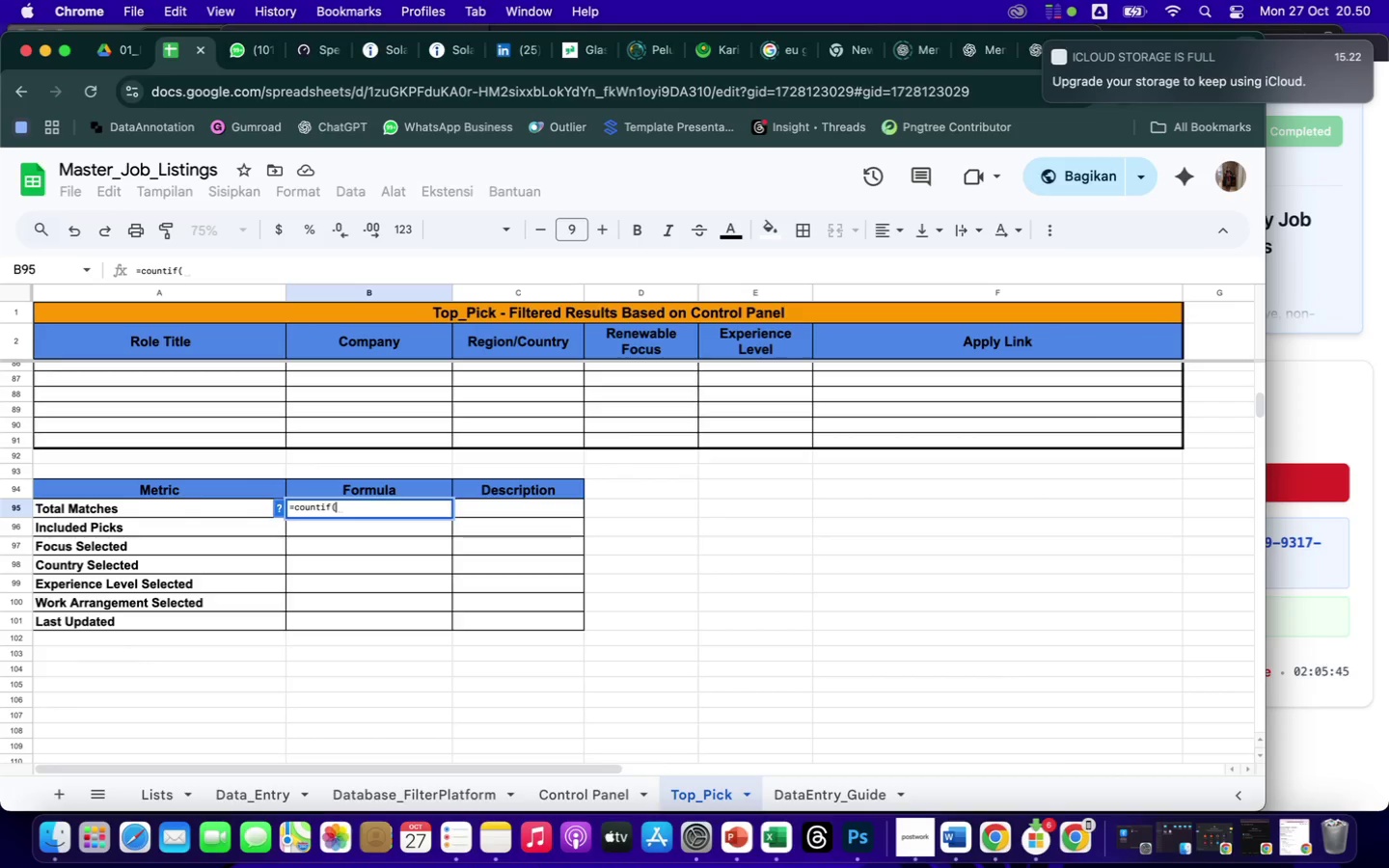 
left_click([387, 800])
 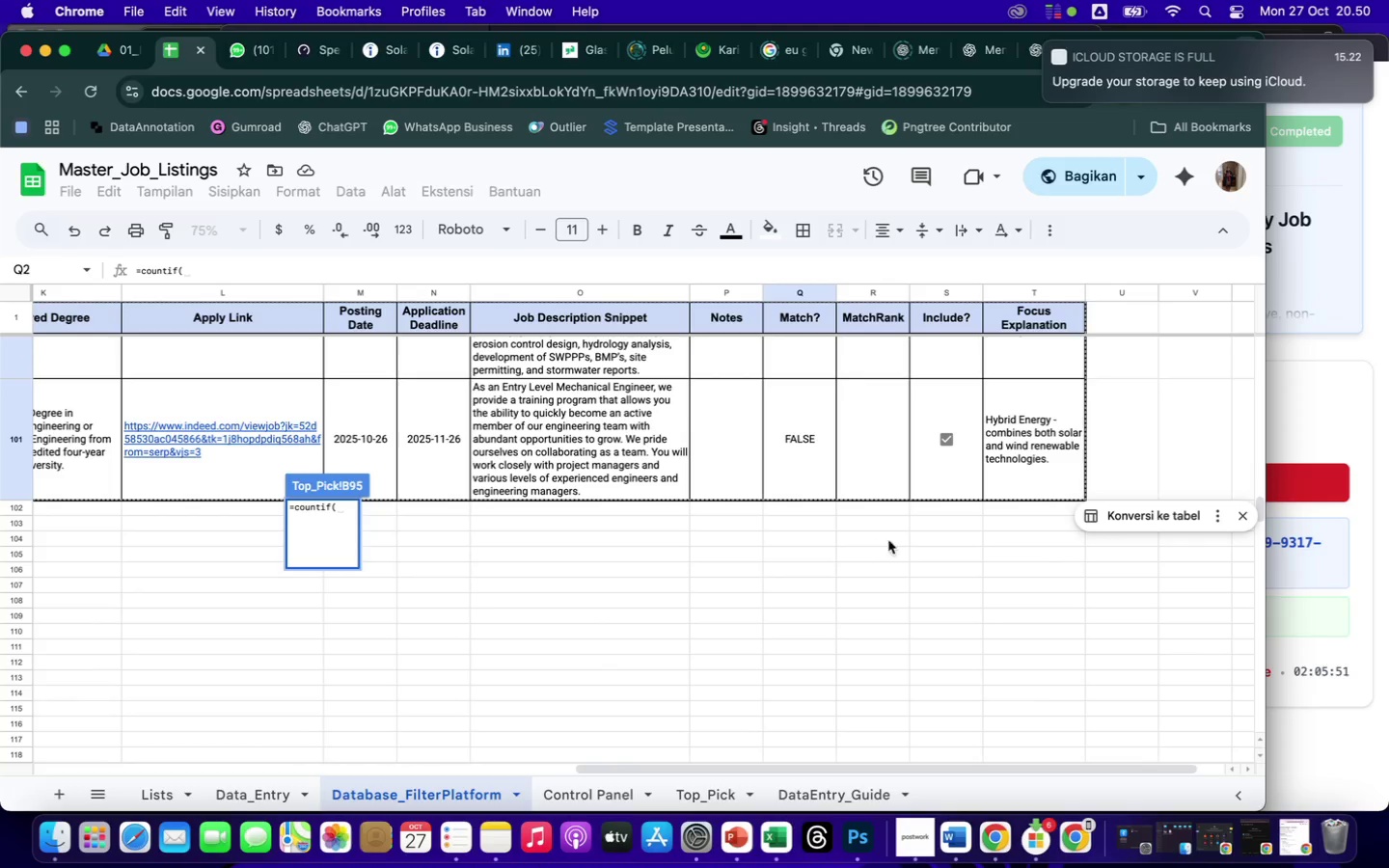 
scroll: coordinate [916, 540], scroll_direction: up, amount: 1489.0
 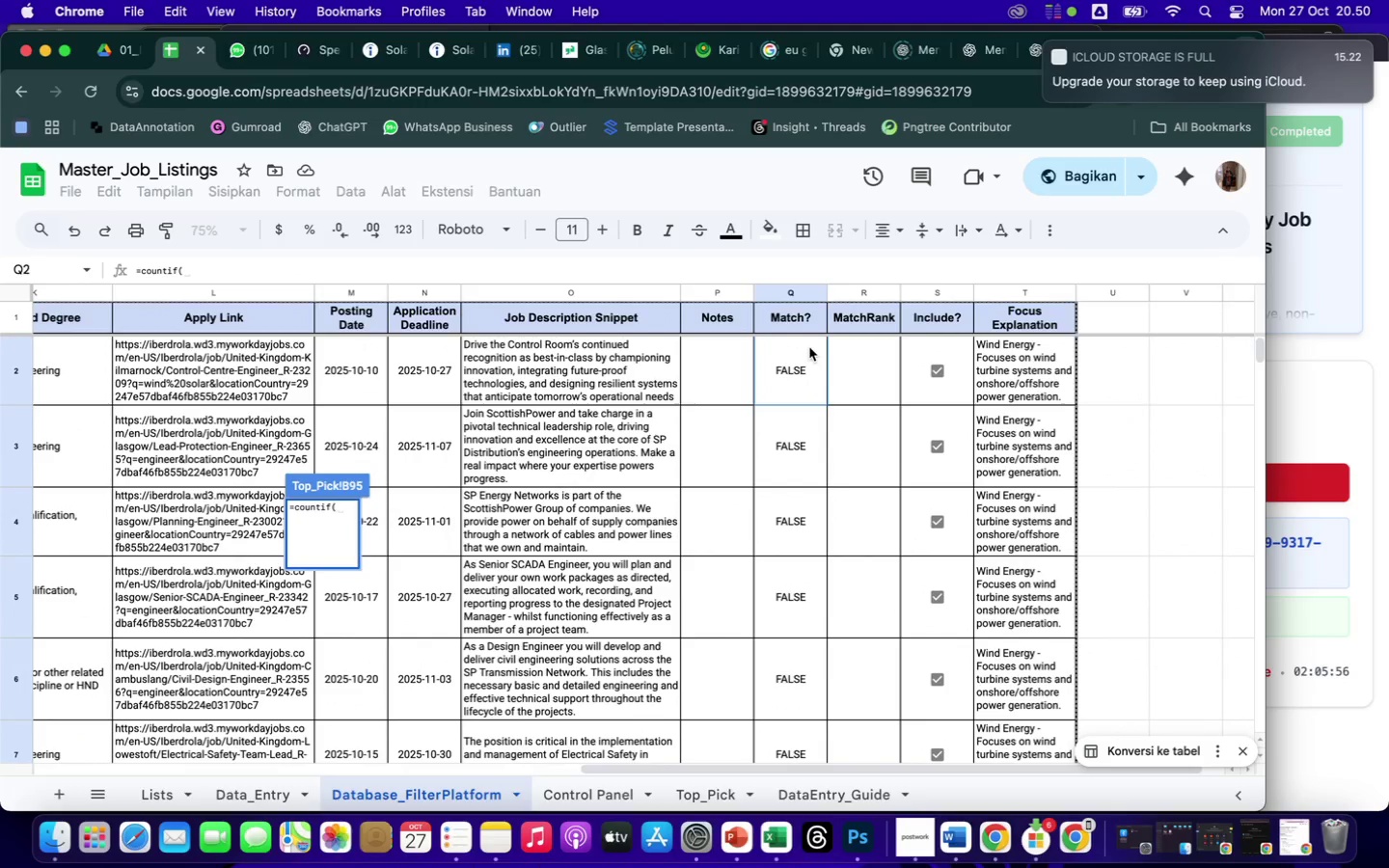 
left_click_drag(start_coordinate=[809, 347], to_coordinate=[798, 448])
 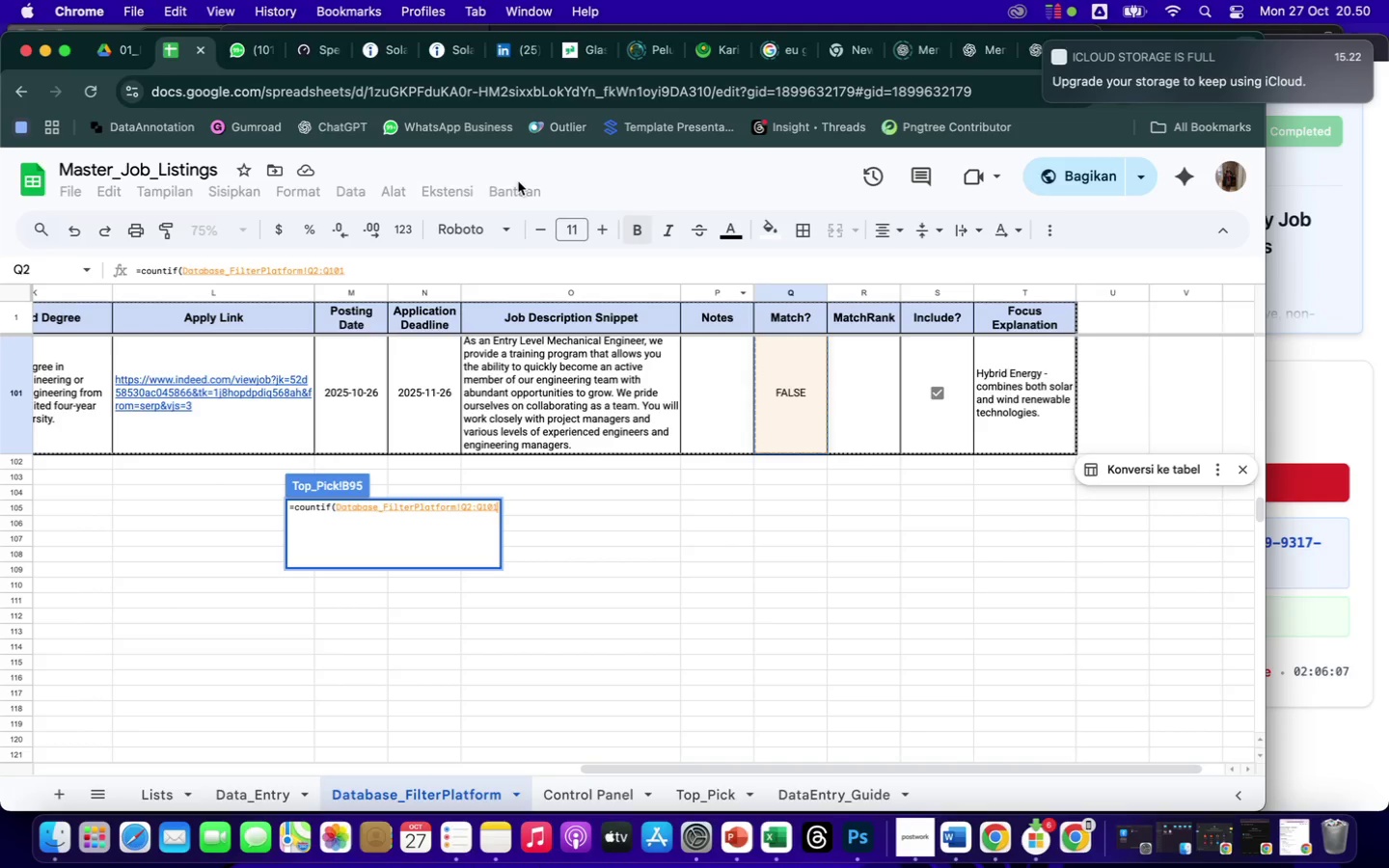 
wait(5.65)
 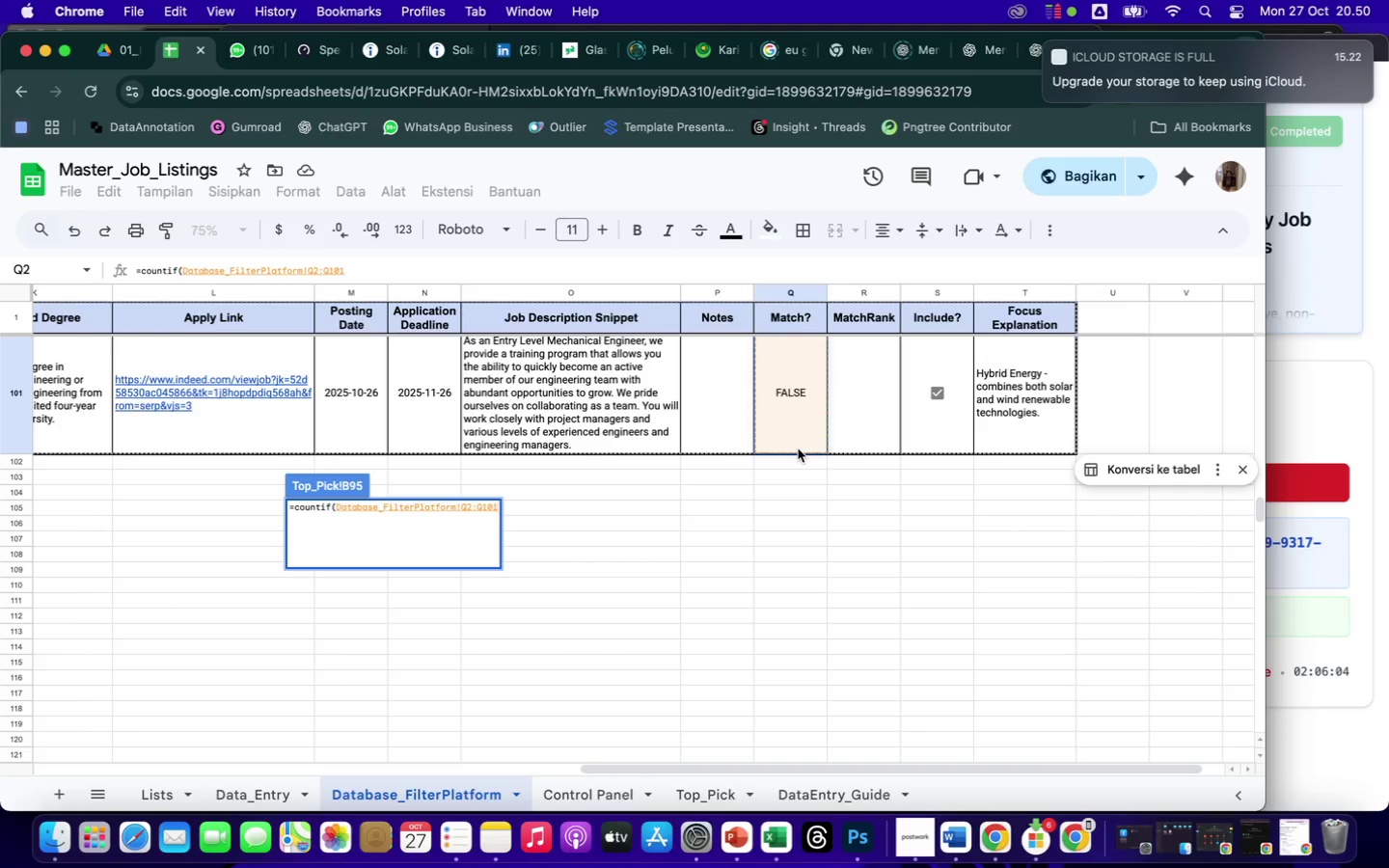 
left_click([417, 275])
 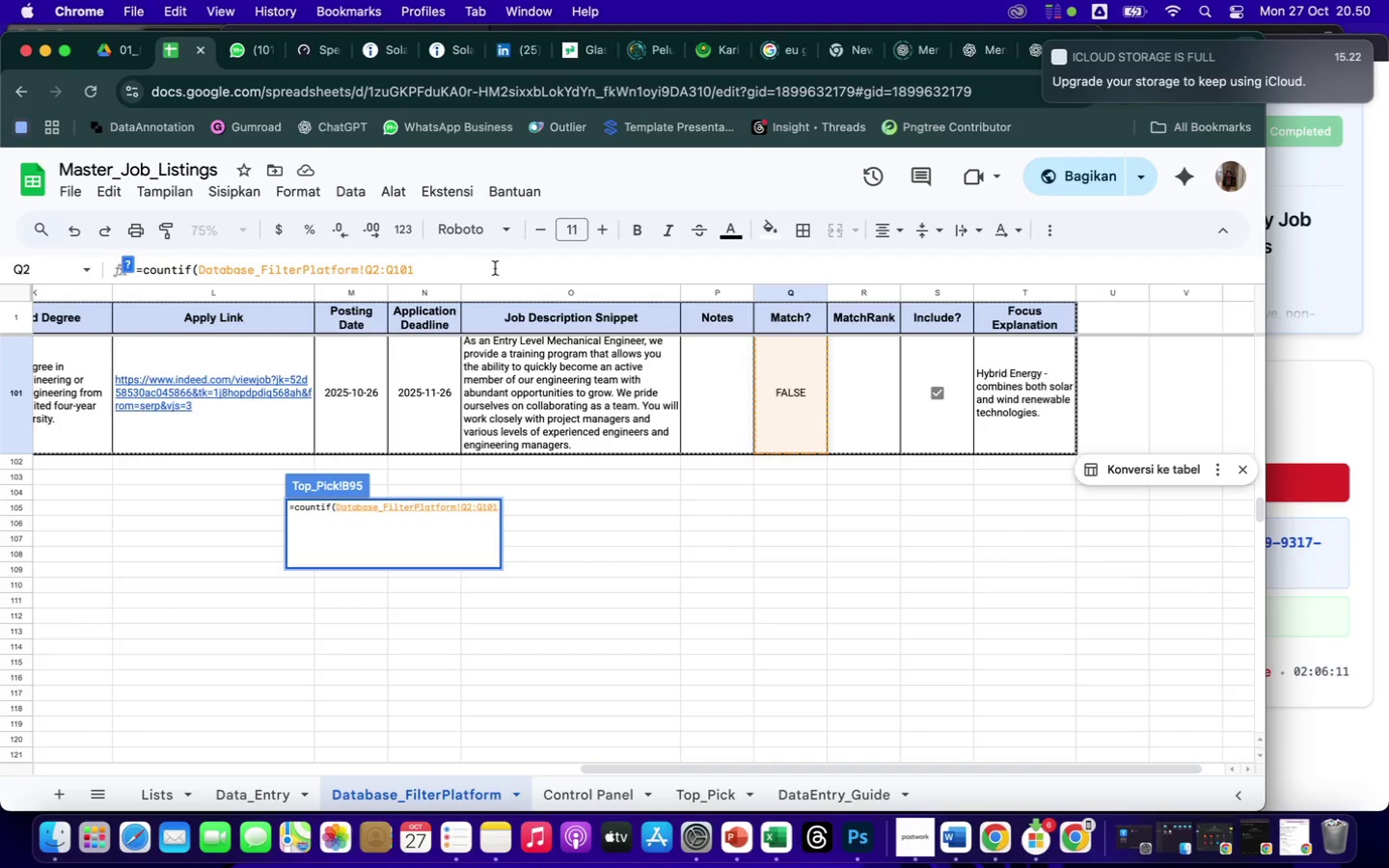 
type(;"TRUE"))
 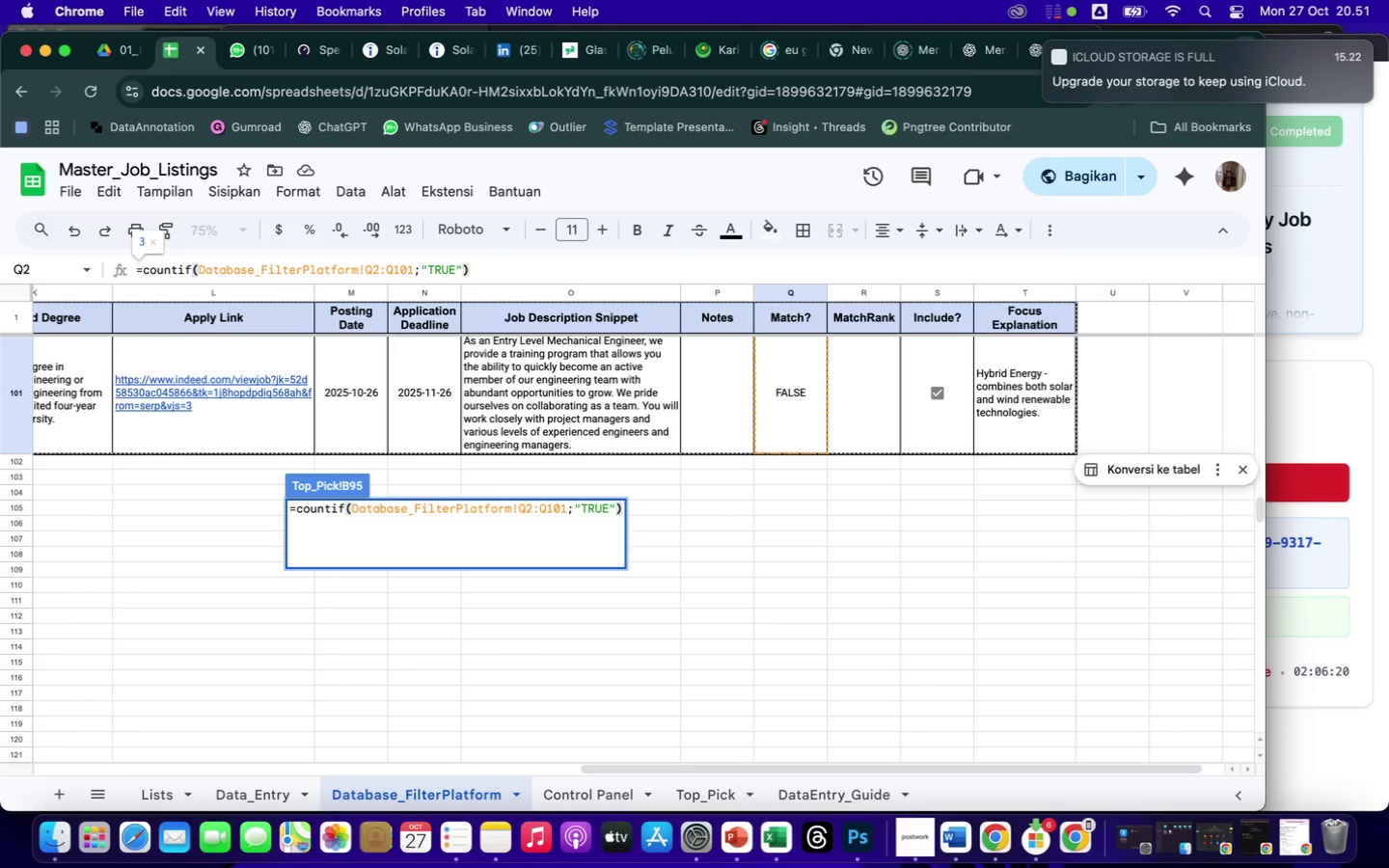 
left_click([368, 269])
 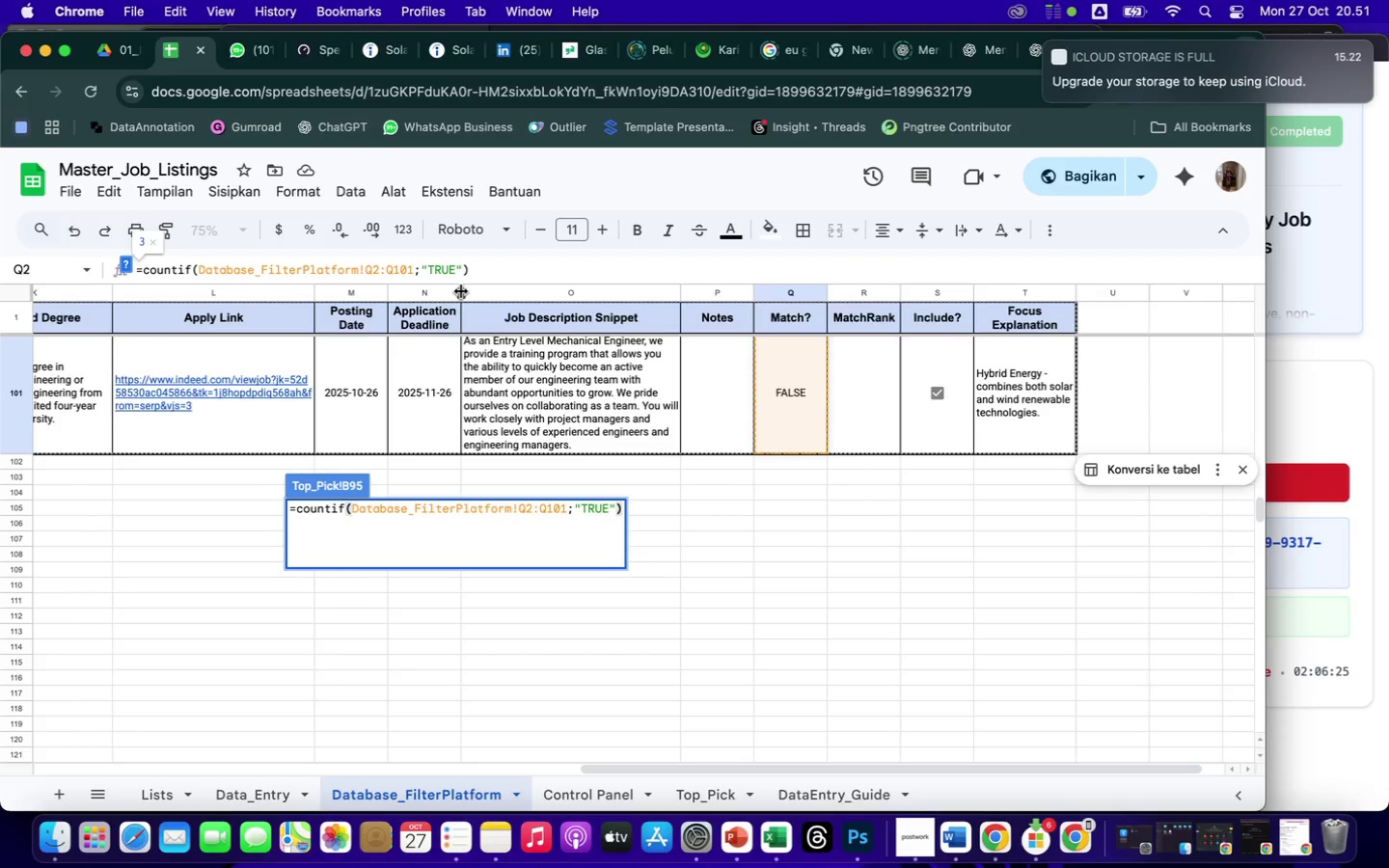 
key(Enter)
 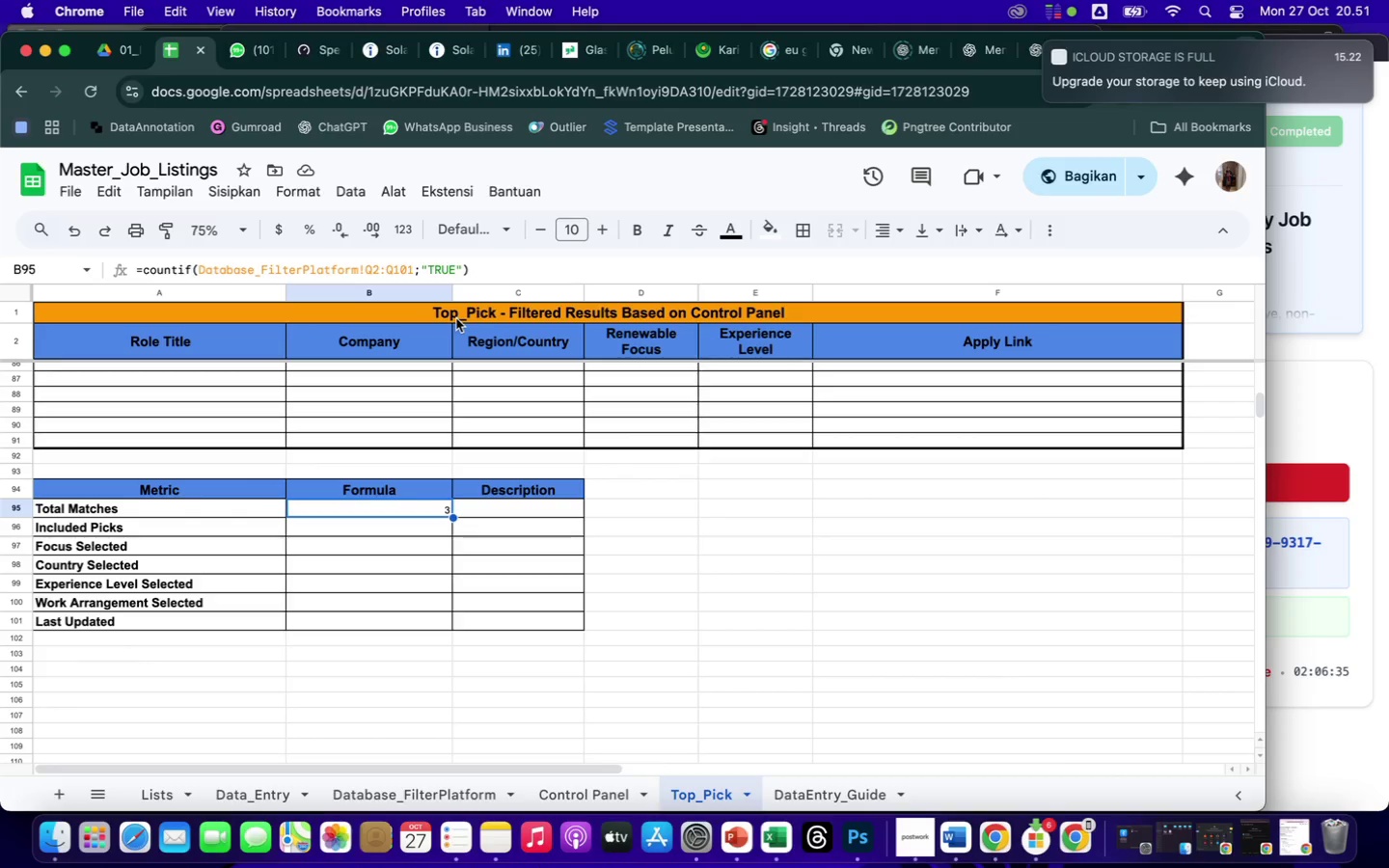 
wait(14.25)
 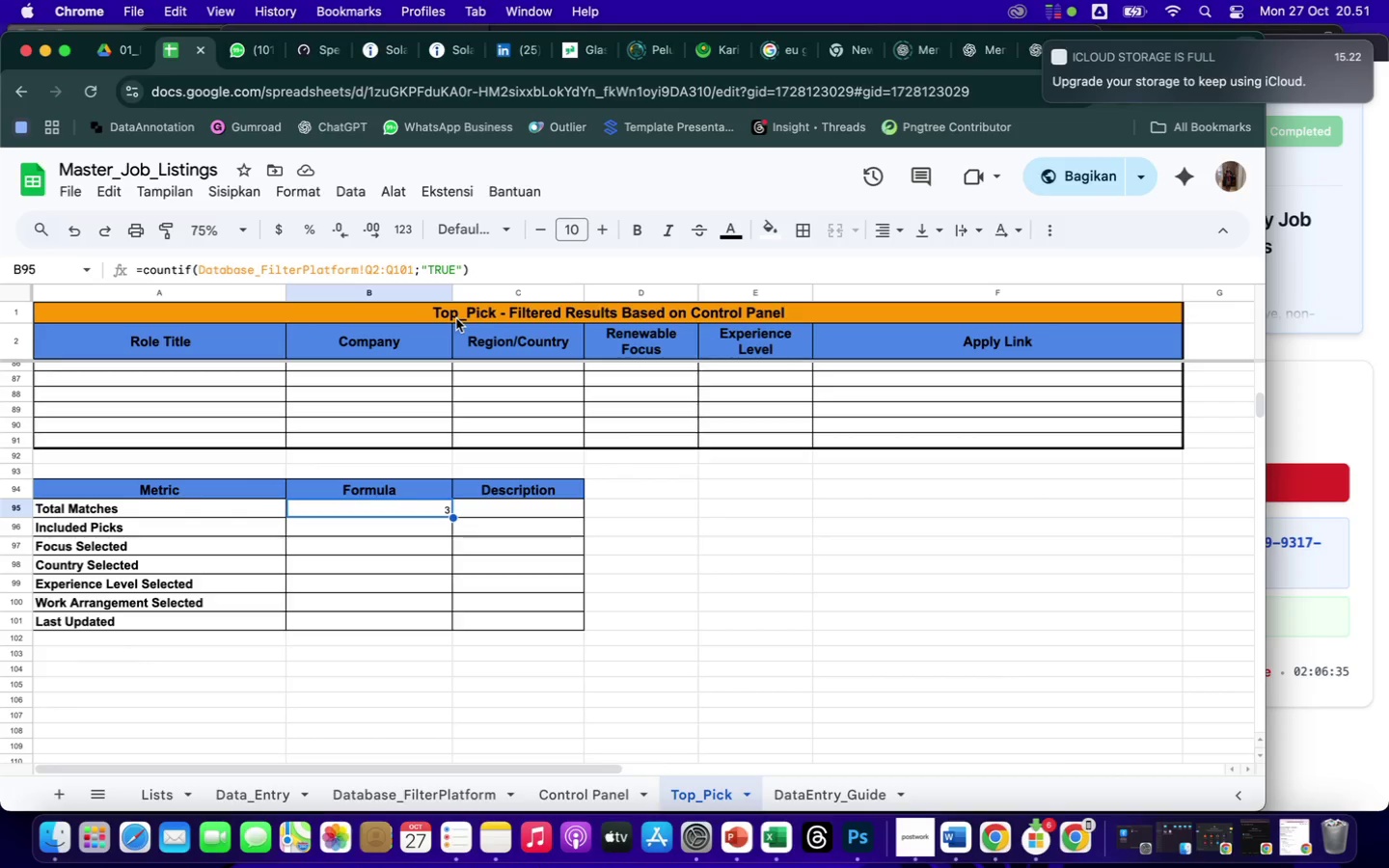 
left_click([593, 793])
 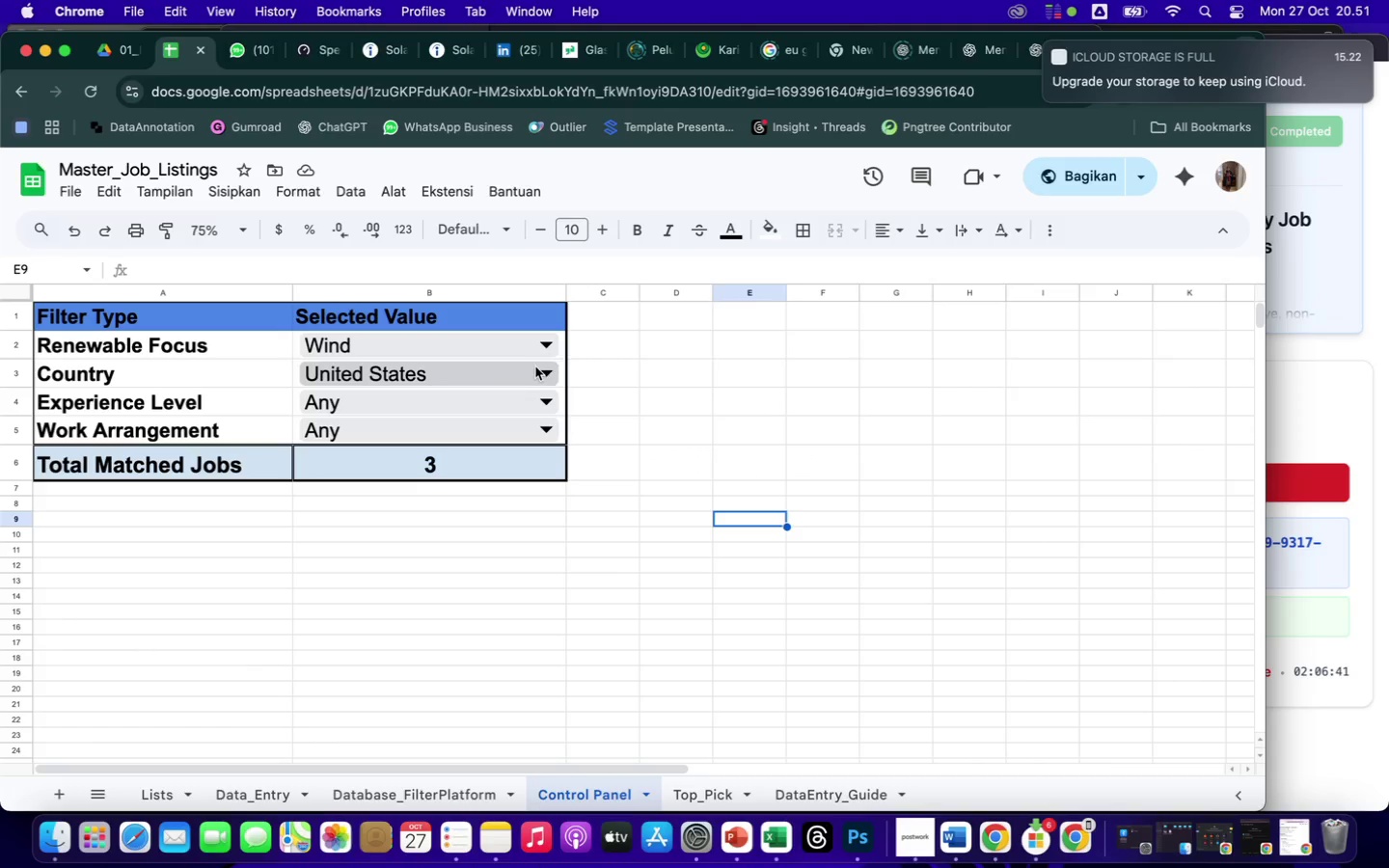 
left_click([546, 346])
 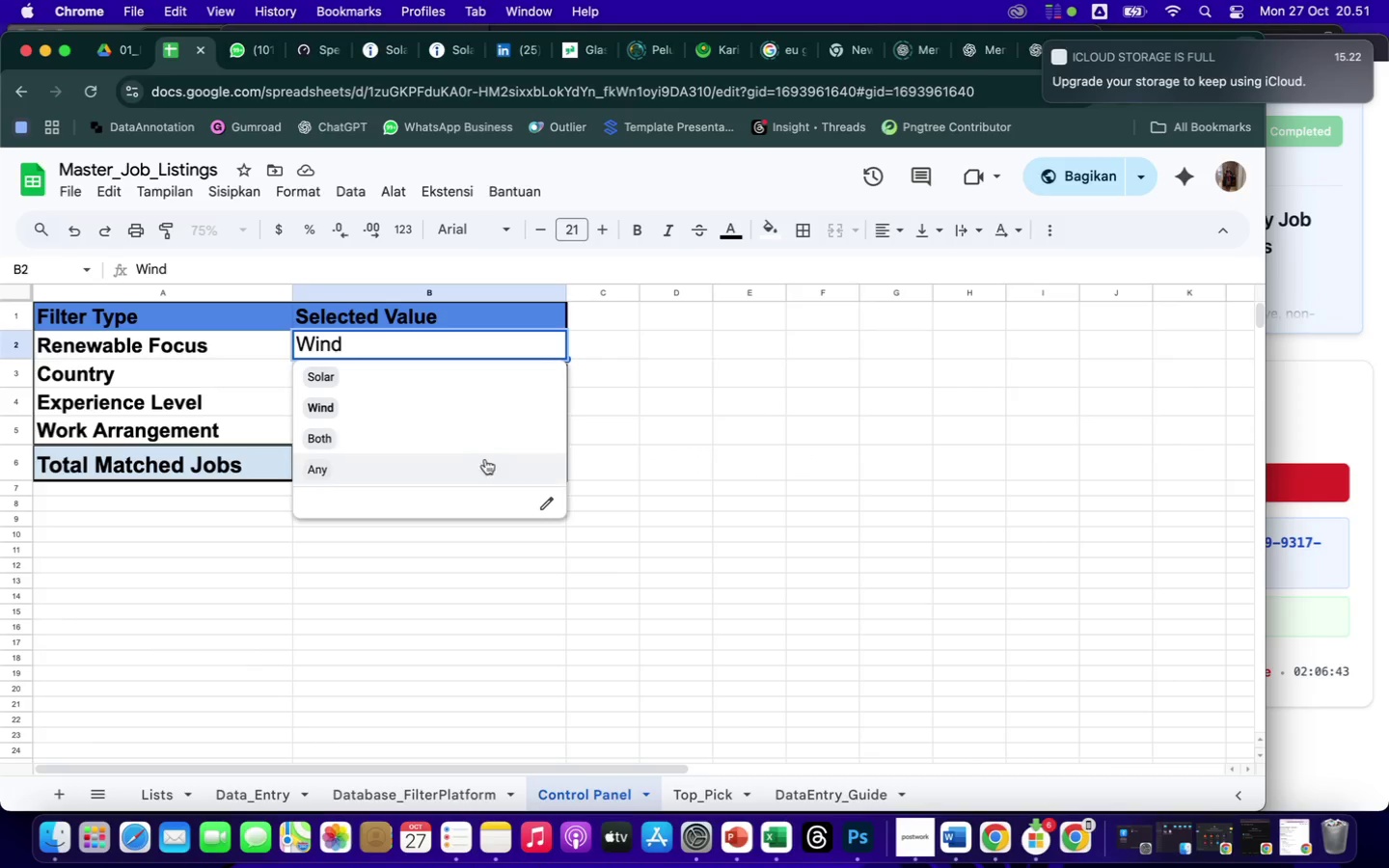 
left_click([465, 479])
 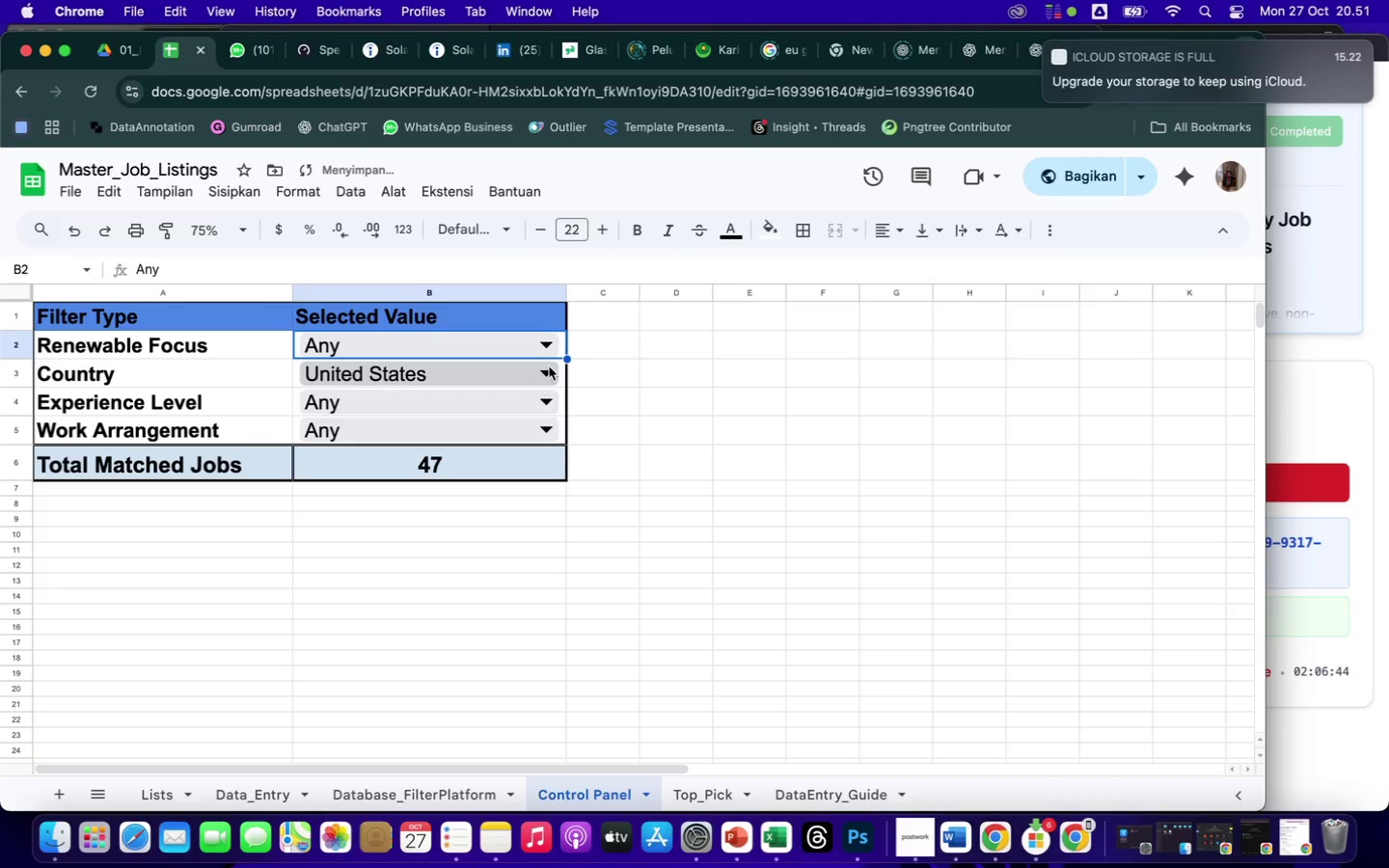 
left_click([548, 366])
 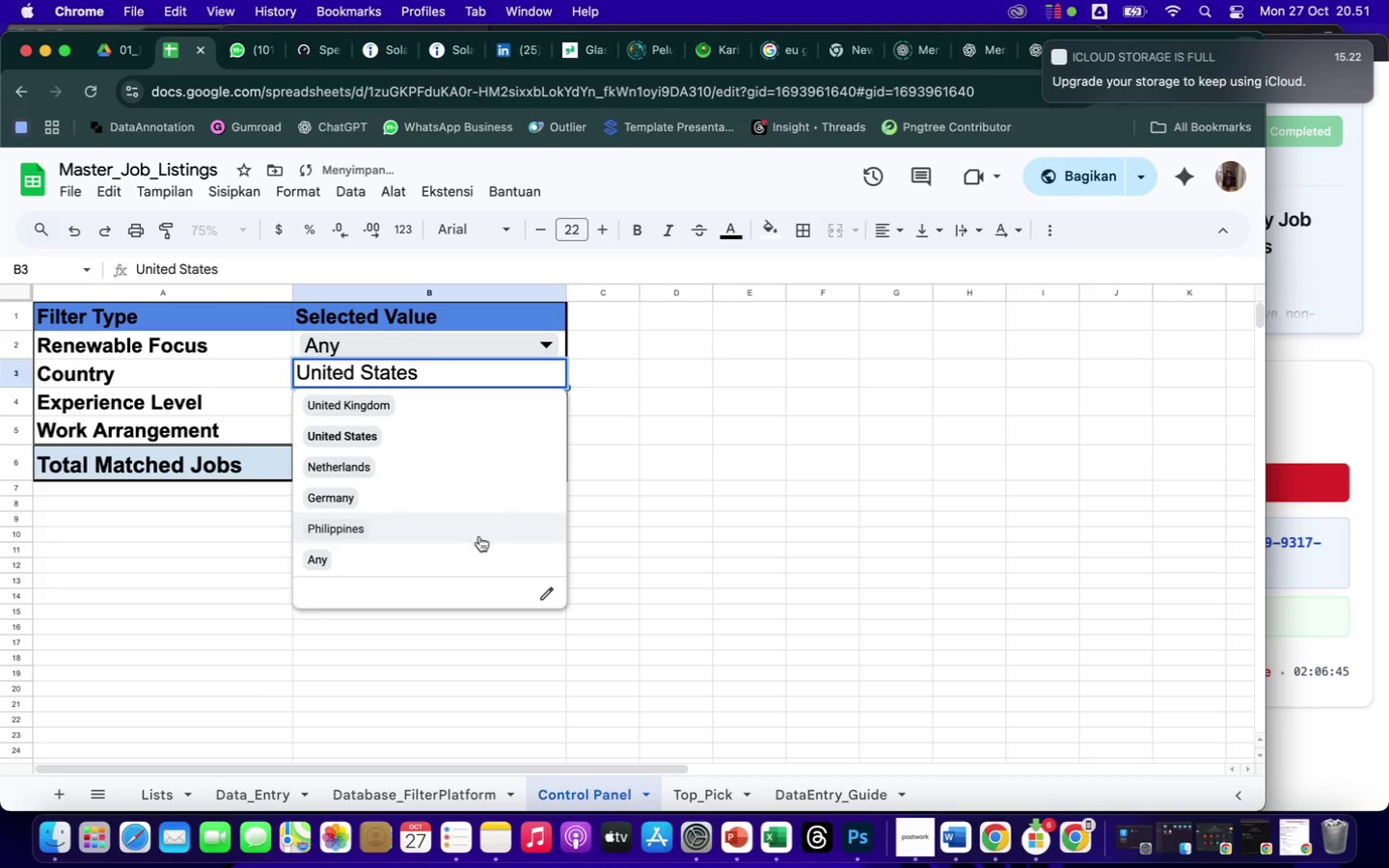 
left_click([428, 559])
 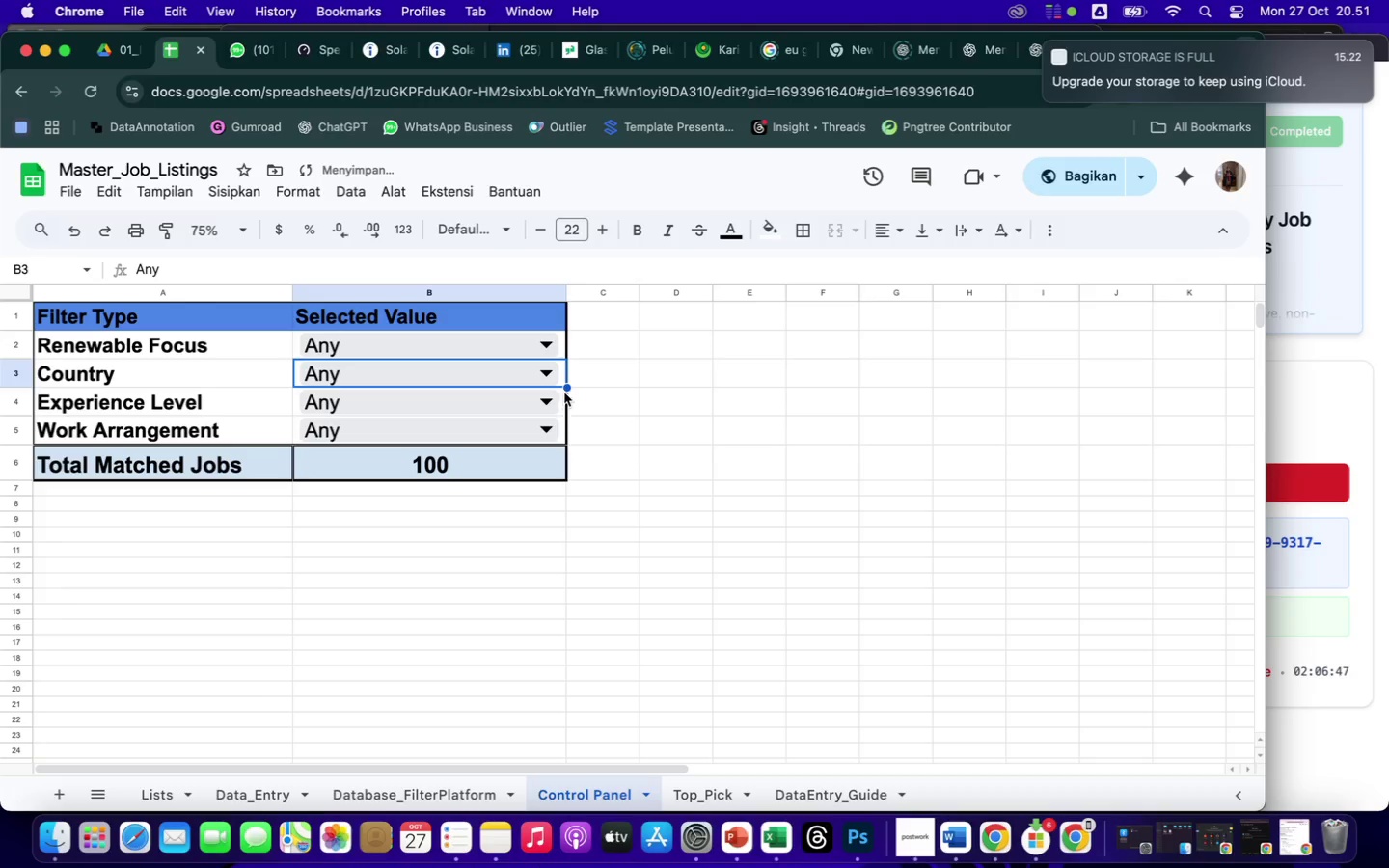 
left_click([640, 529])
 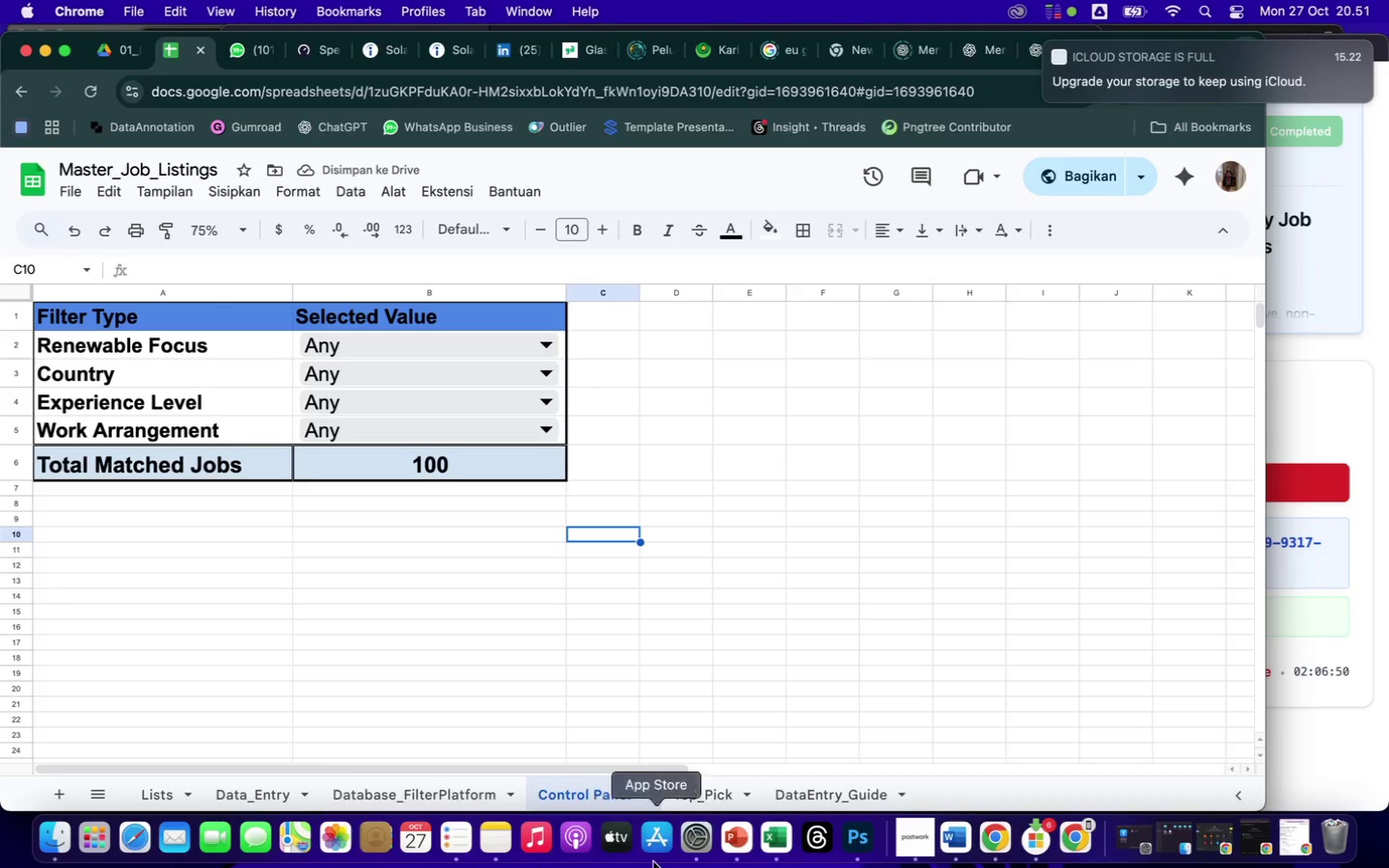 
left_click([706, 794])
 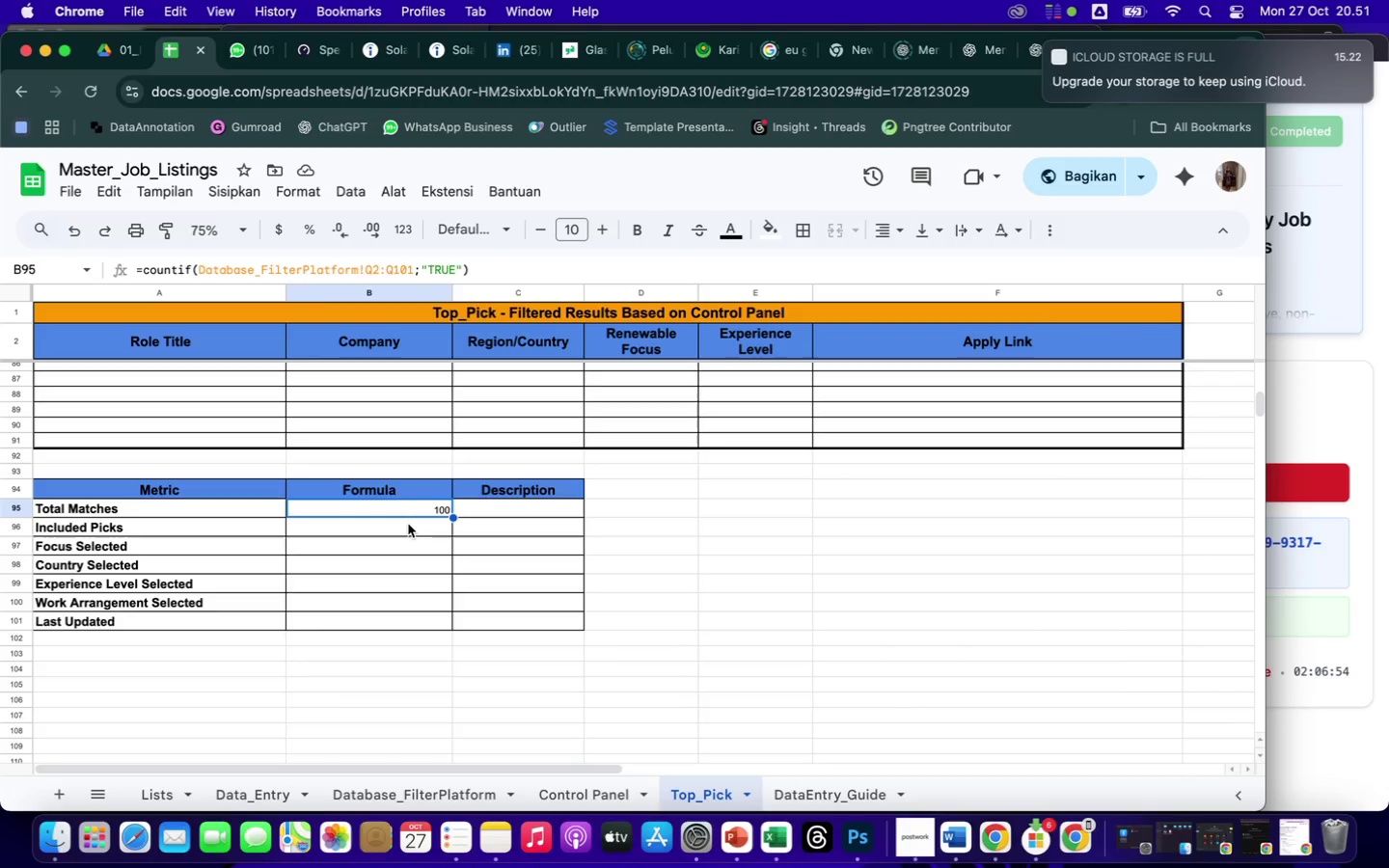 
left_click([407, 524])
 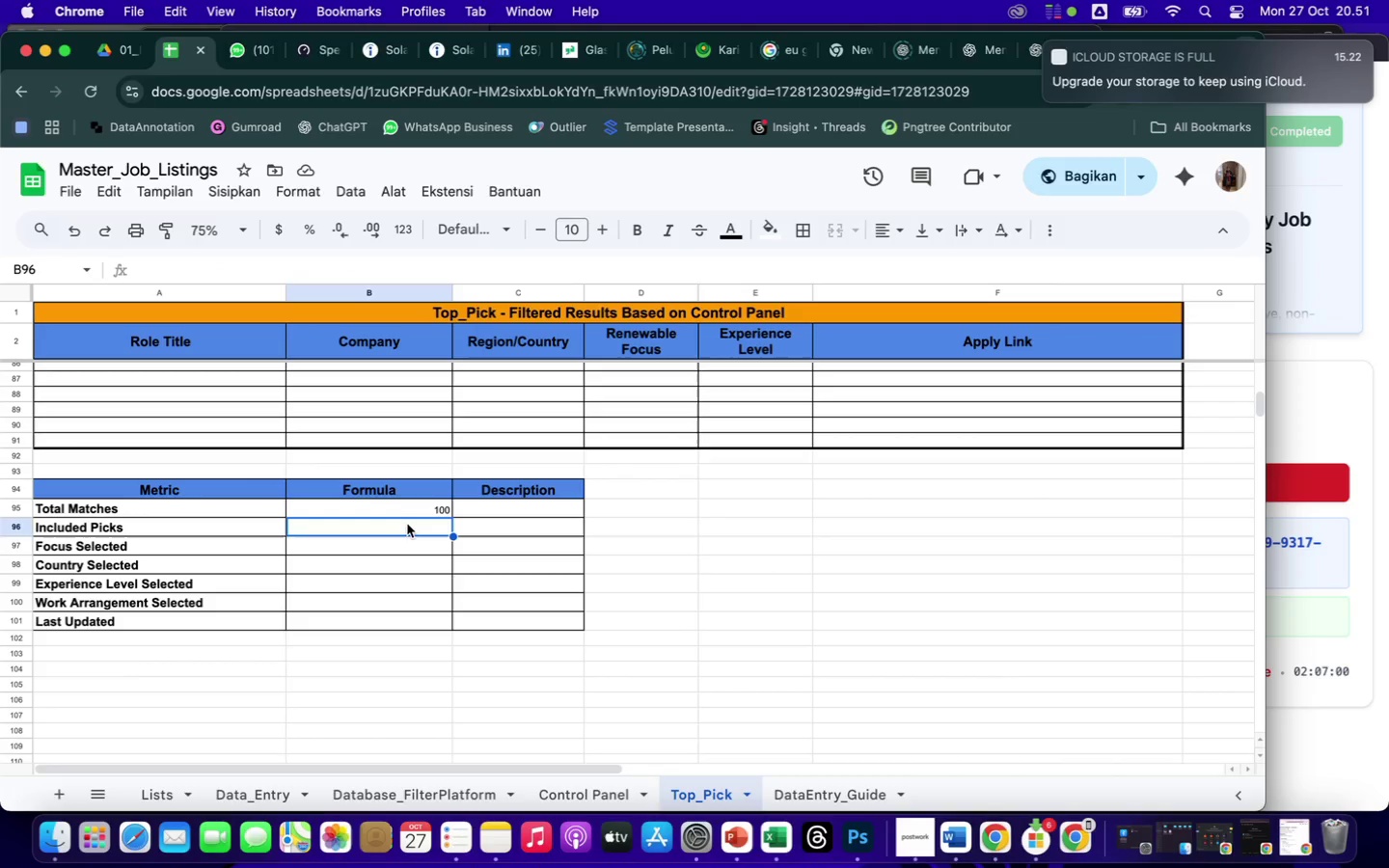 
wait(6.41)
 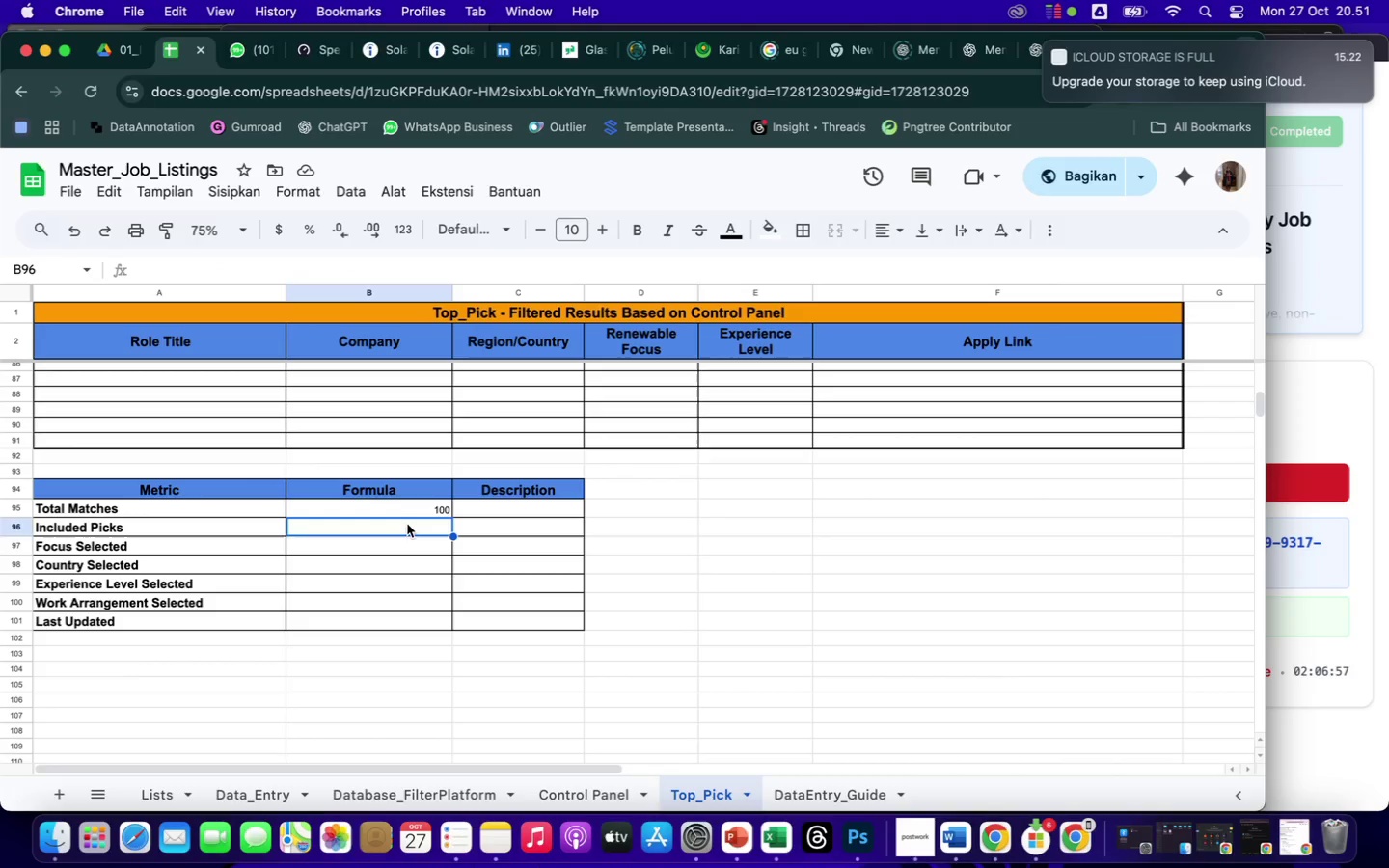 
left_click([407, 505])
 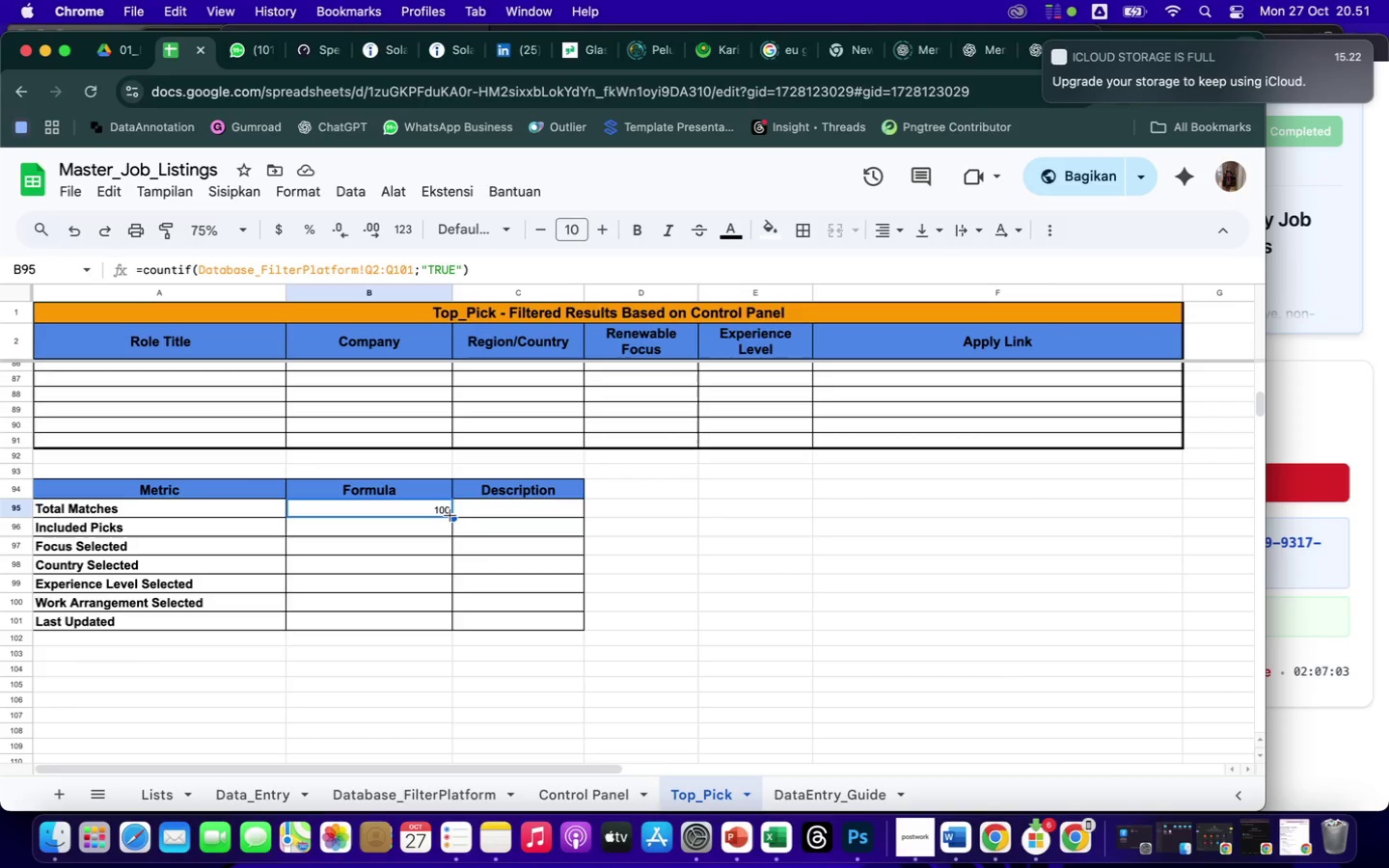 
left_click_drag(start_coordinate=[450, 515], to_coordinate=[450, 527])
 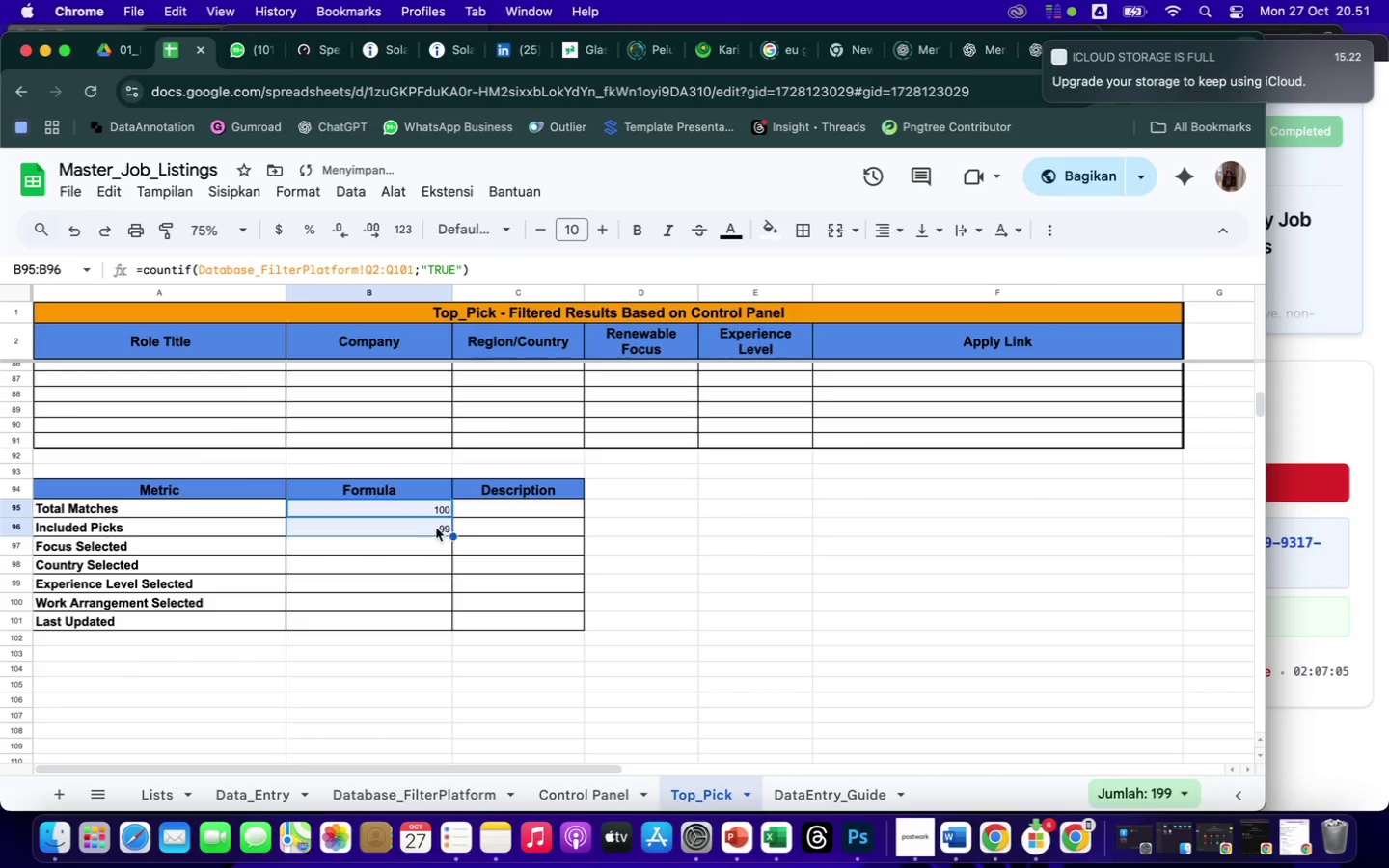 
left_click([412, 529])
 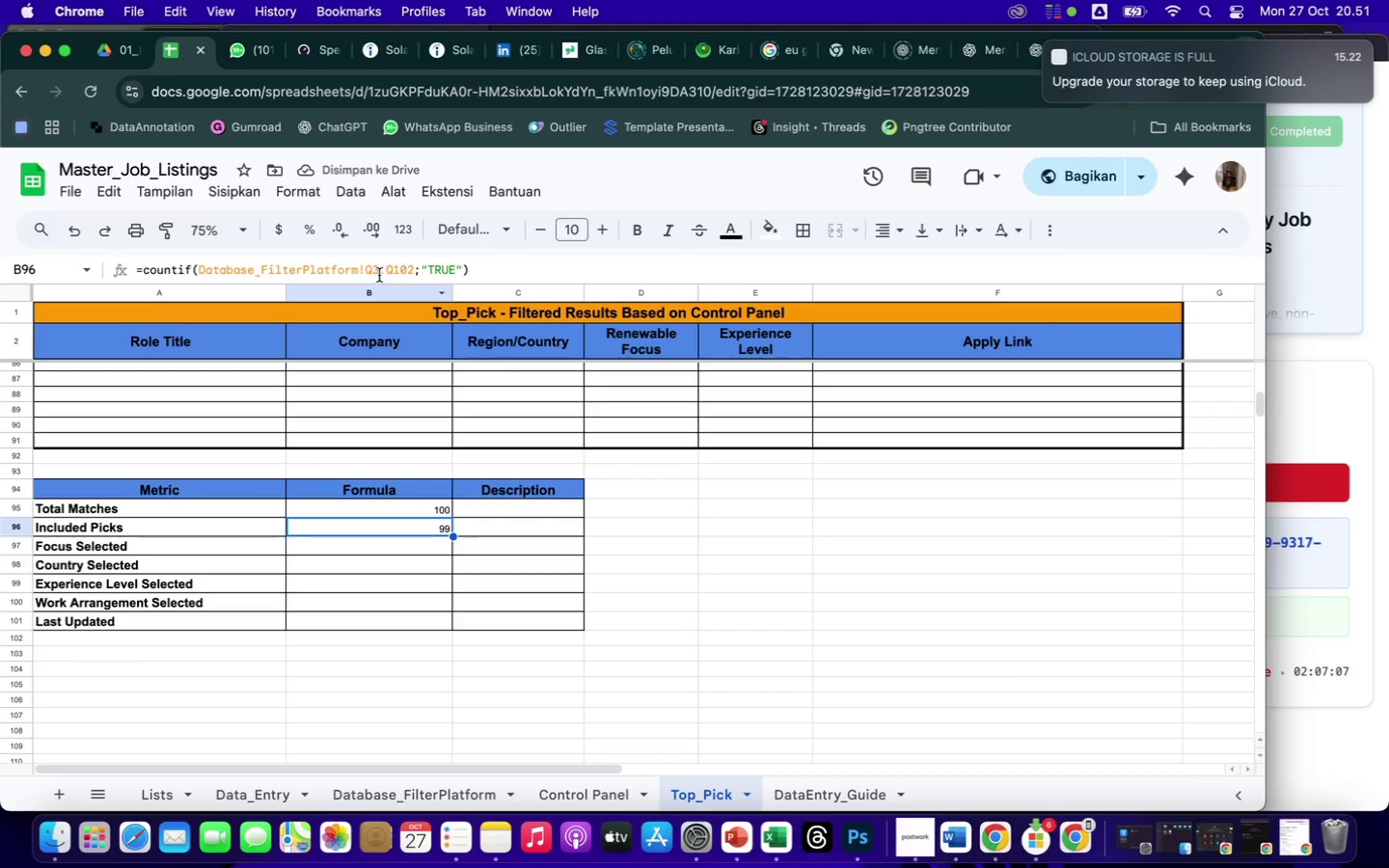 
left_click([379, 273])
 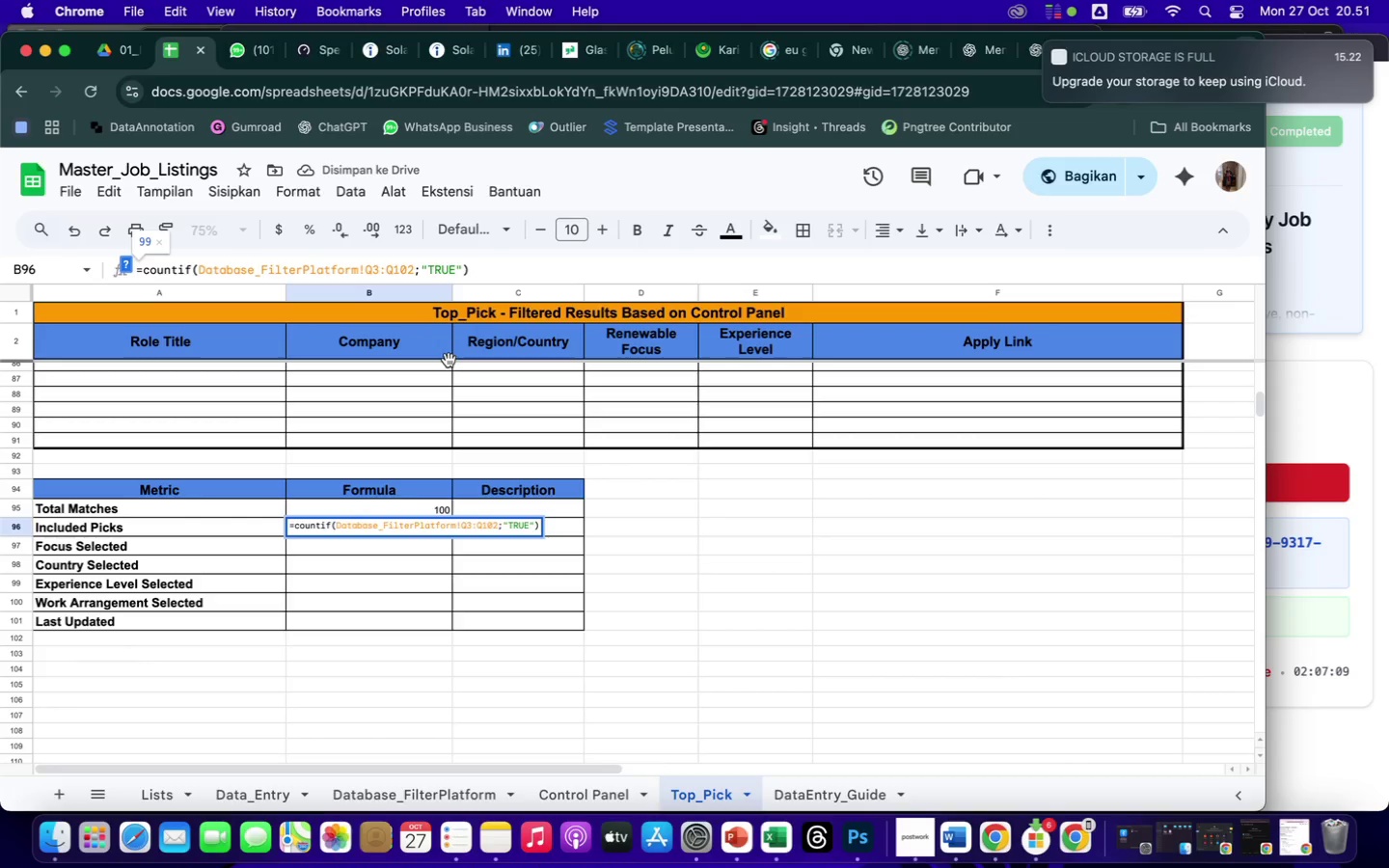 
key(Backspace)
 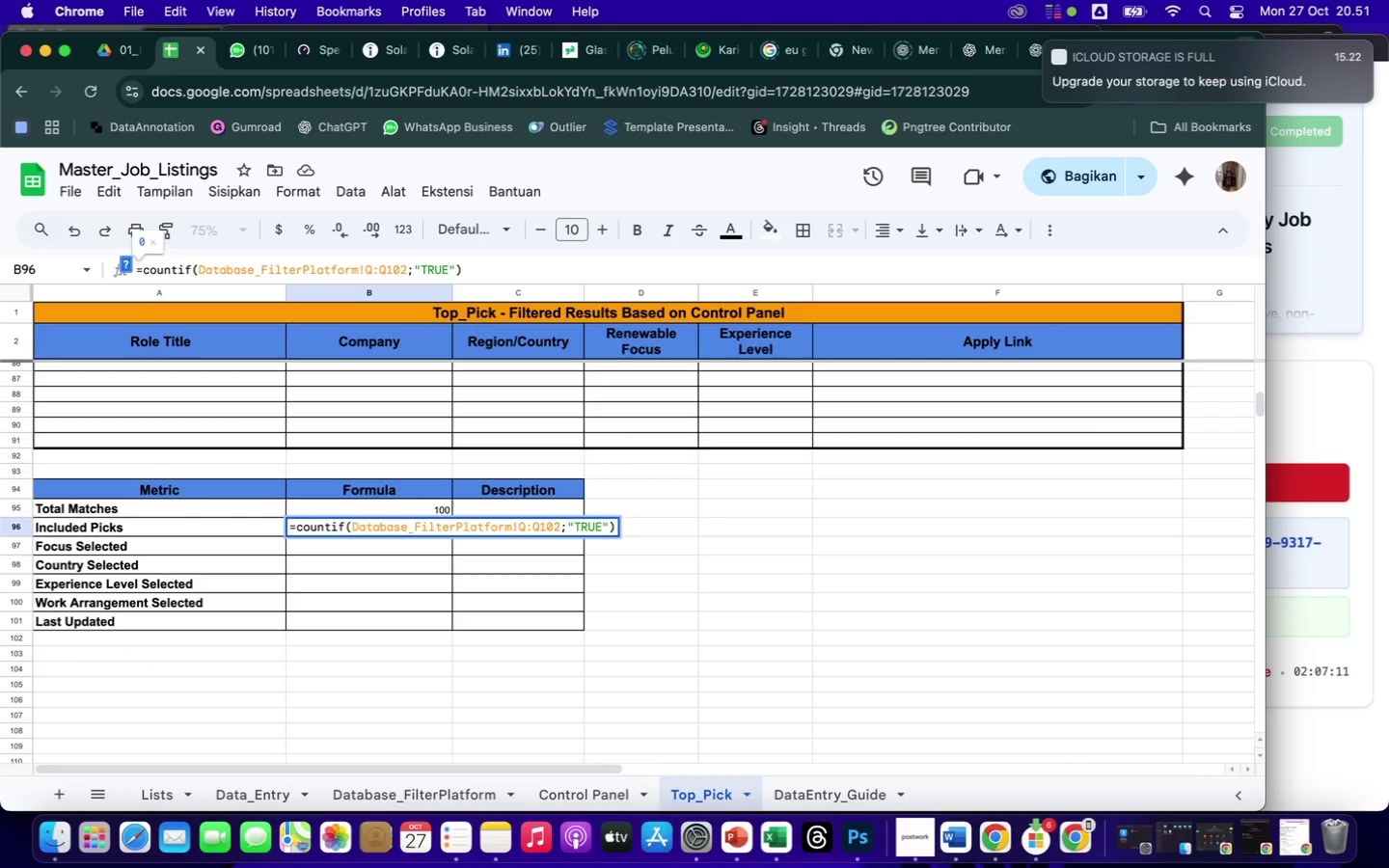 
key(2)
 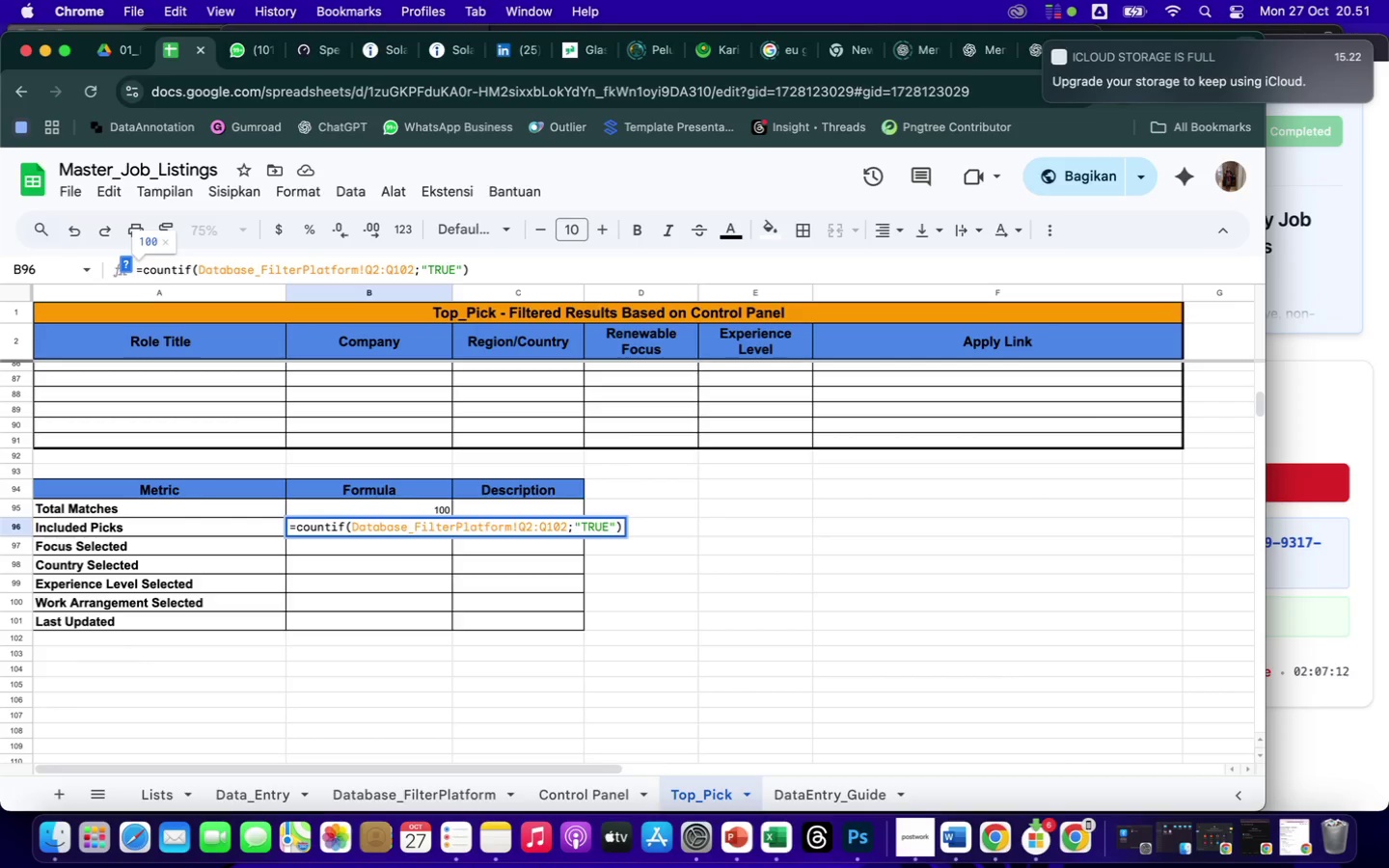 
key(ArrowLeft)
 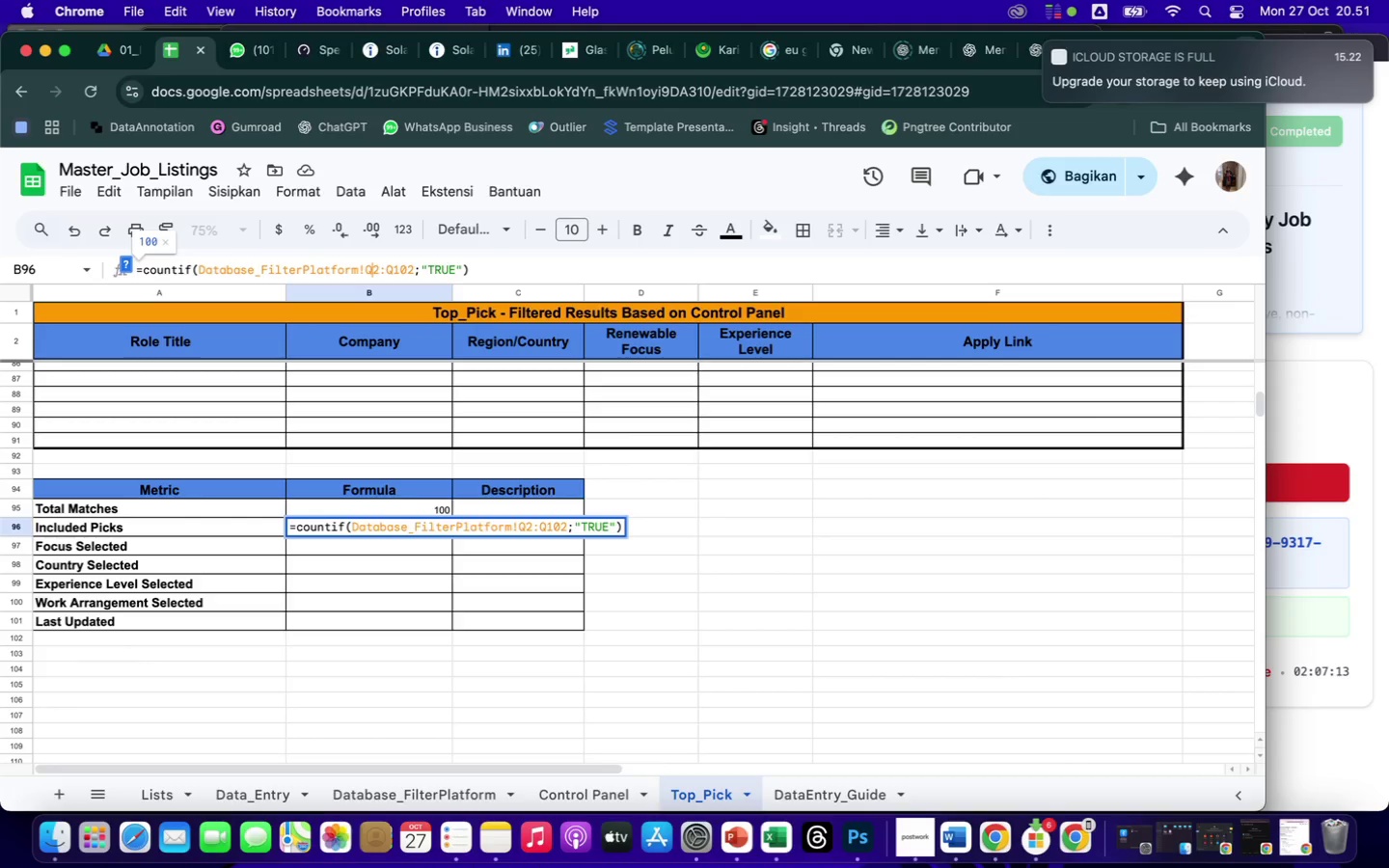 
key(Backspace)
 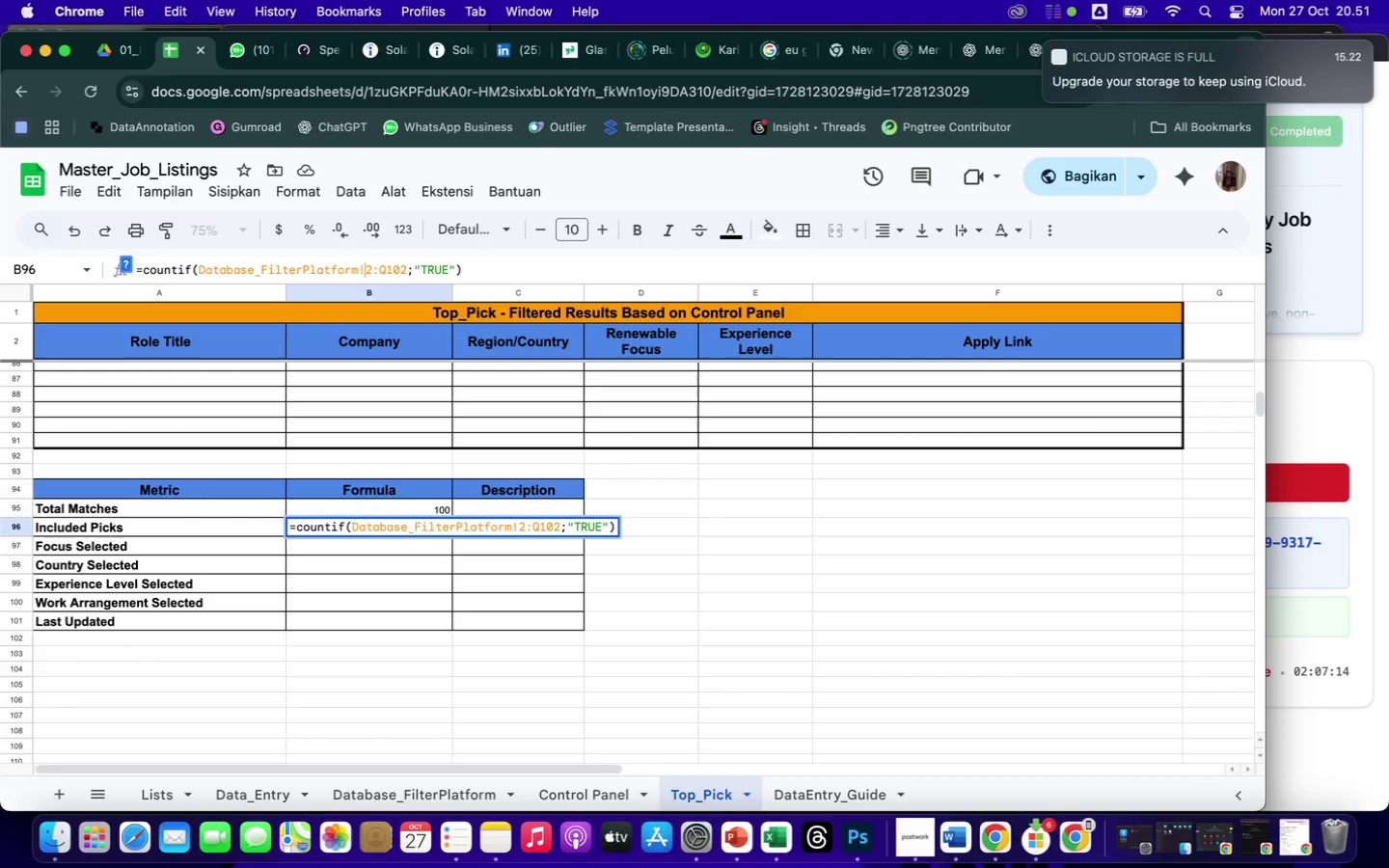 
key(S)
 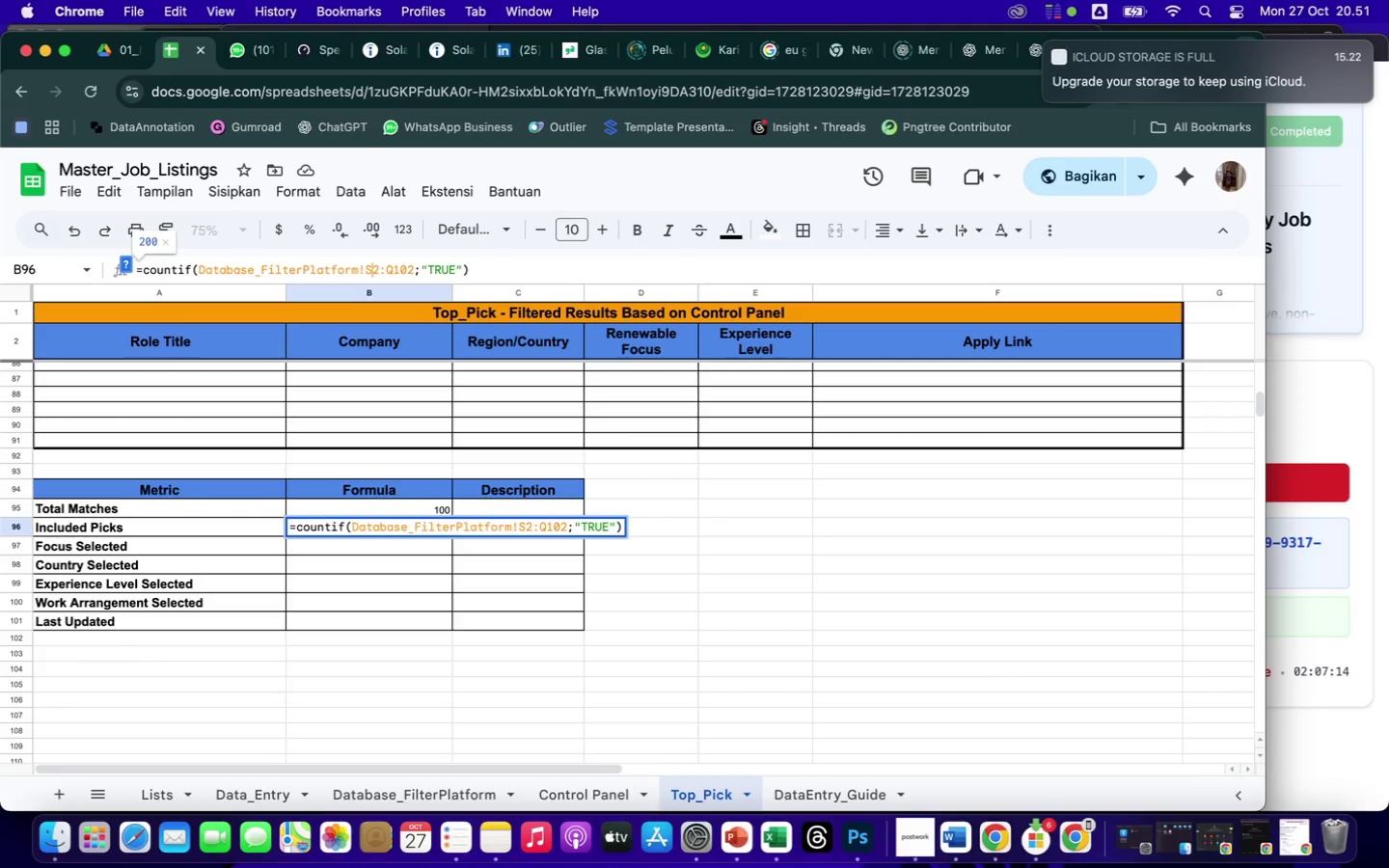 
key(ArrowRight)
 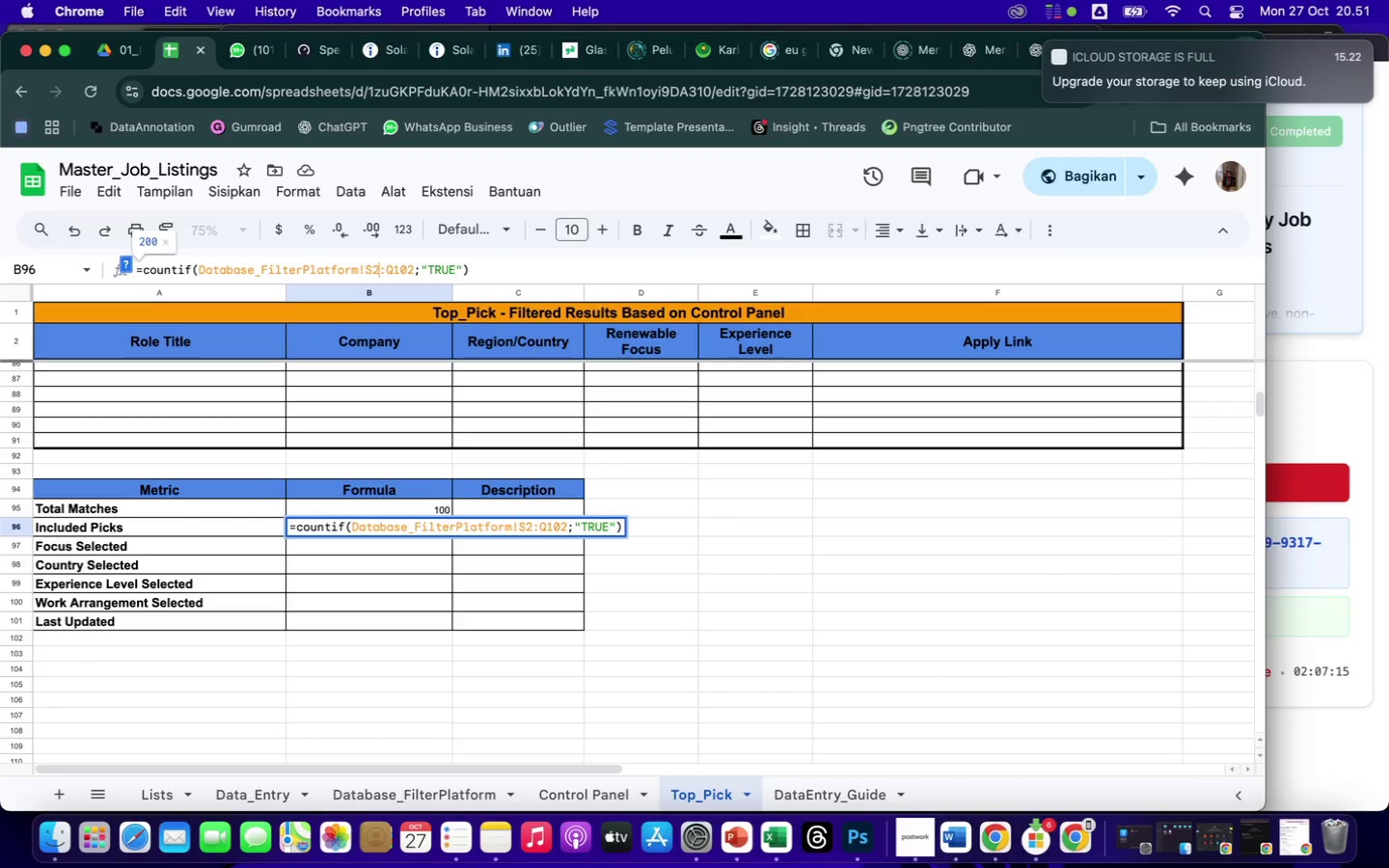 
key(ArrowRight)
 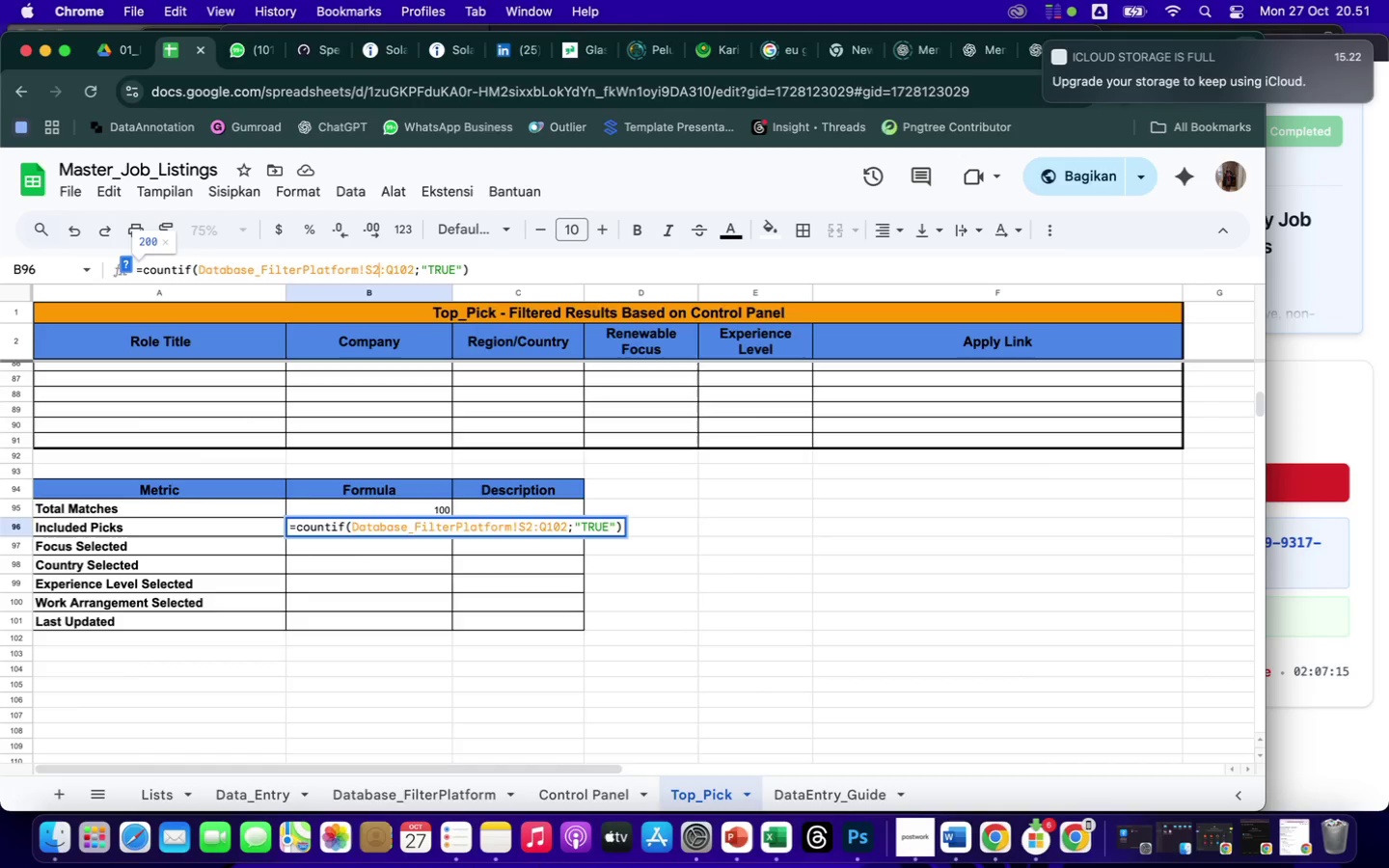 
key(ArrowRight)
 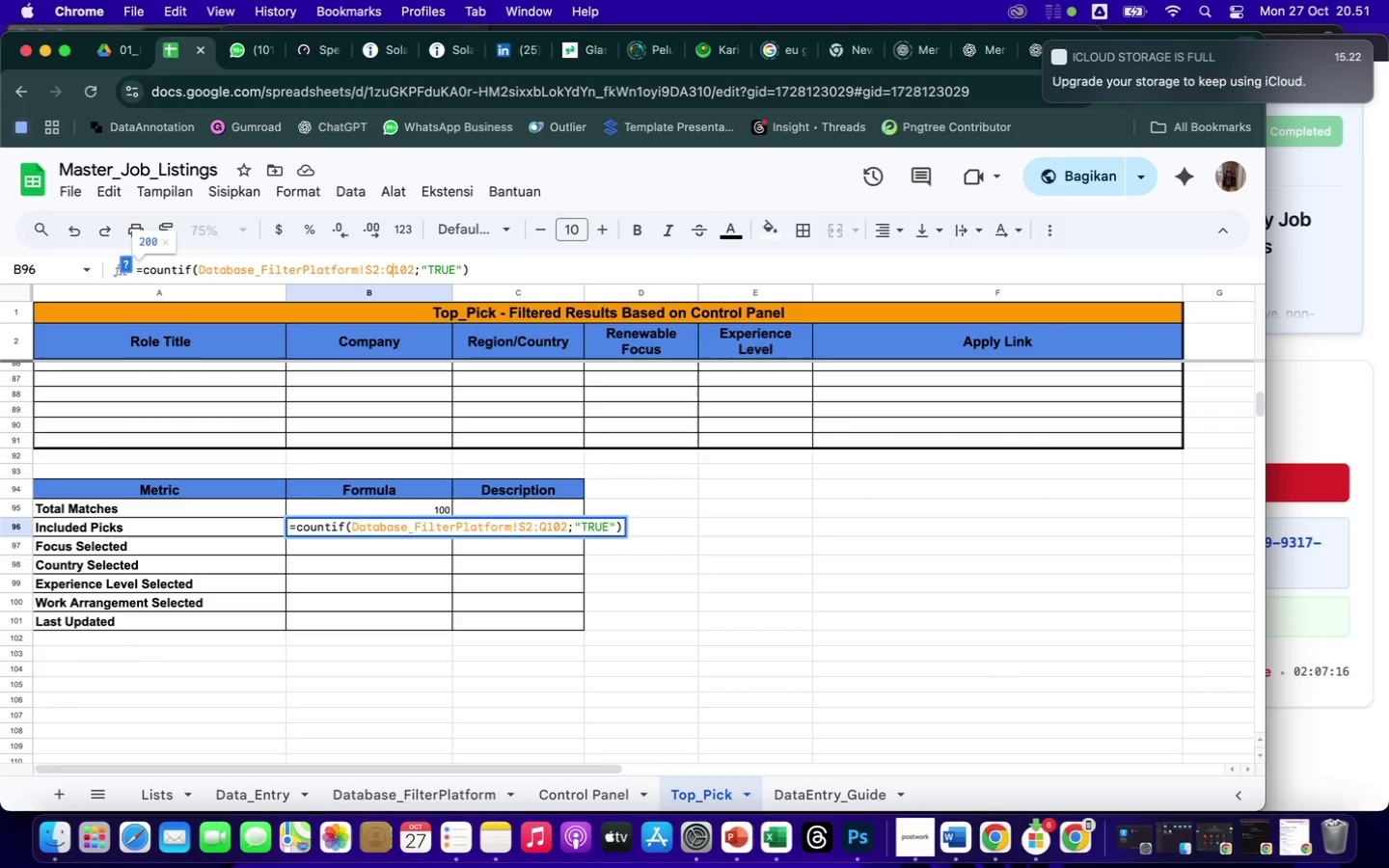 
key(Backspace)
 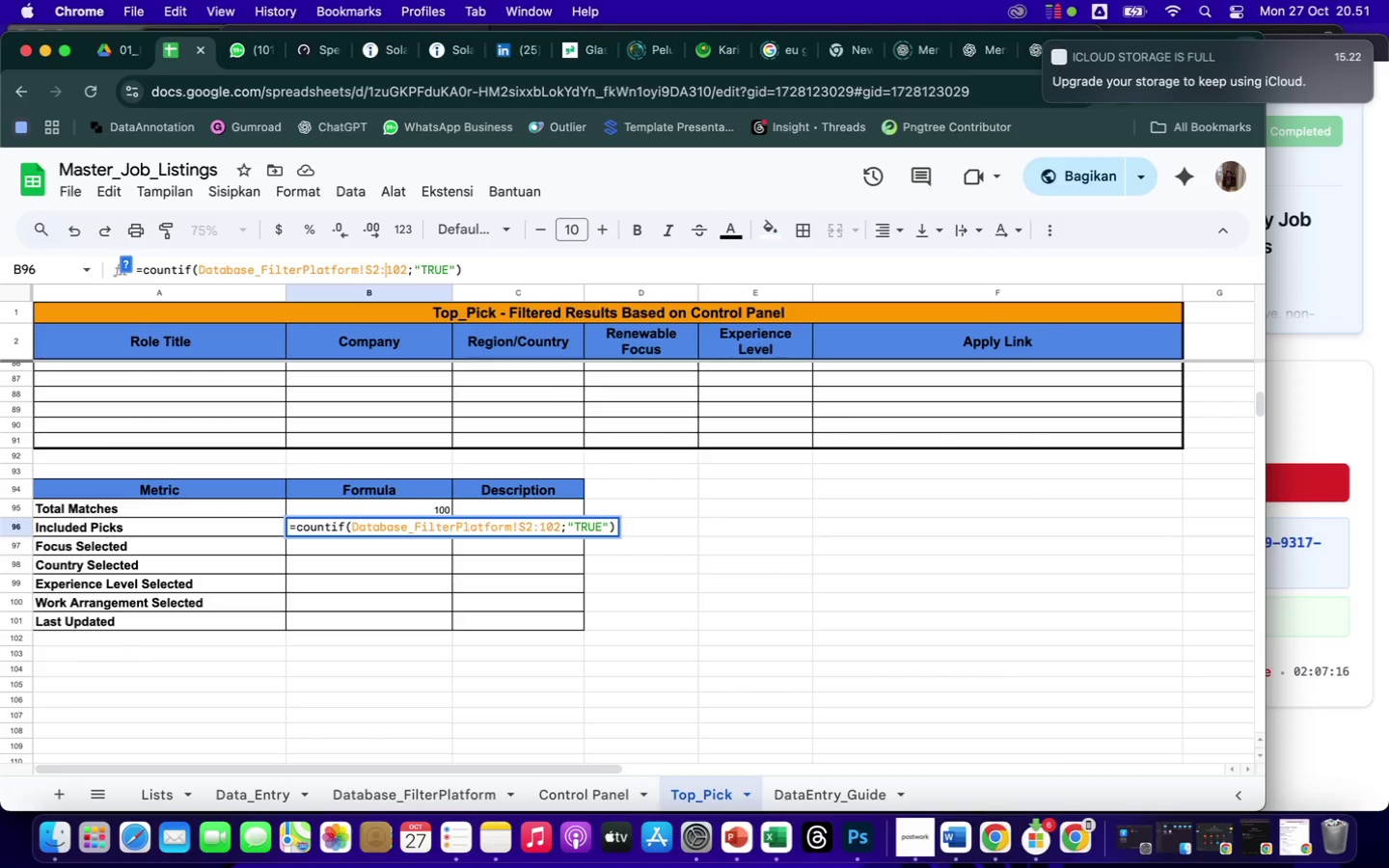 
key(S)
 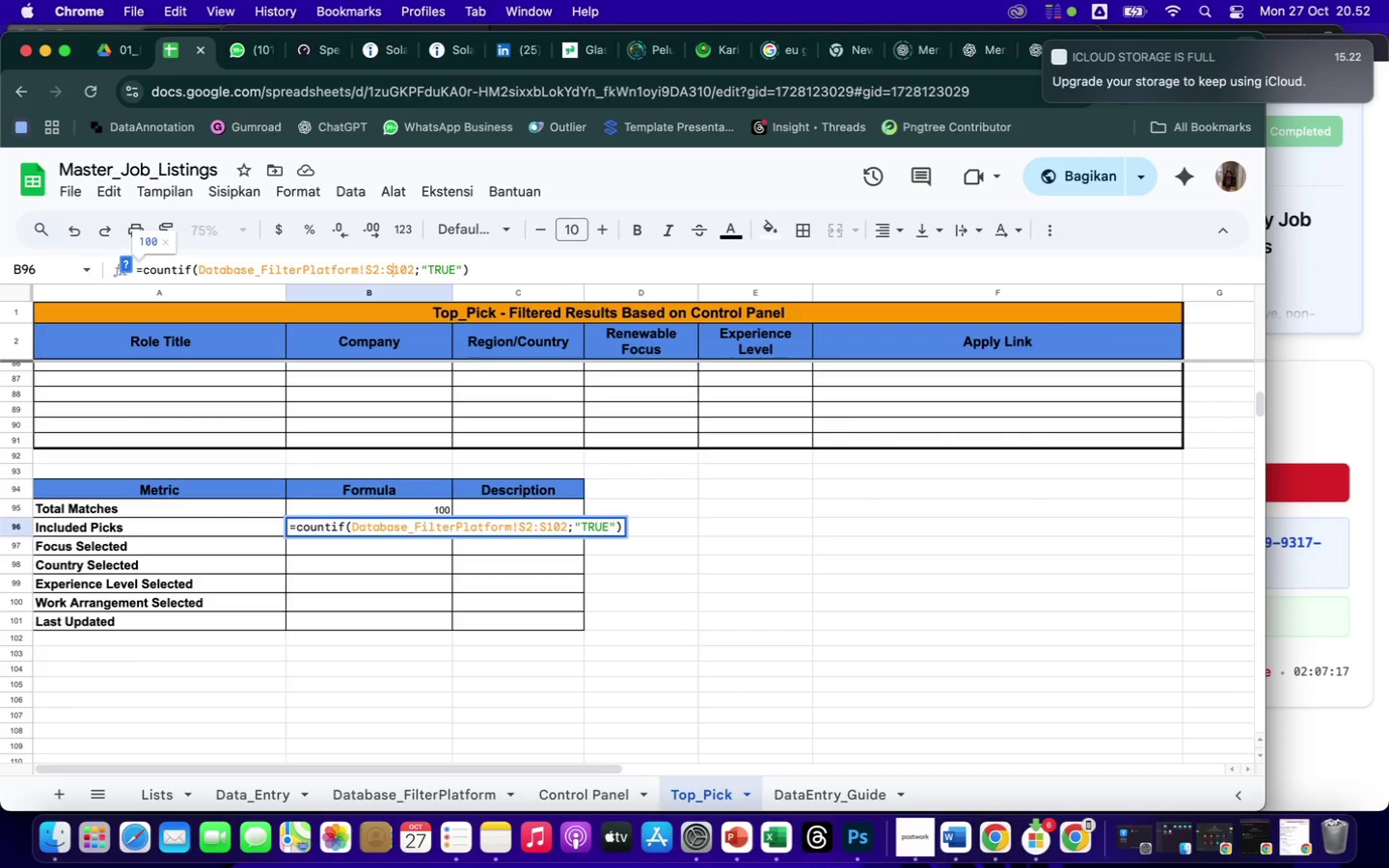 
key(ArrowRight)
 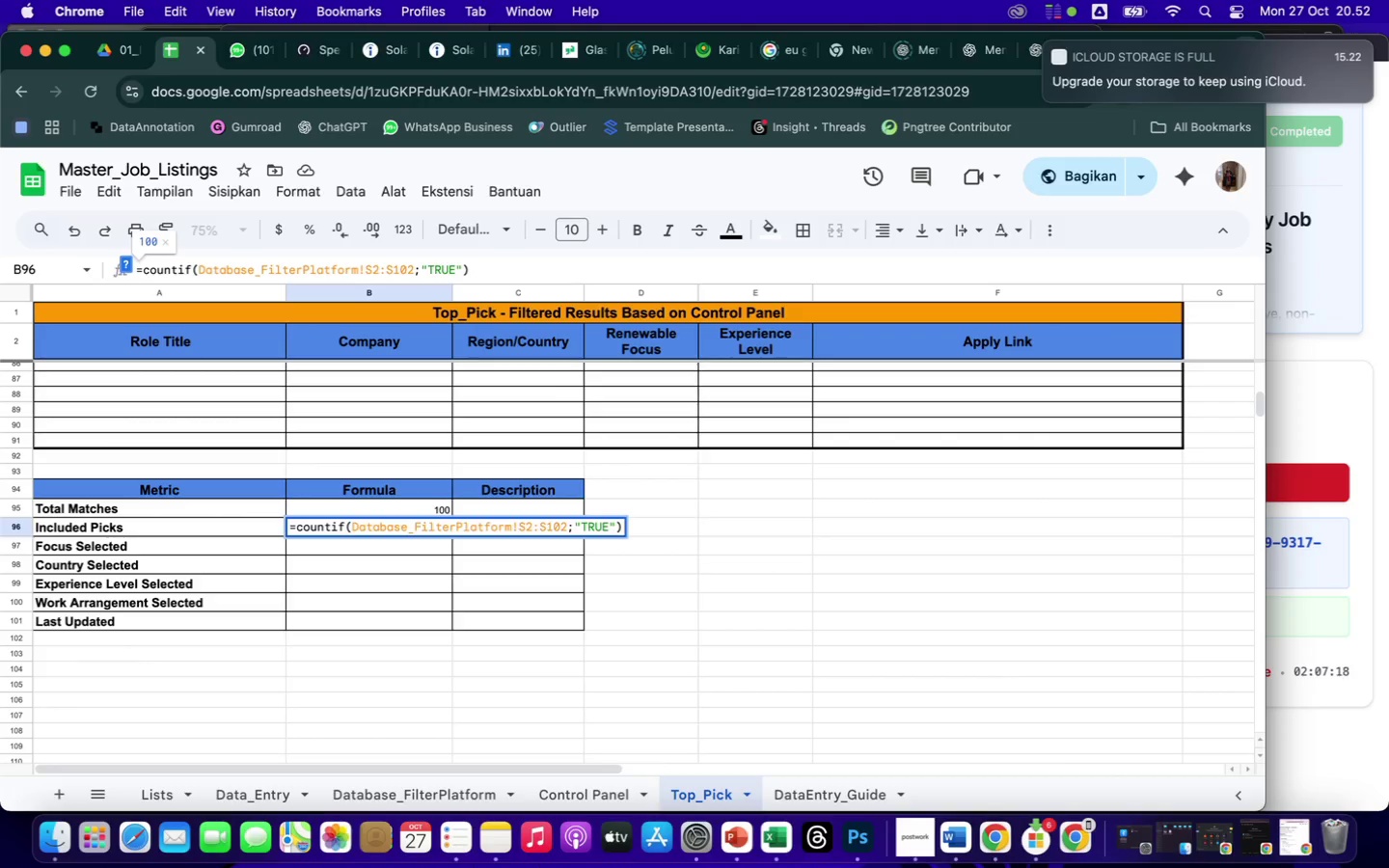 
key(ArrowRight)
 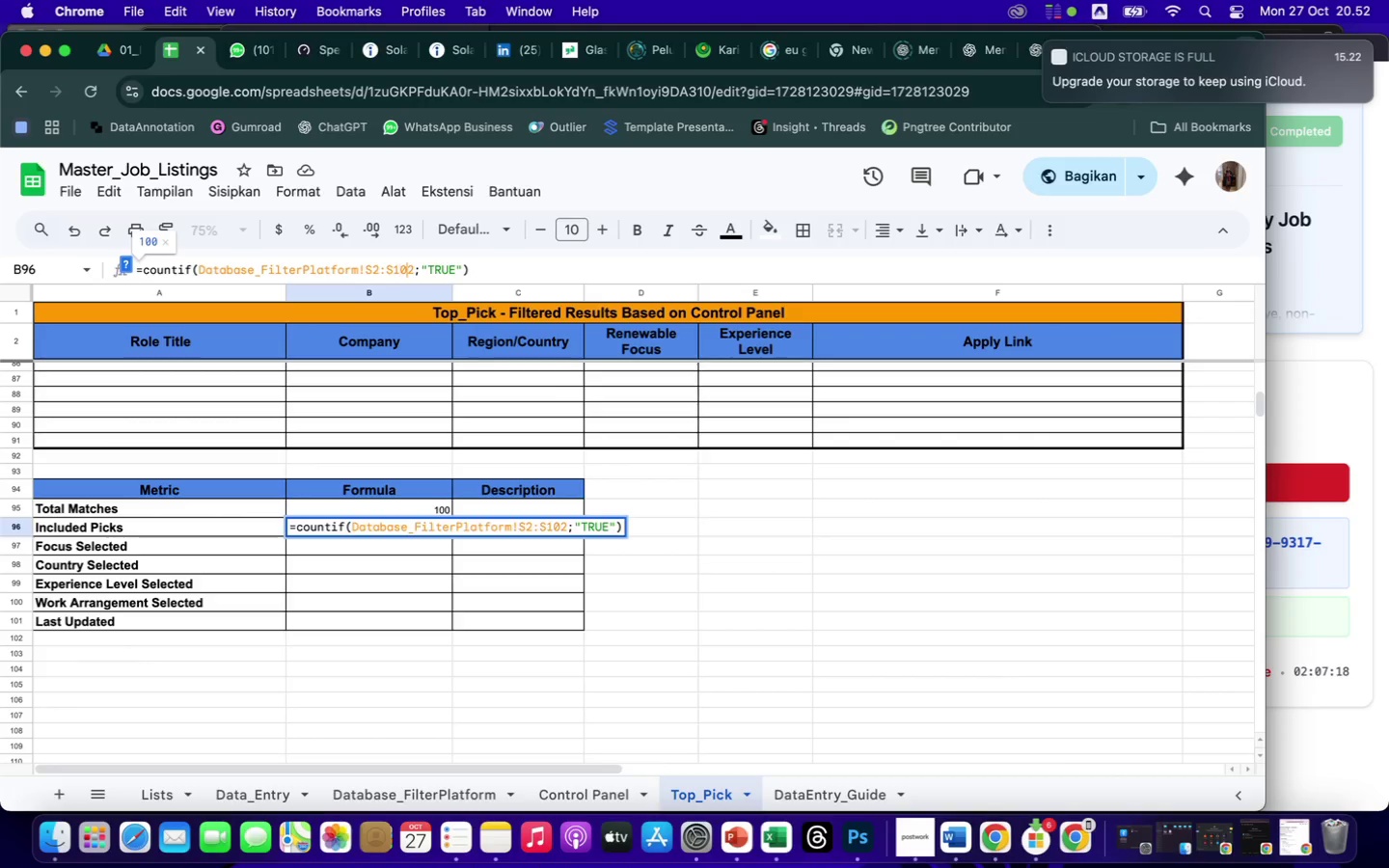 
key(ArrowRight)
 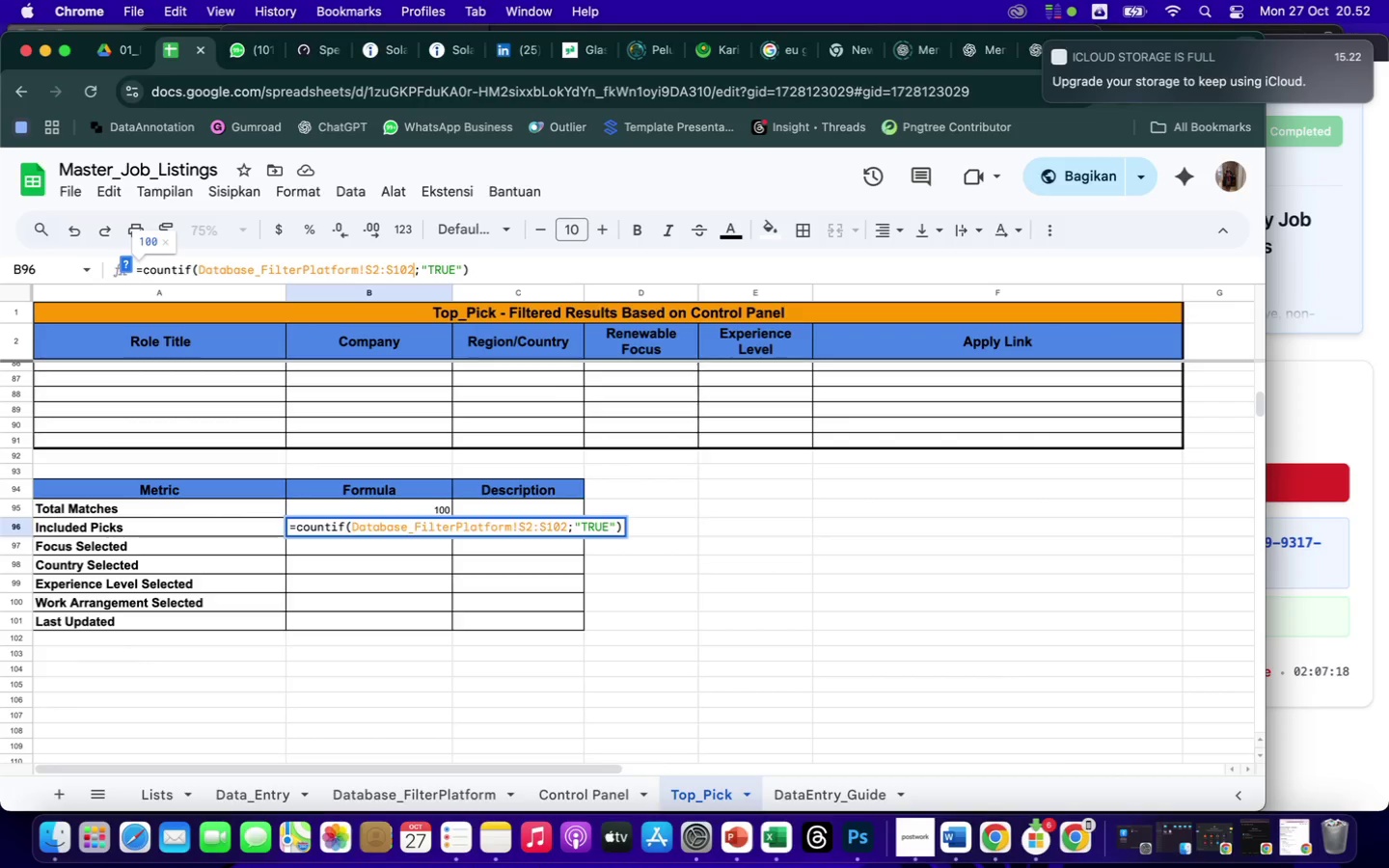 
key(Backspace)
 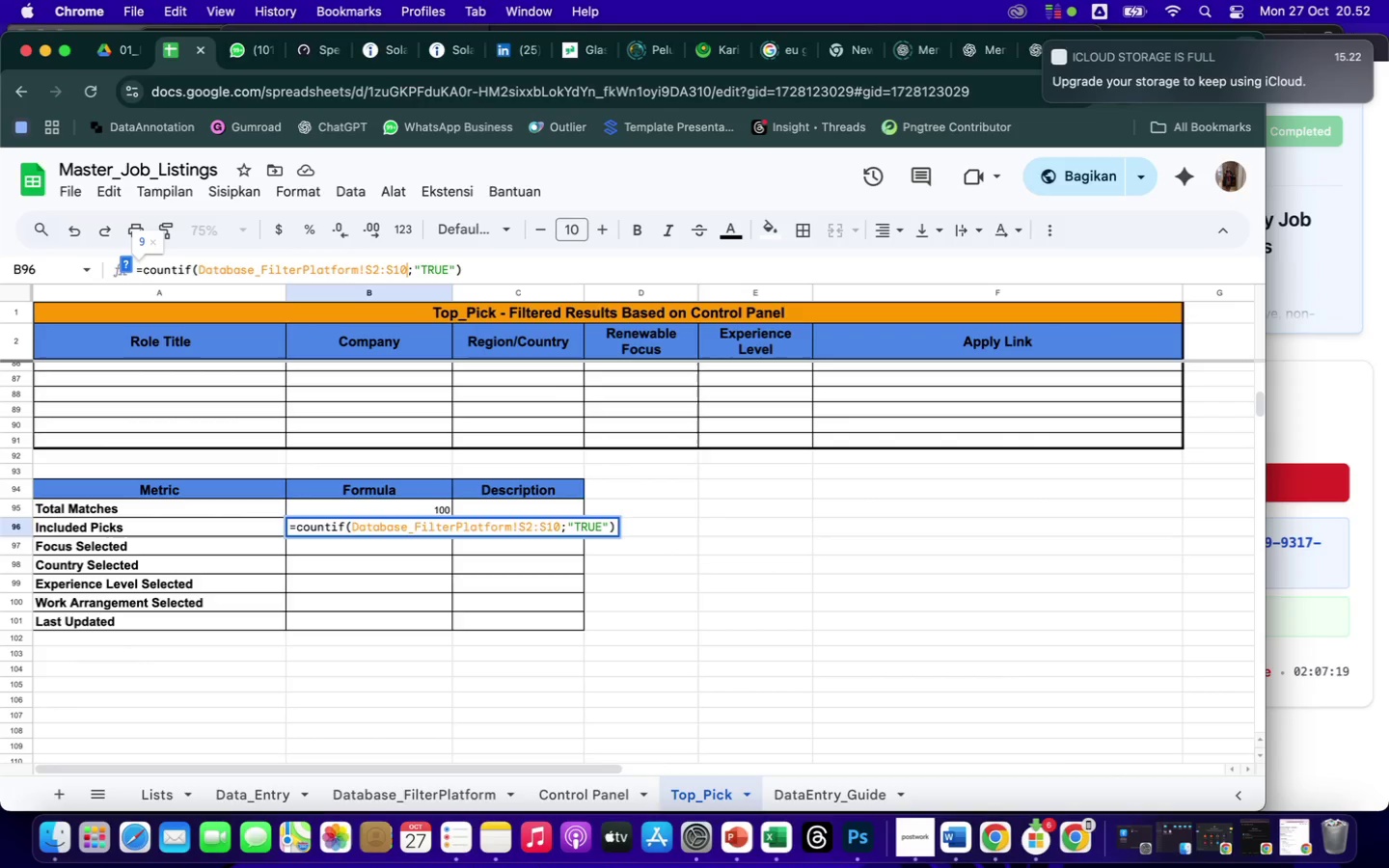 
key(1)
 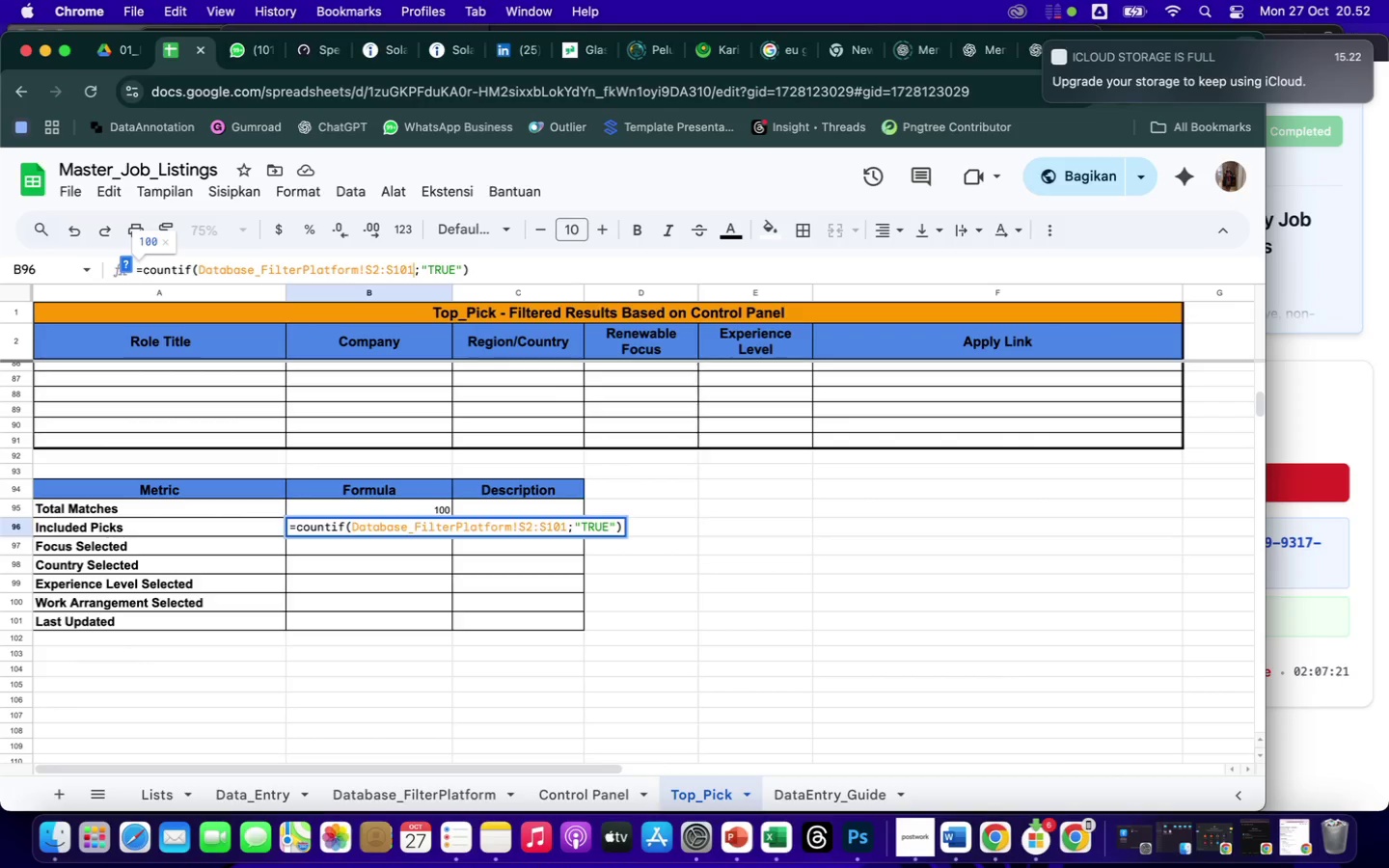 
key(Enter)
 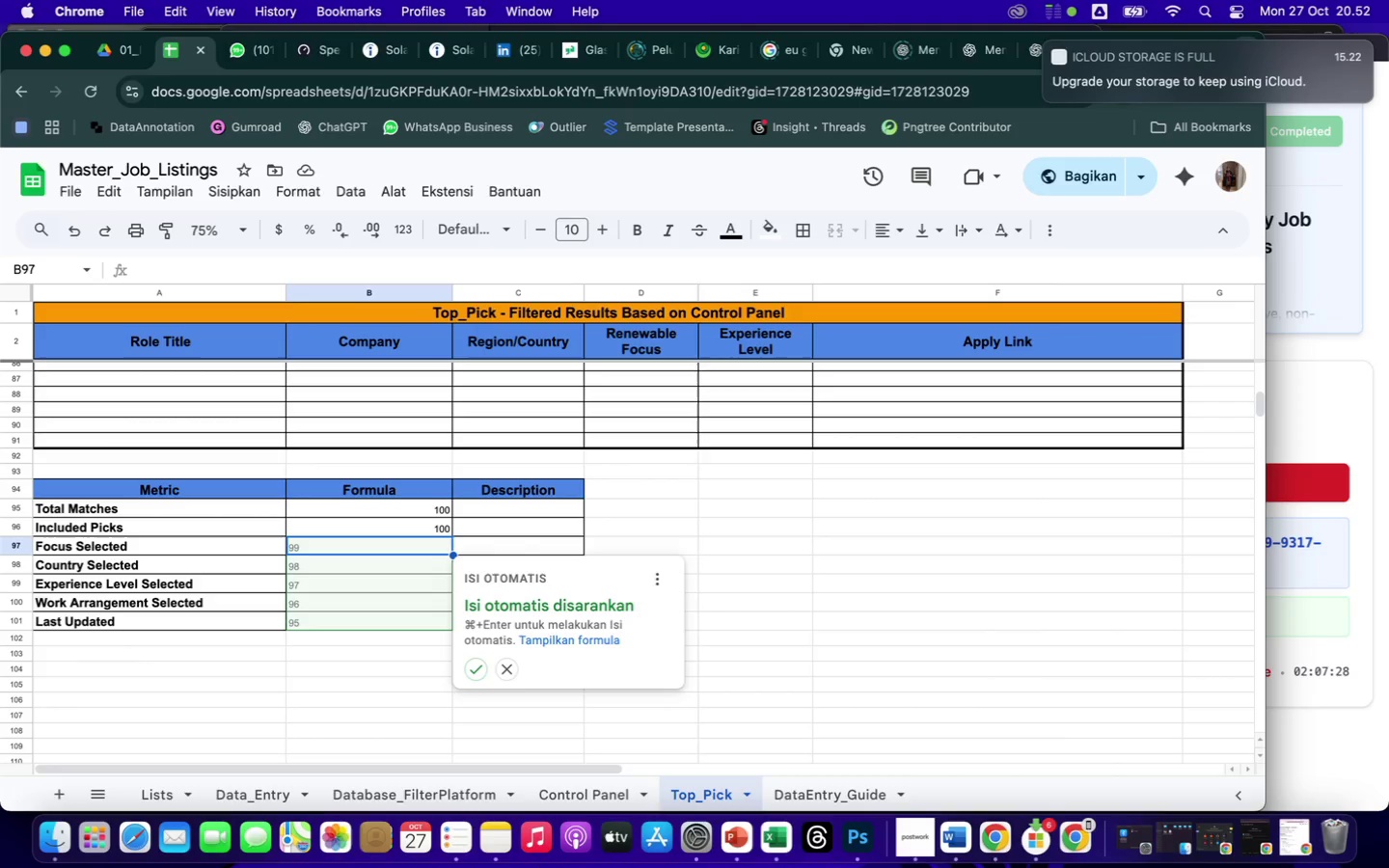 
wait(11.77)
 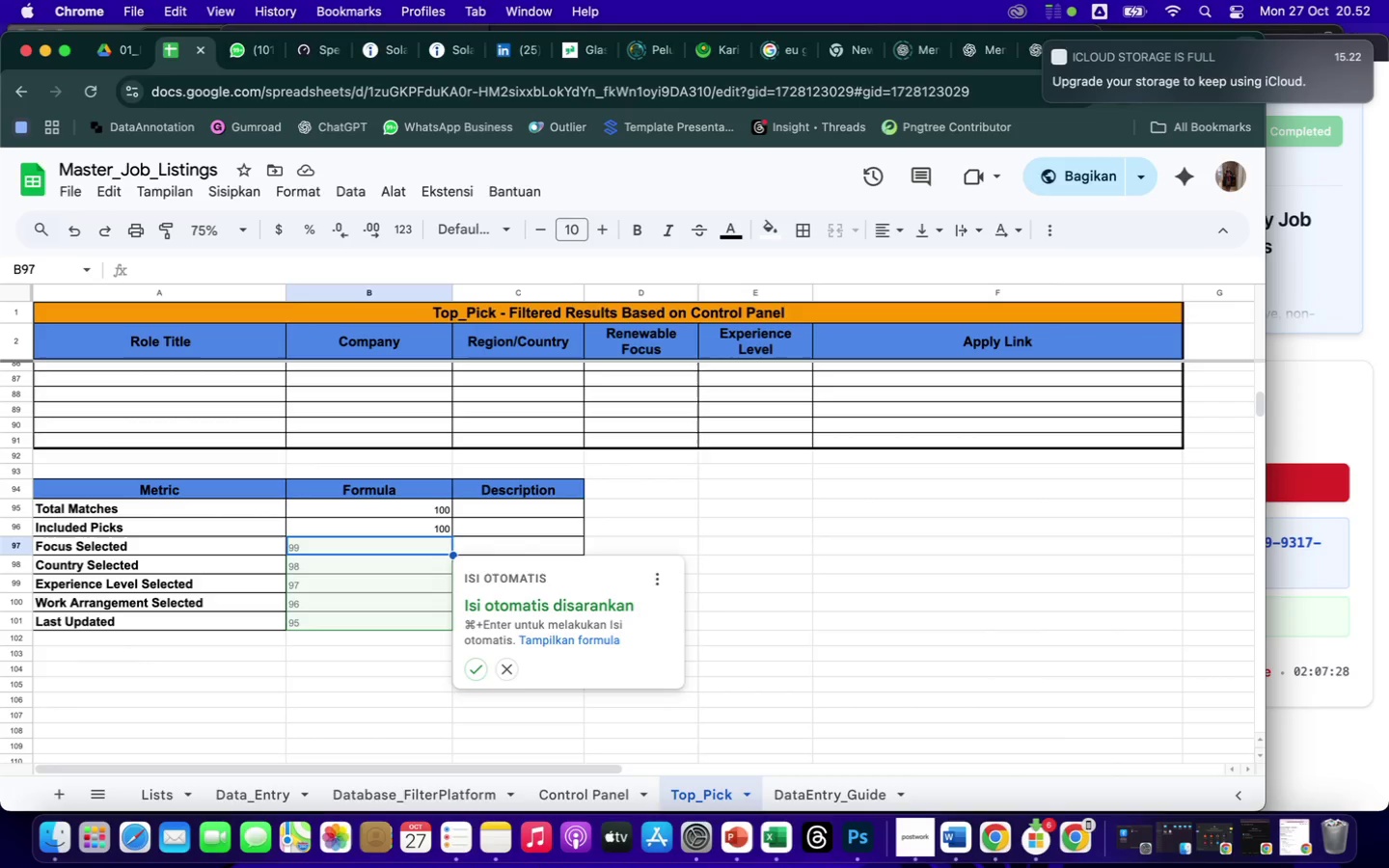 
key(Equal)
 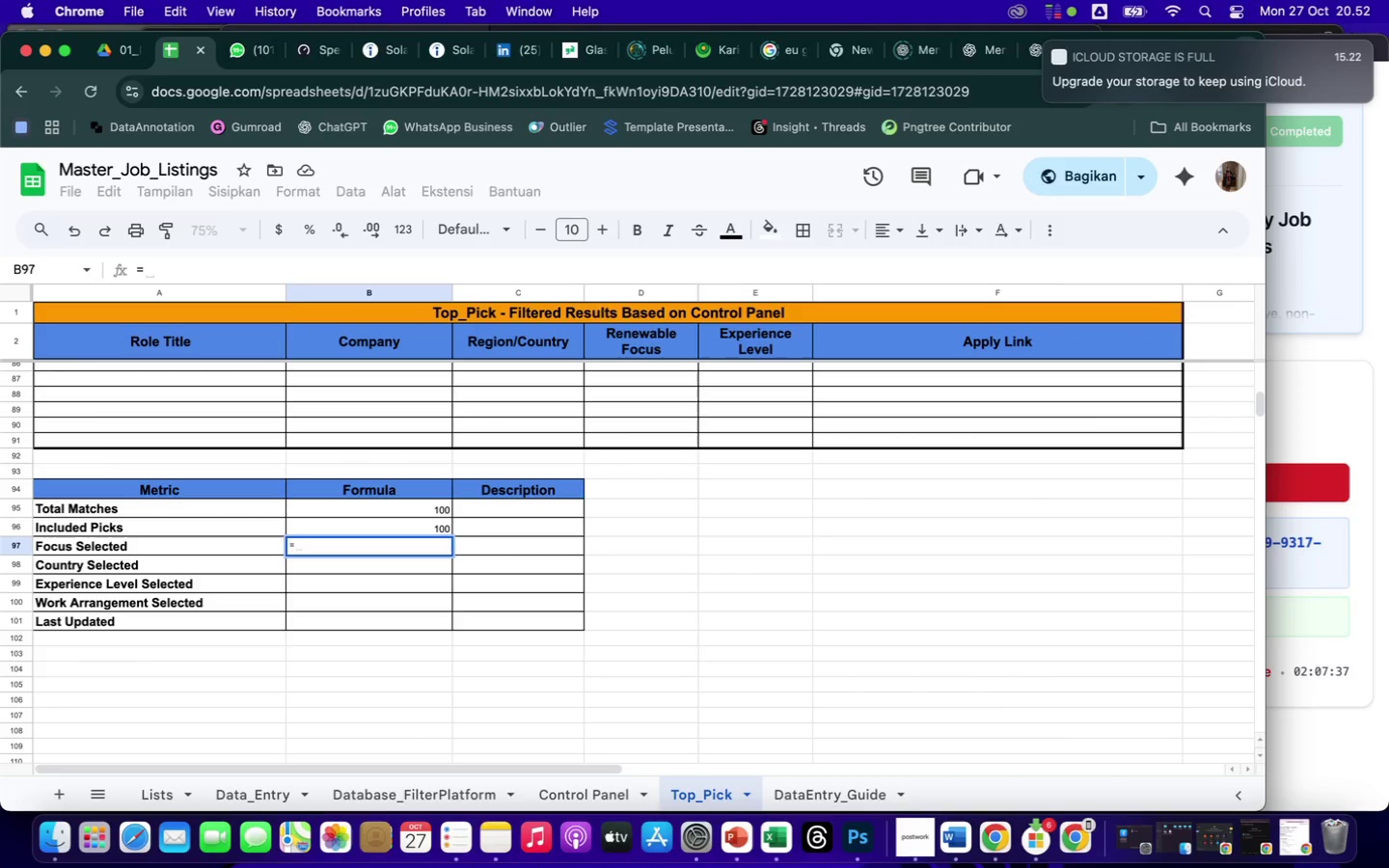 
wait(9.05)
 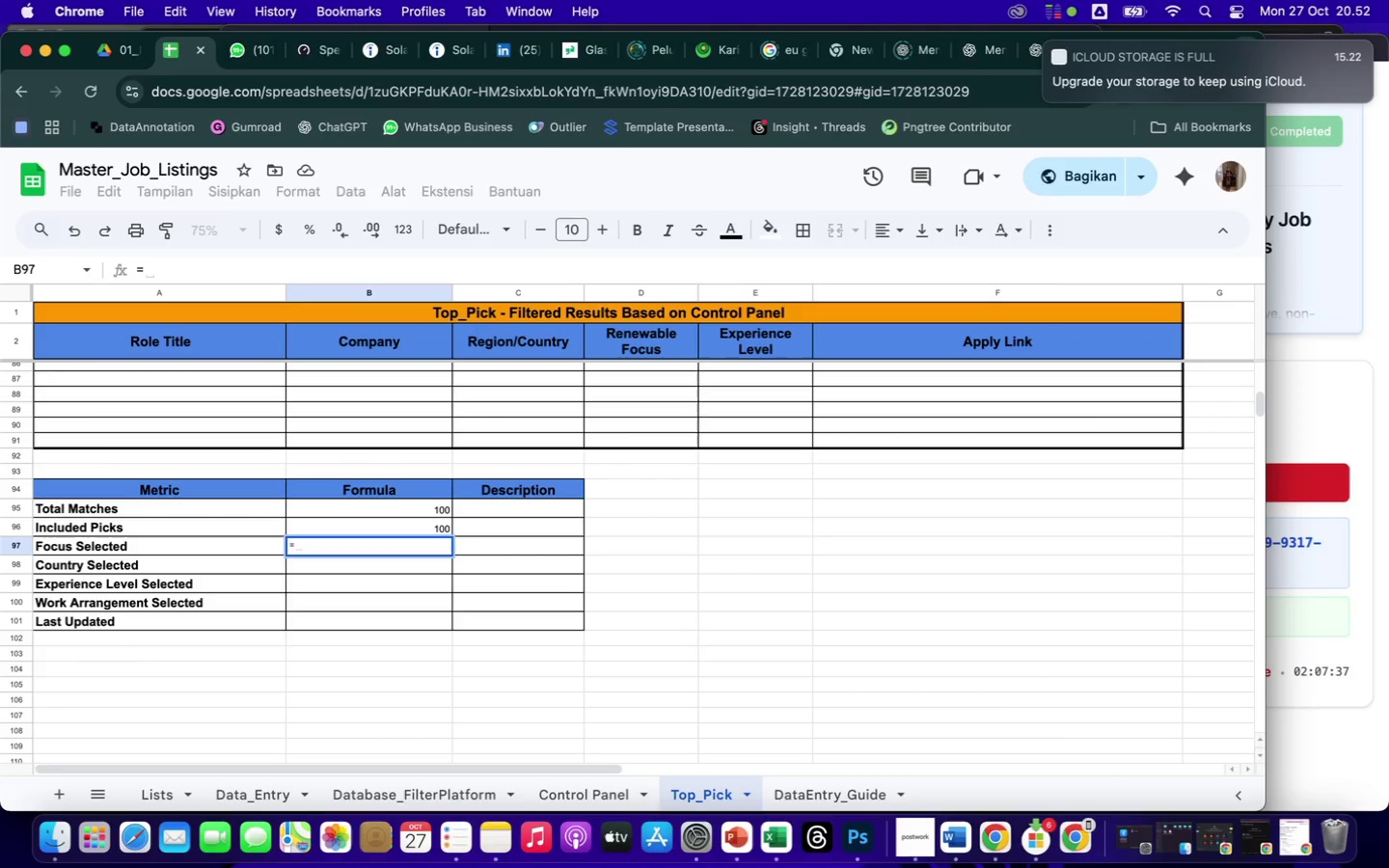 
left_click([578, 795])
 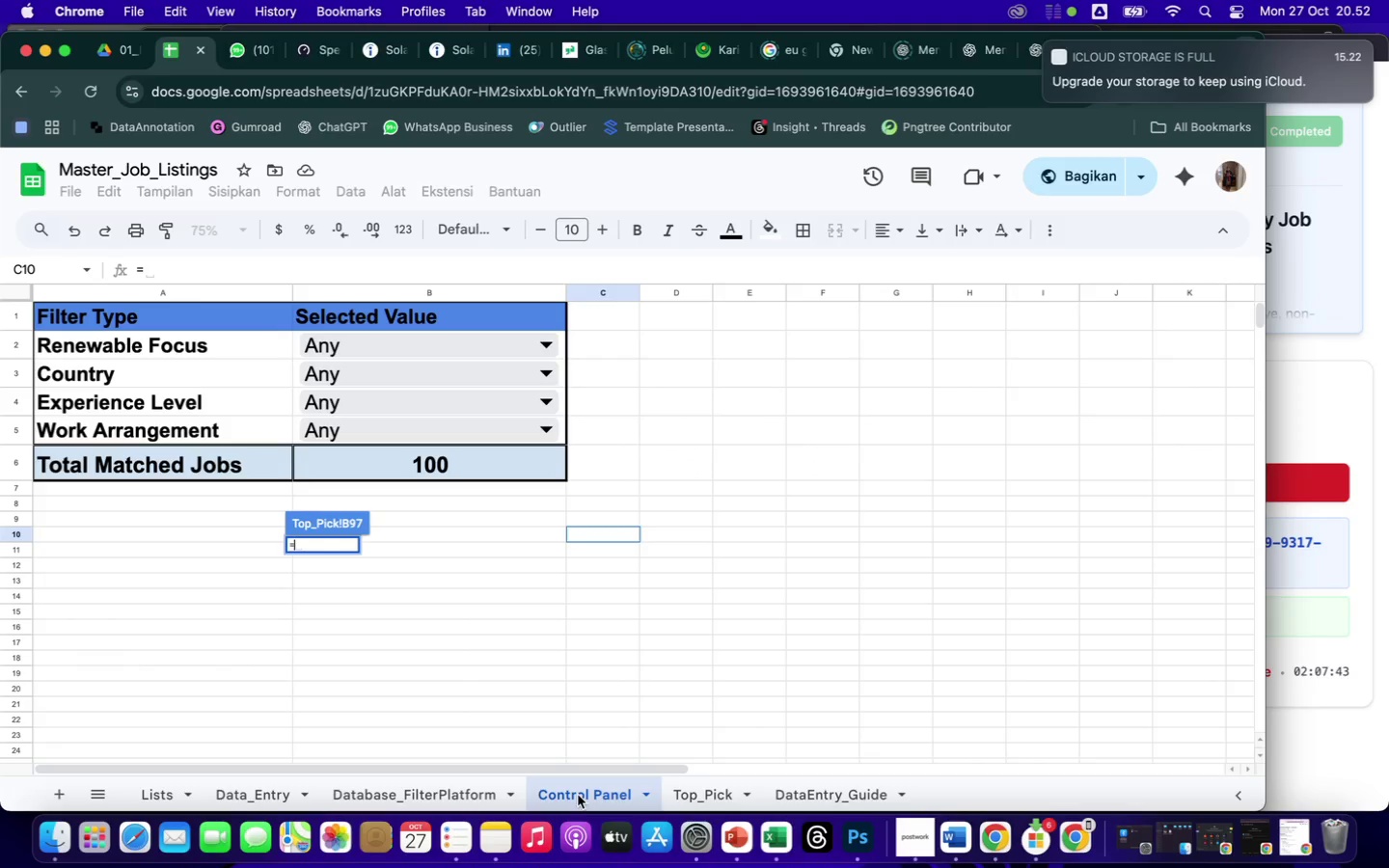 
left_click([578, 795])
 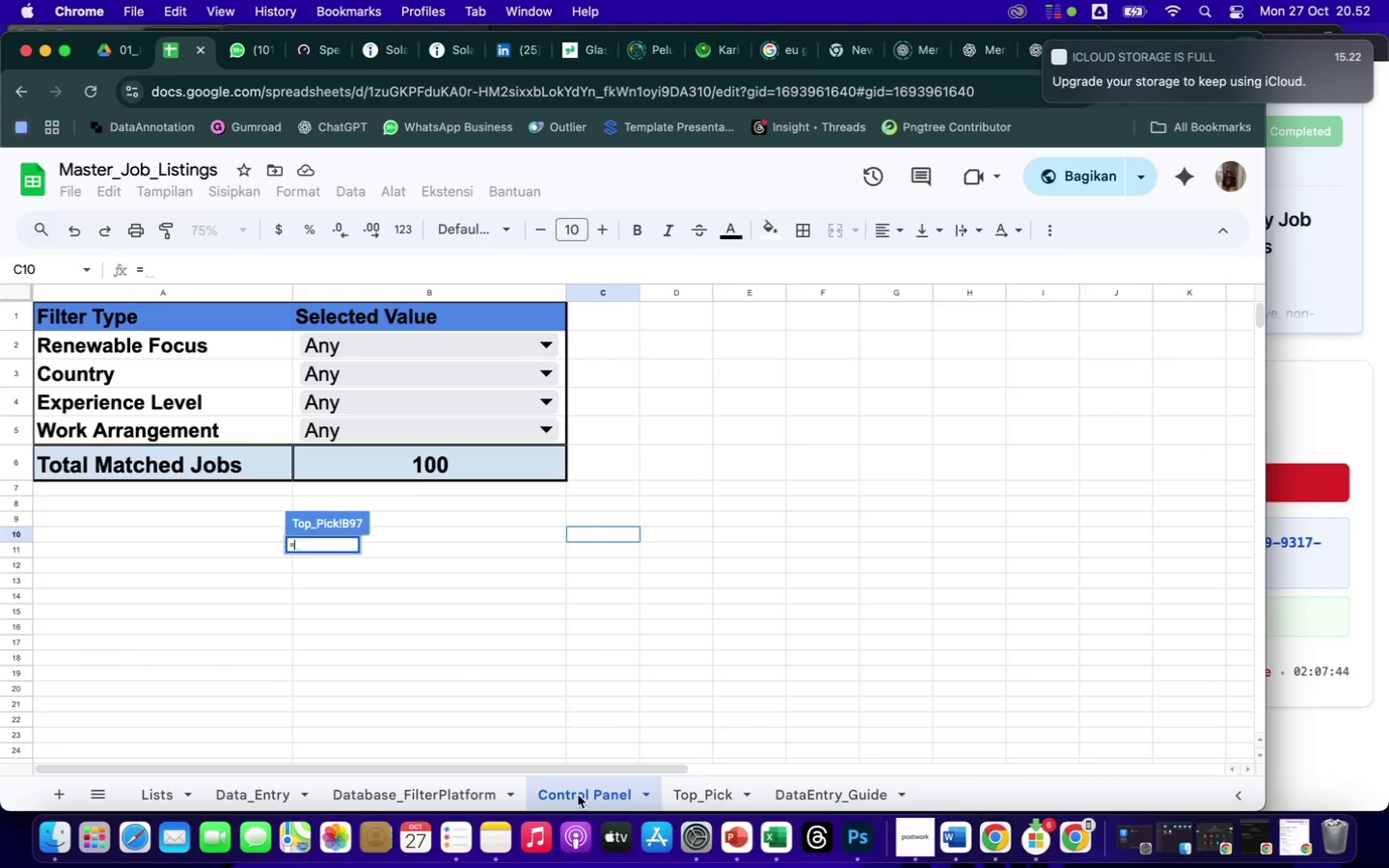 
left_click([578, 795])
 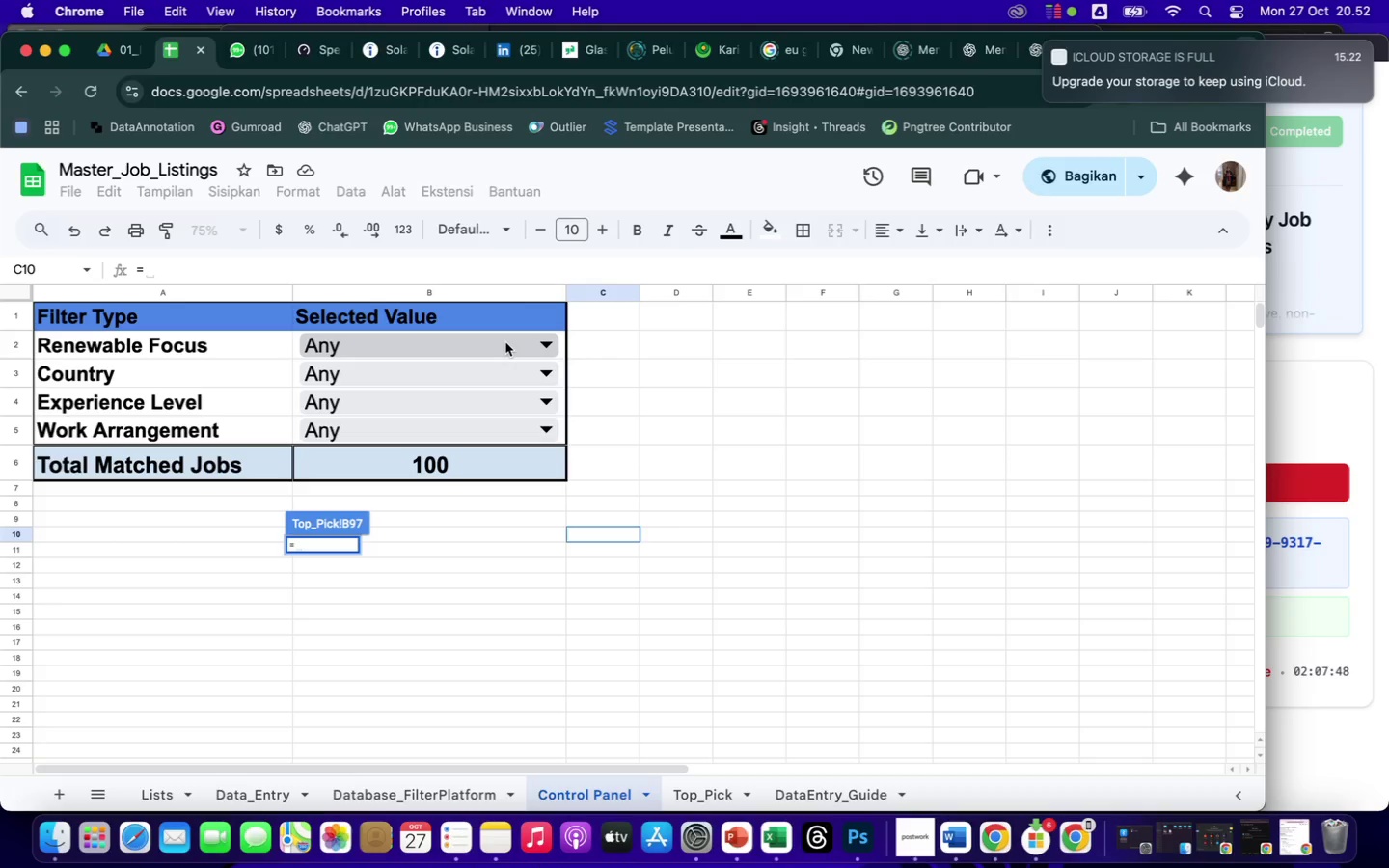 
wait(5.63)
 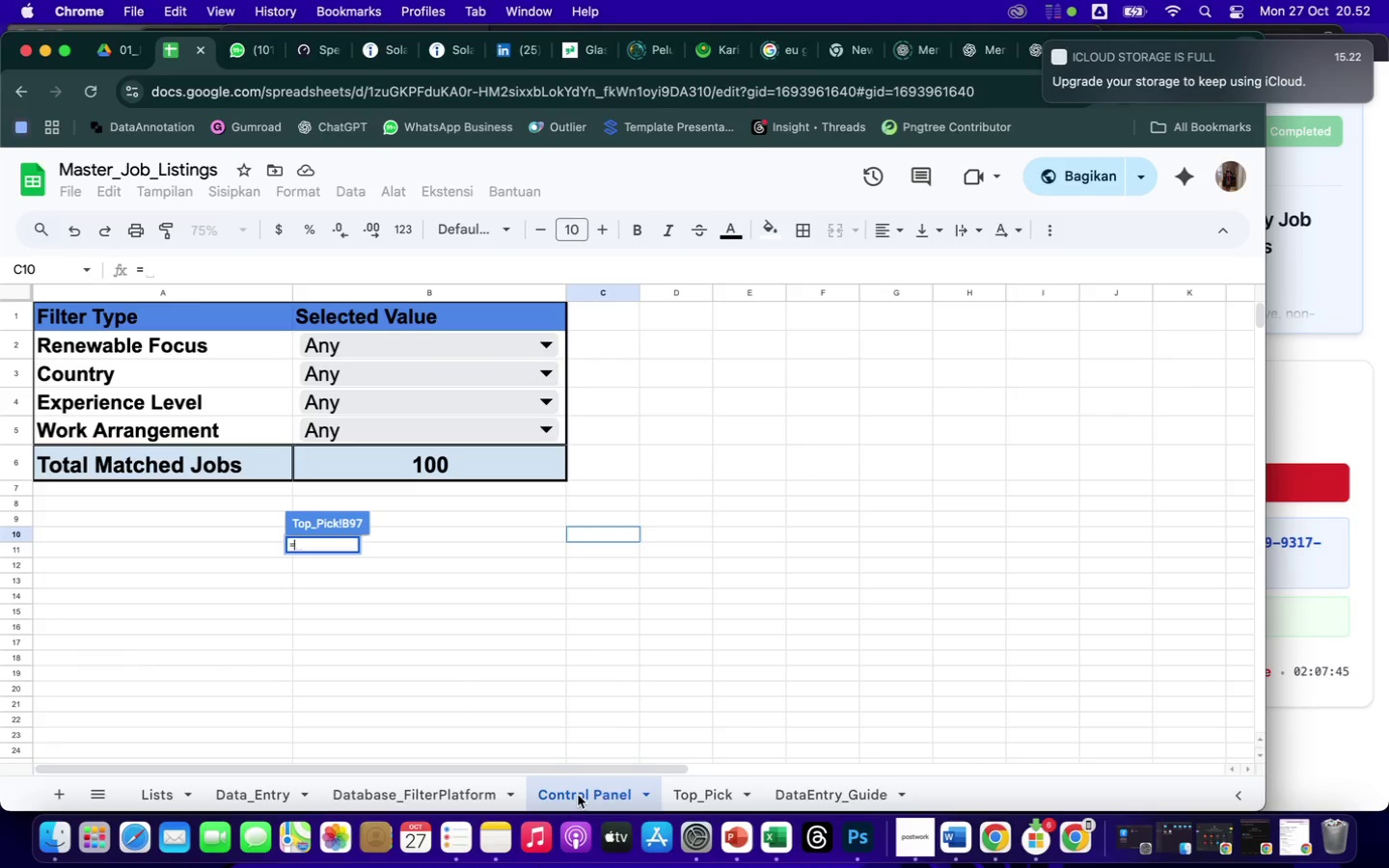 
left_click([505, 342])
 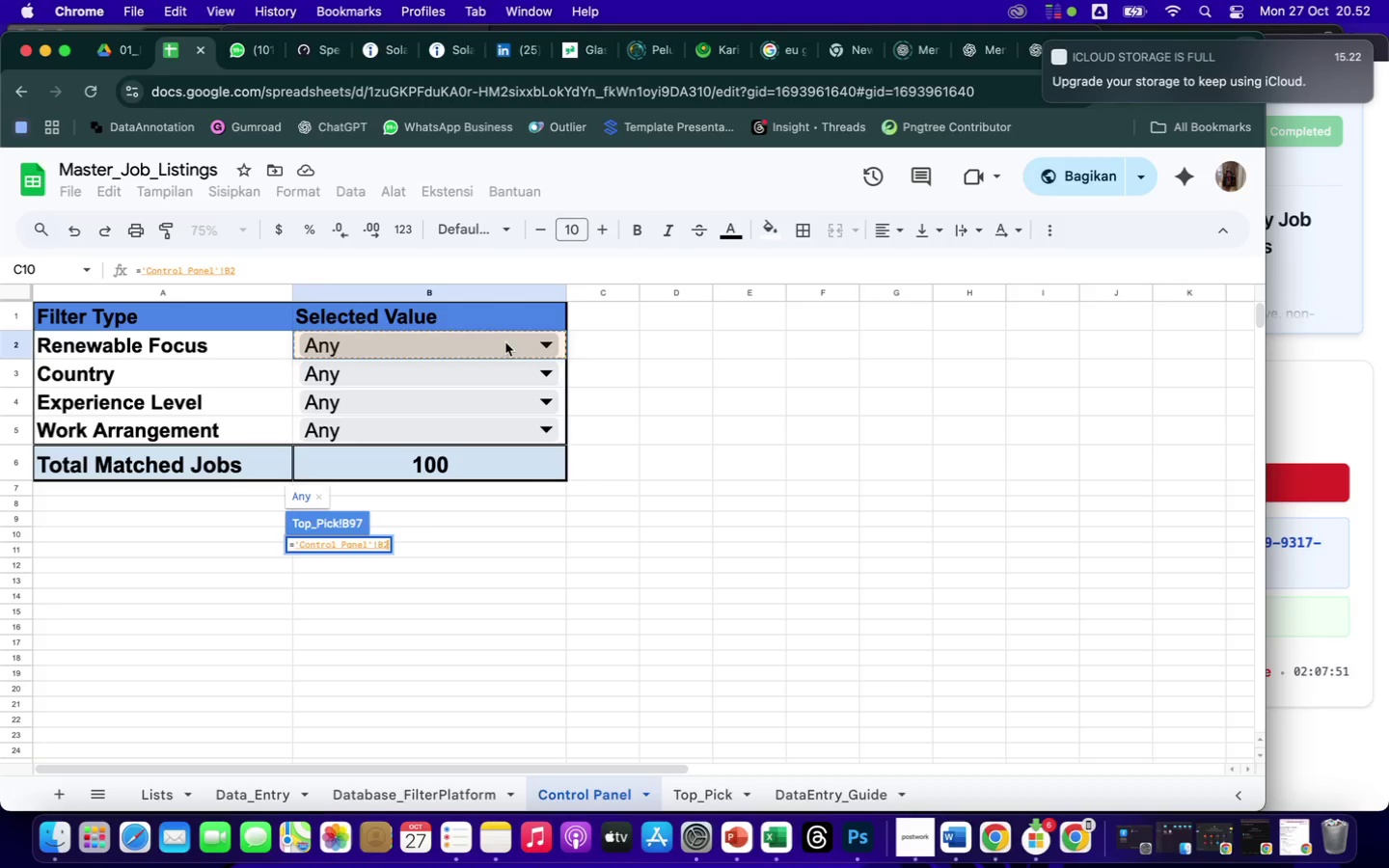 
key(Enter)
 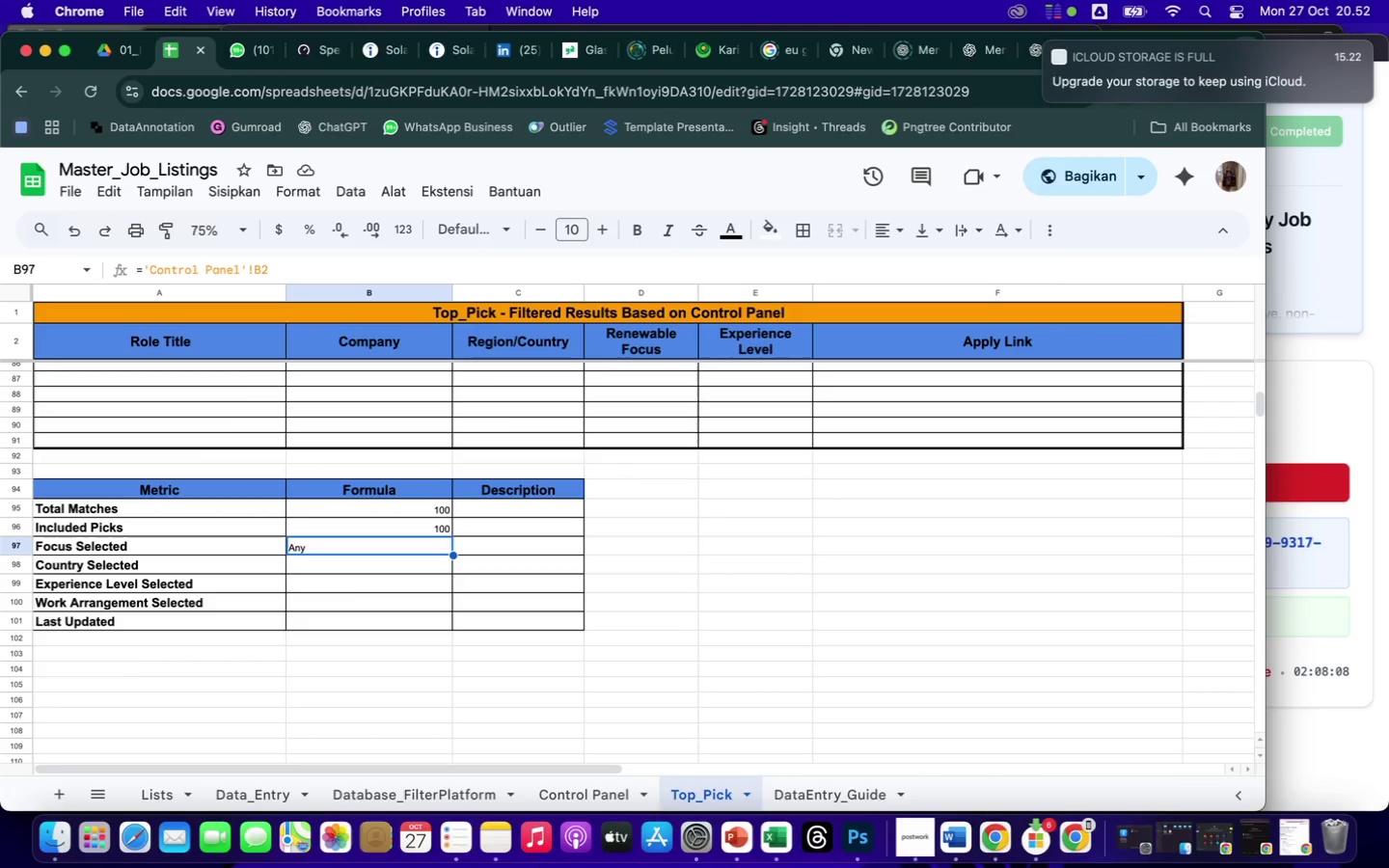 
wait(21.27)
 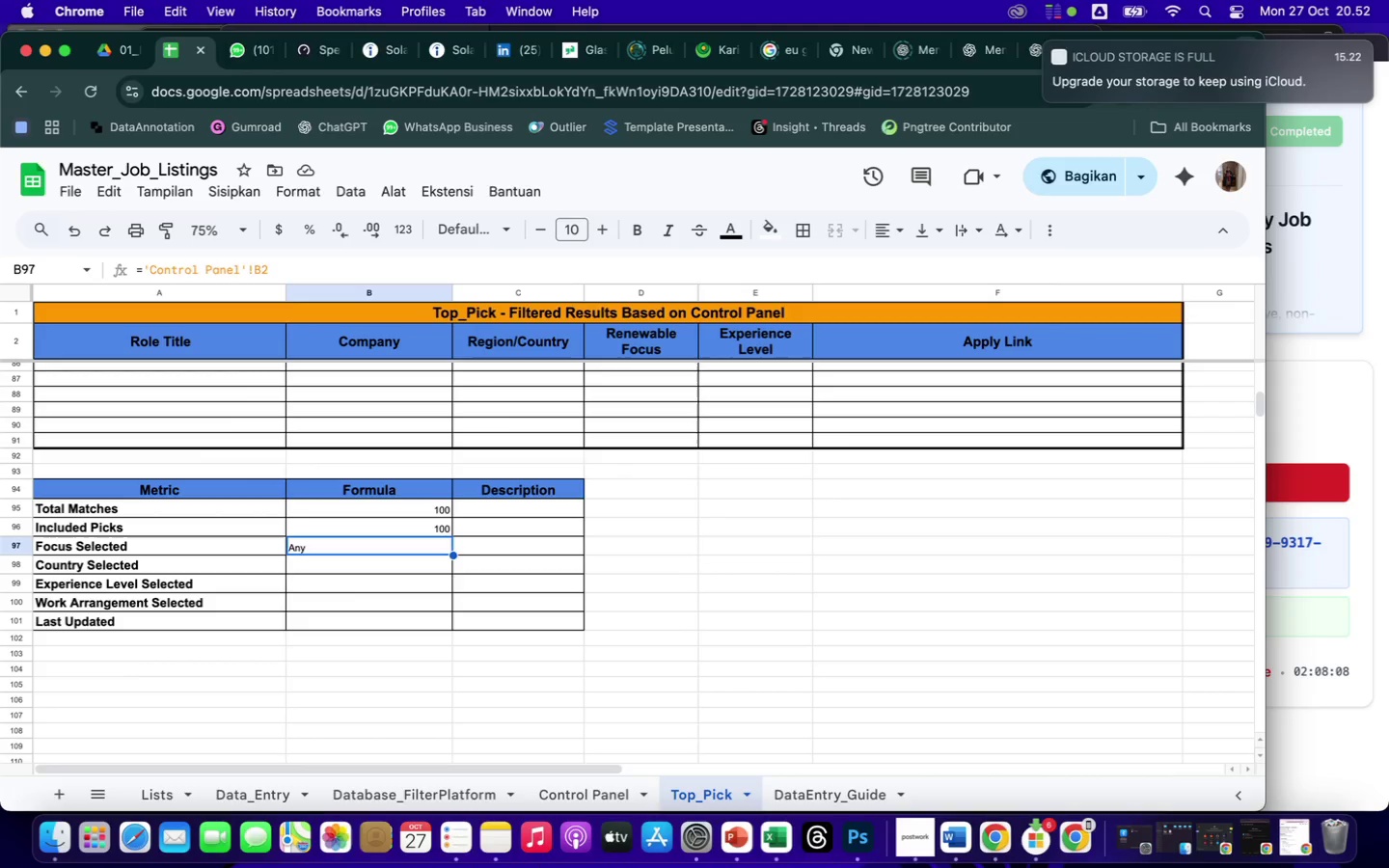 
left_click([701, 590])
 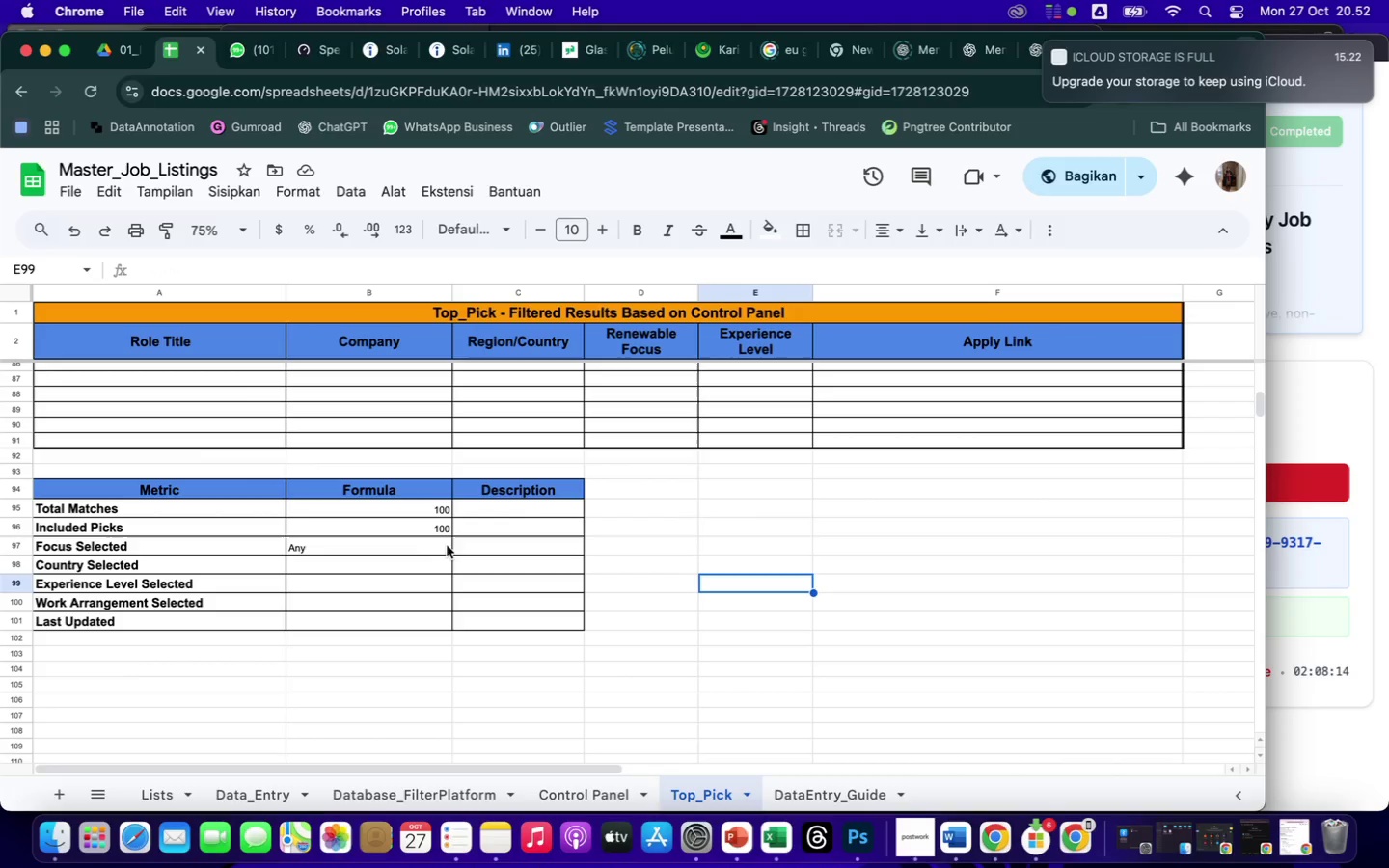 
left_click([422, 542])
 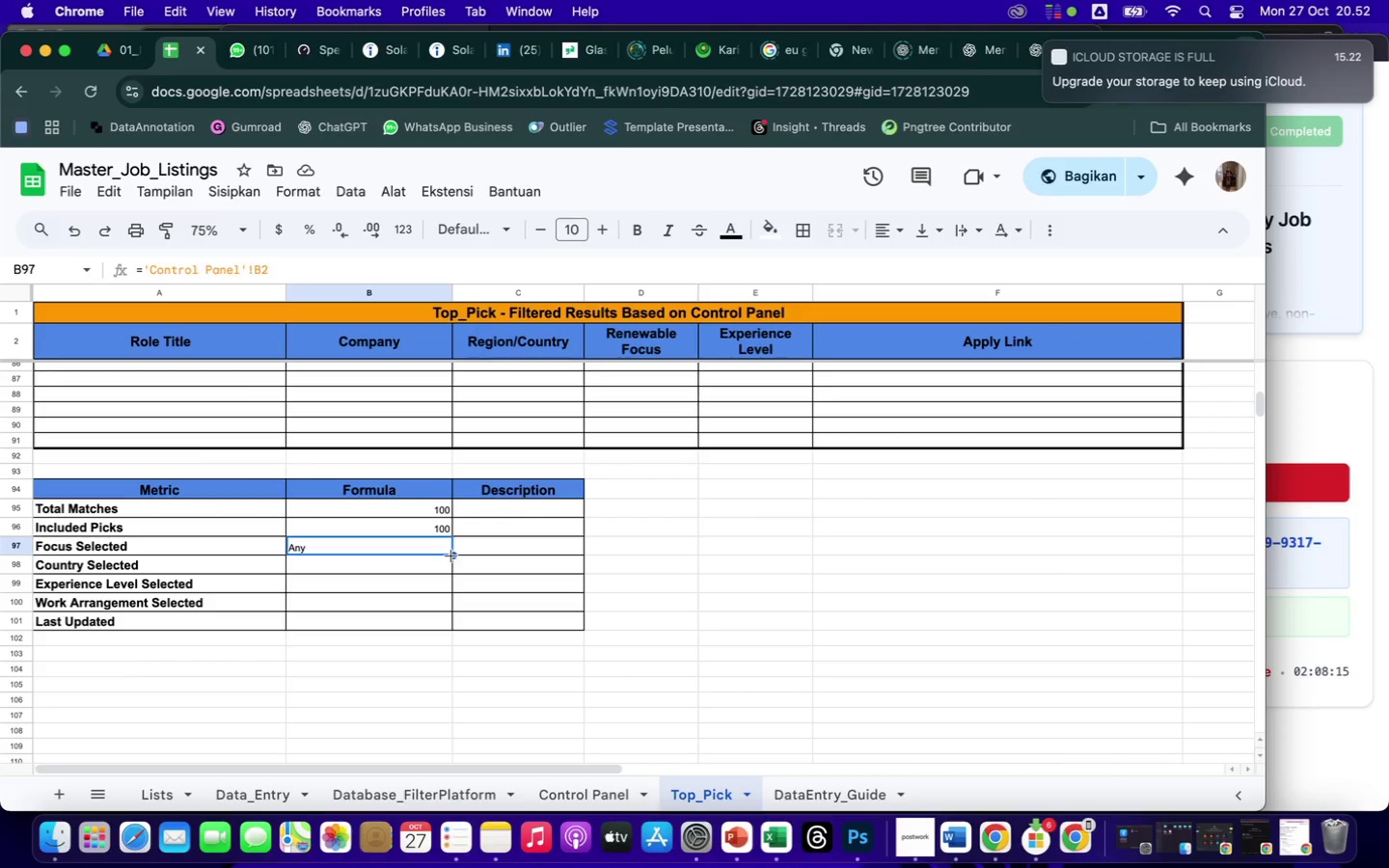 
left_click_drag(start_coordinate=[451, 556], to_coordinate=[441, 618])
 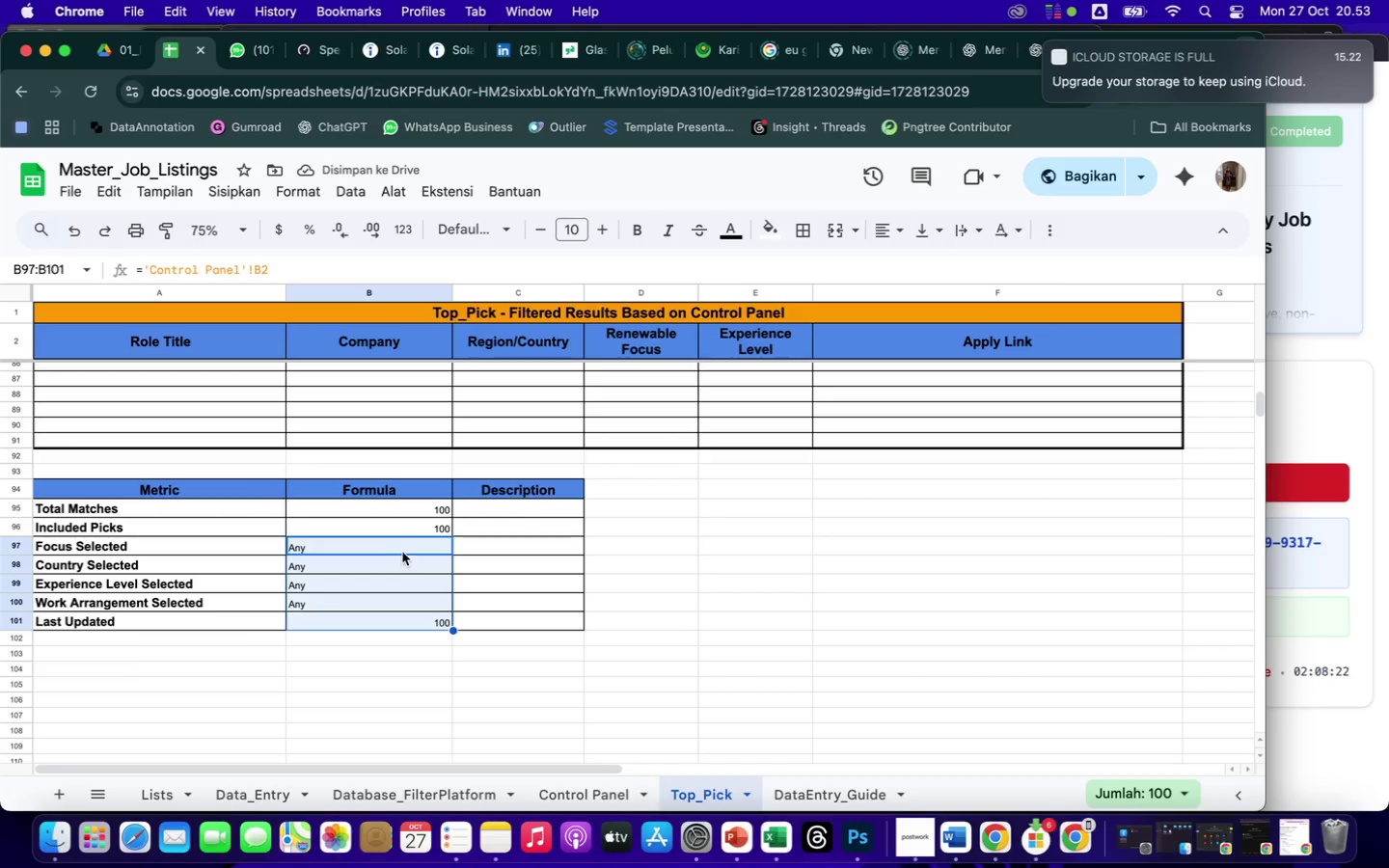 
left_click([405, 561])
 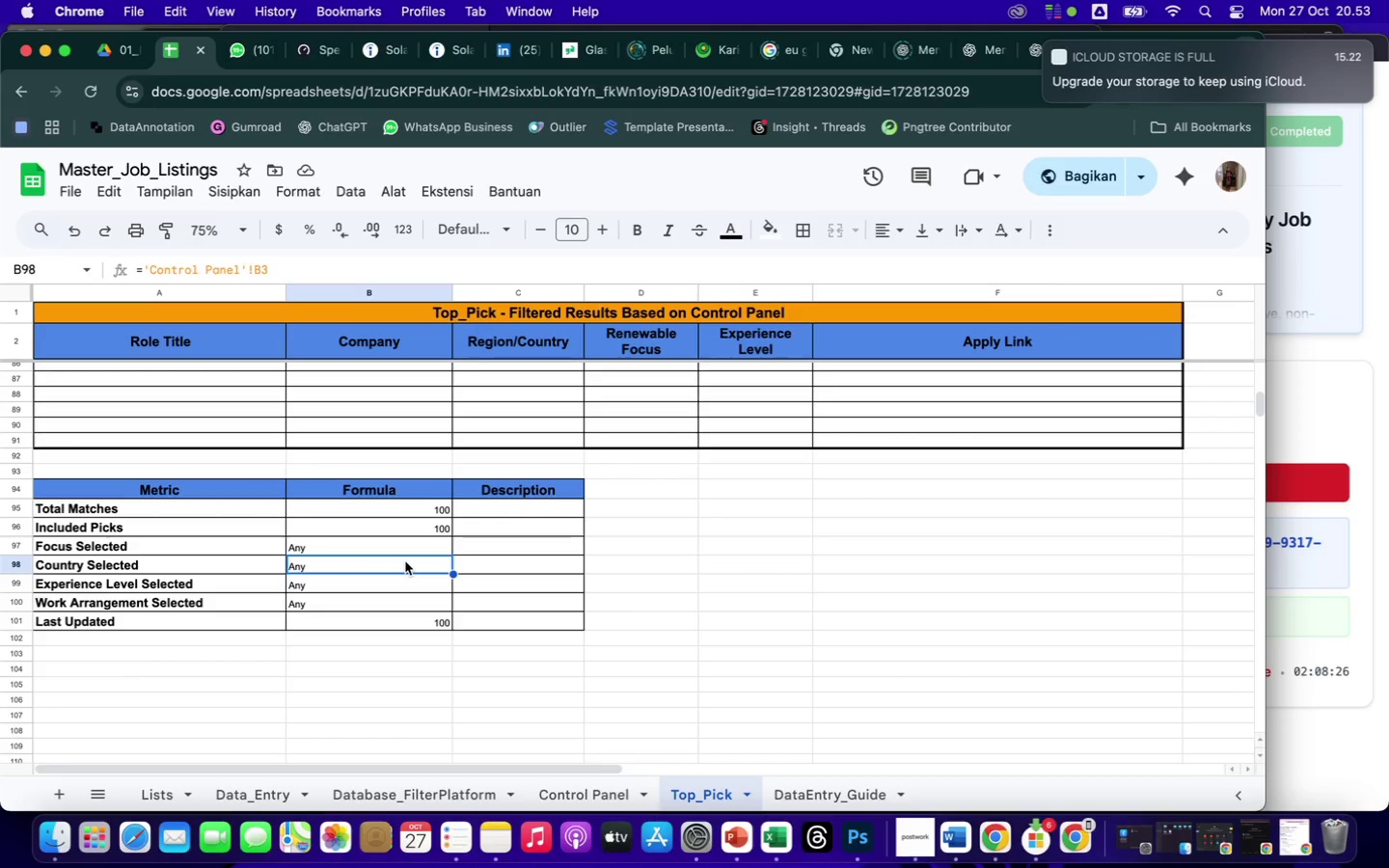 
left_click([403, 587])
 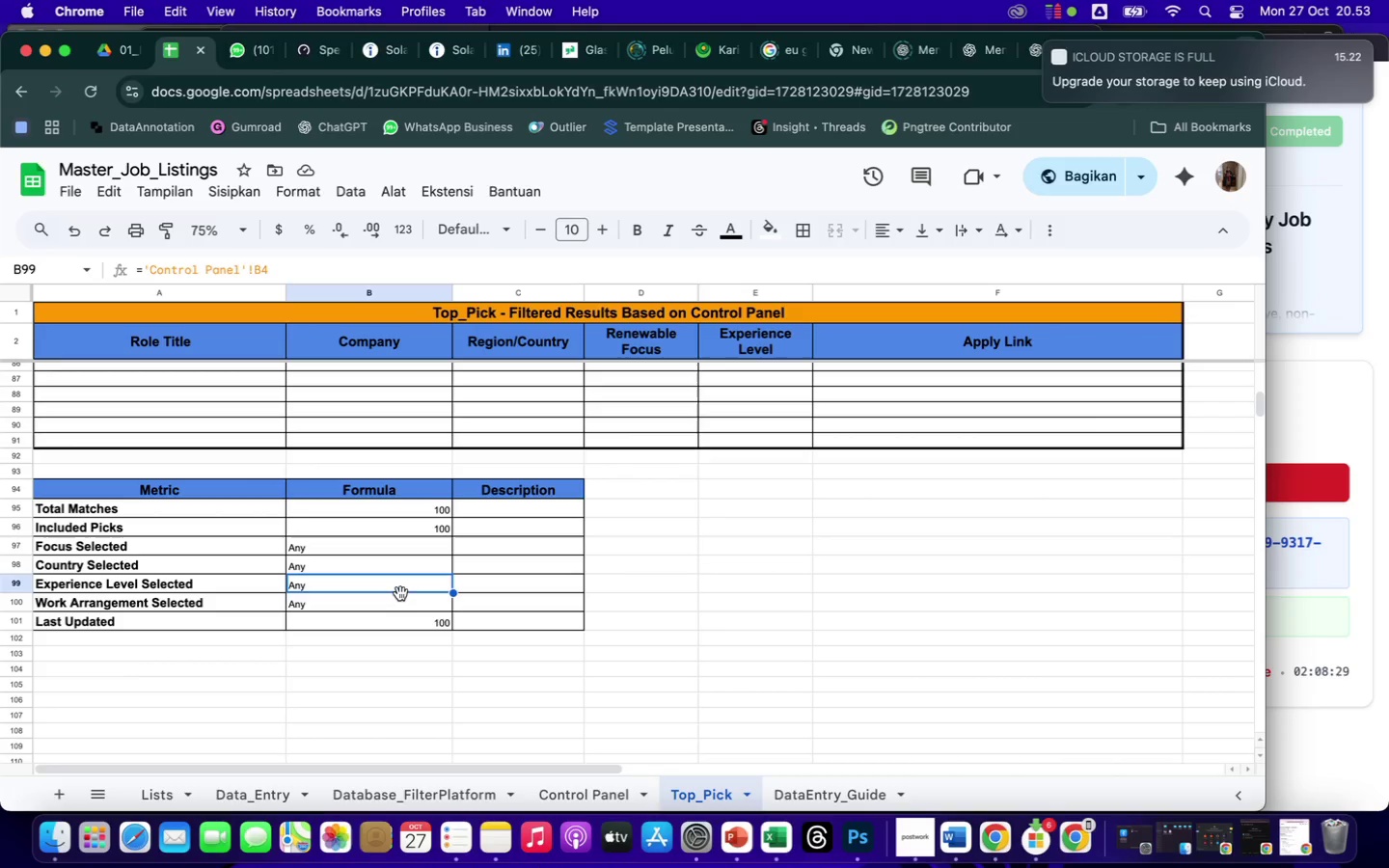 
left_click([399, 602])
 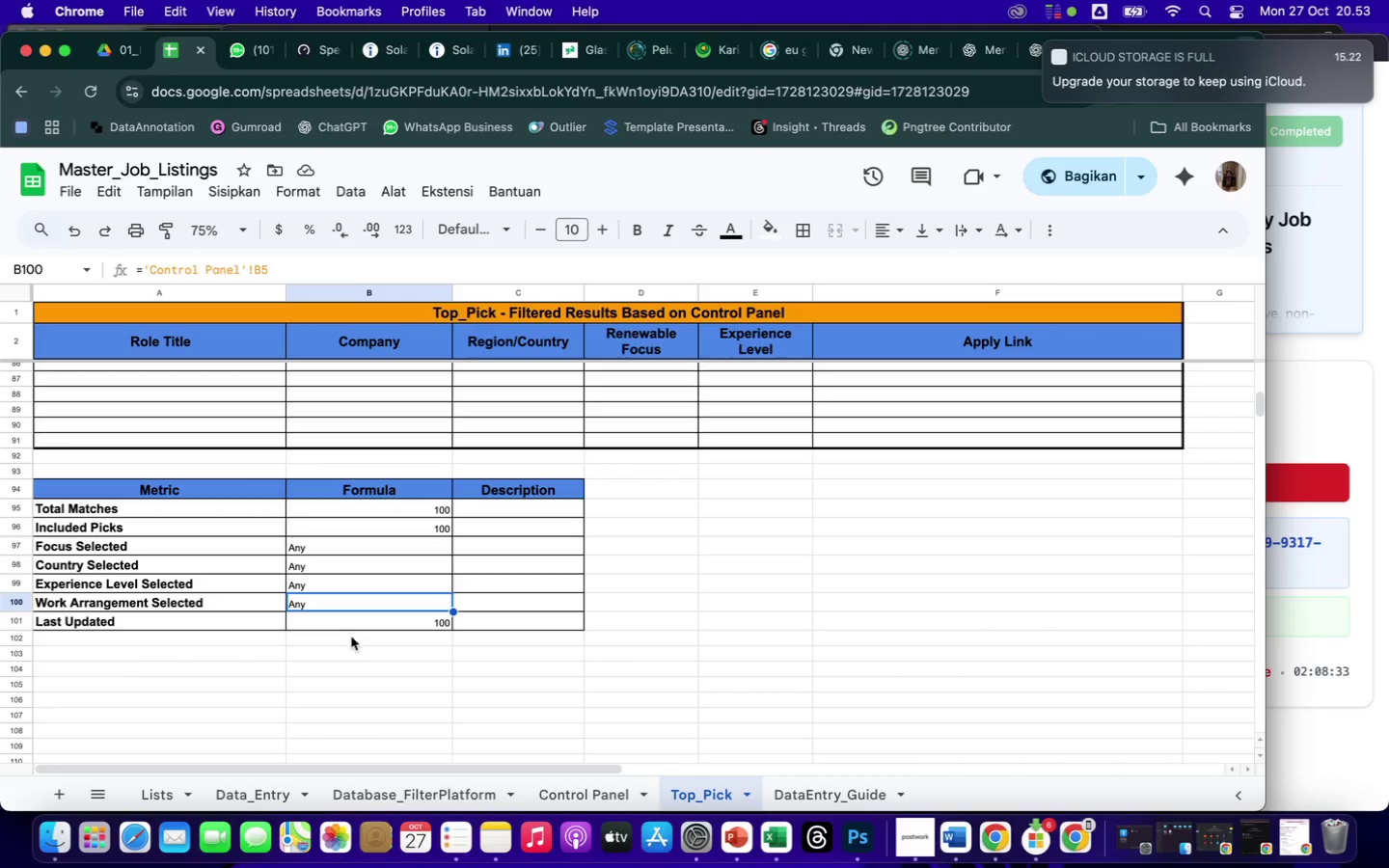 
left_click([348, 617])
 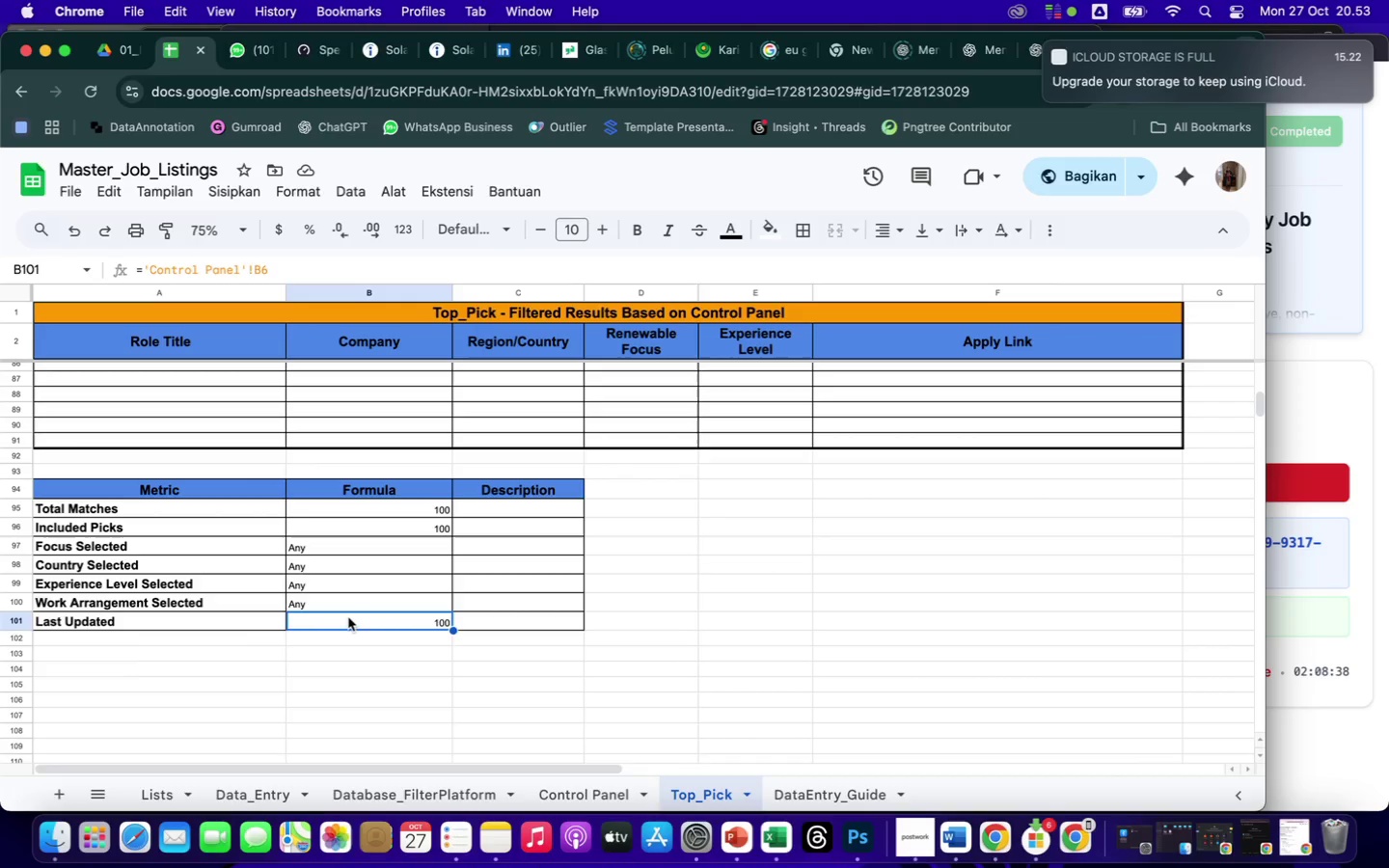 
type(=TEXT(TOD)
 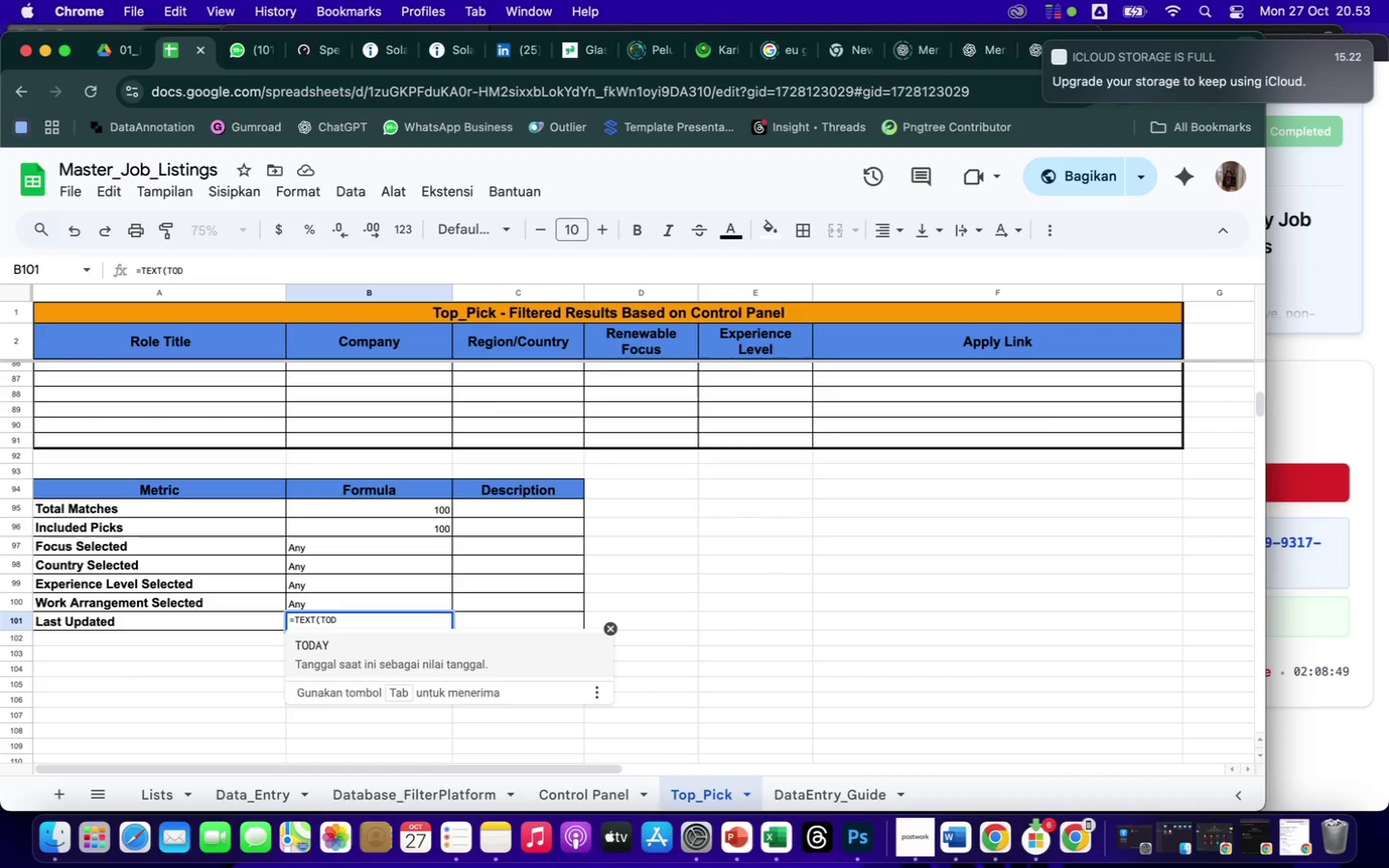 
left_click([370, 655])
 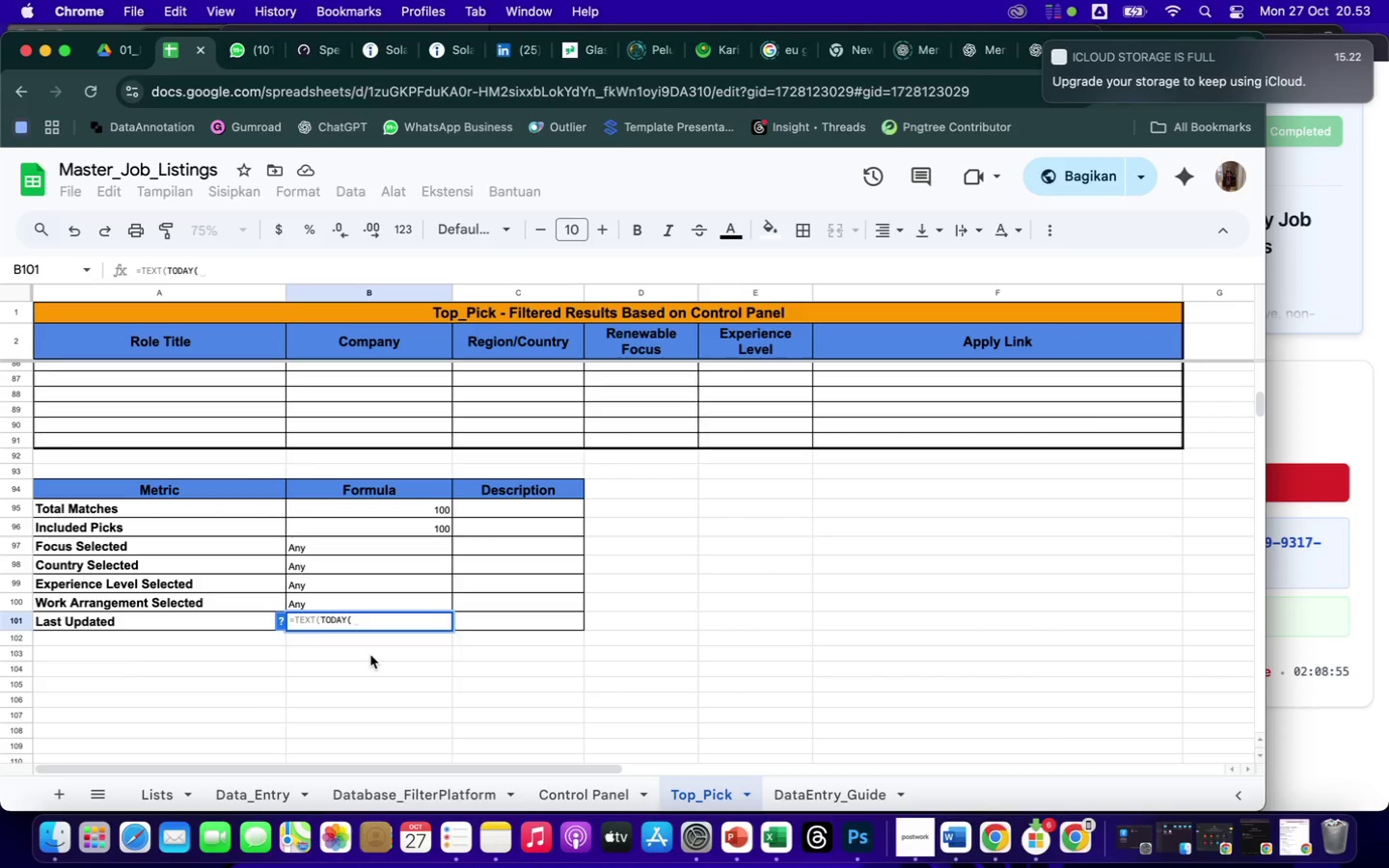 
wait(5.86)
 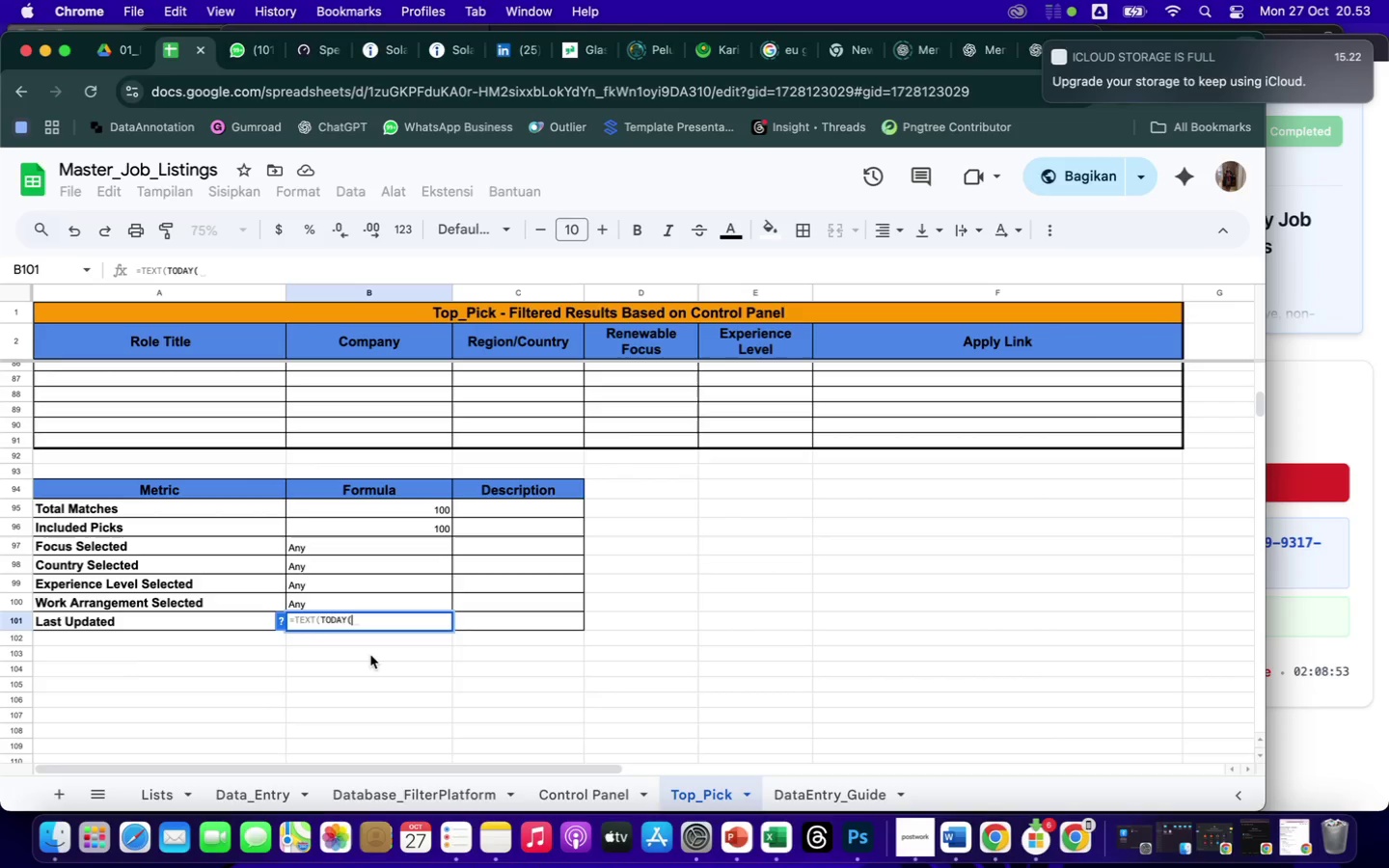 
key(Shift+0)
 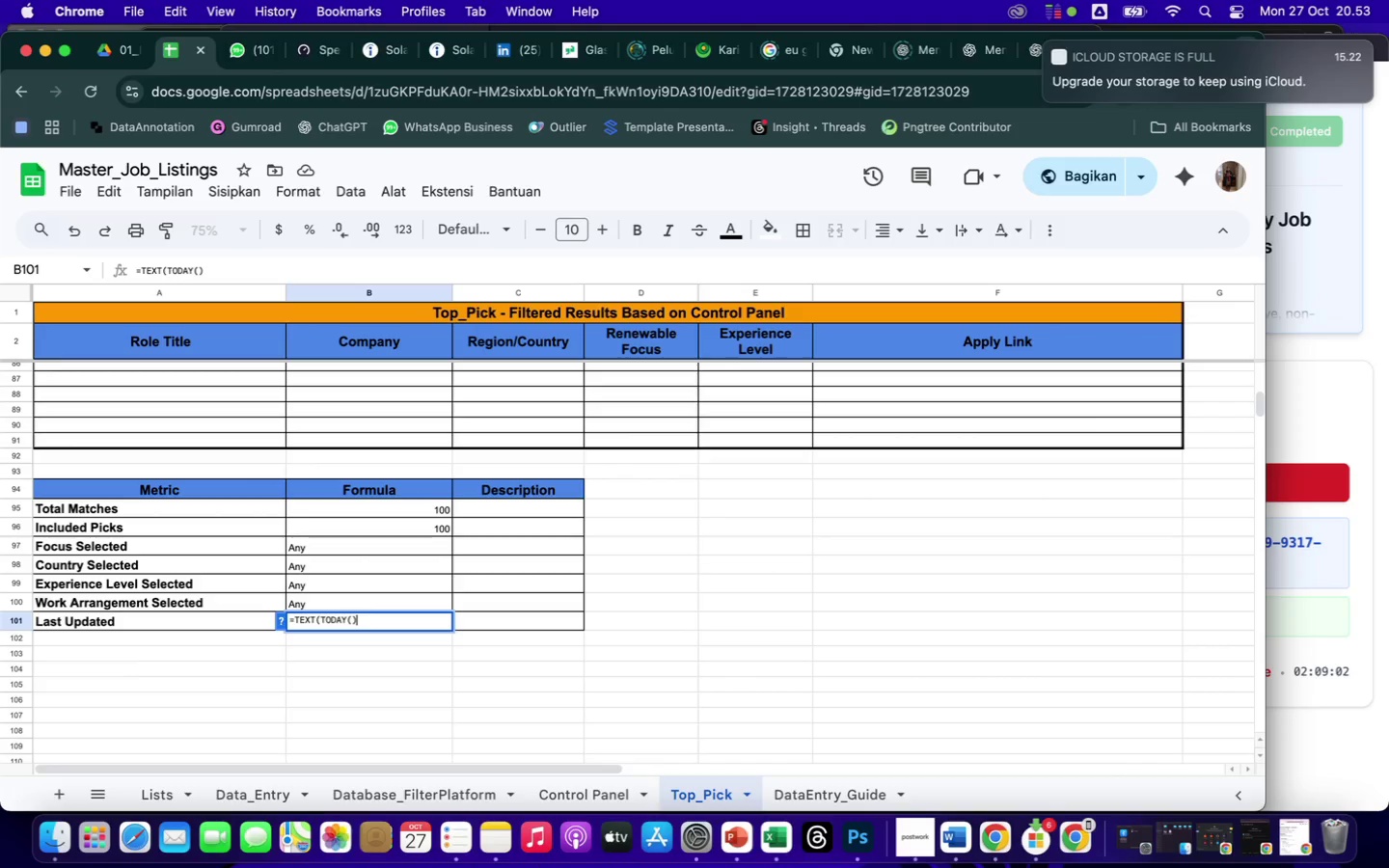 
wait(5.9)
 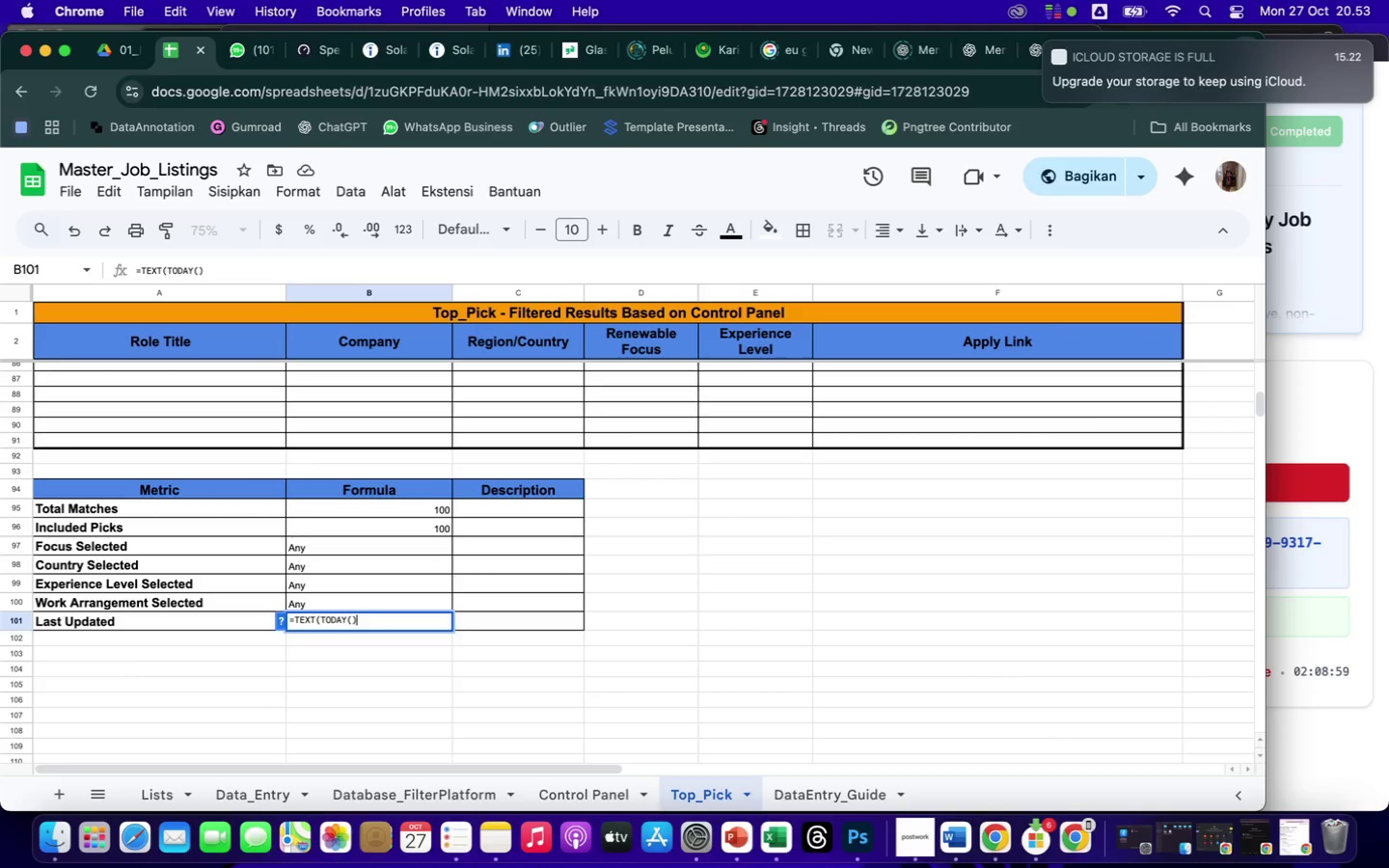 
type(;"MMMM.)
key(Backspace)
type(;DD;)
 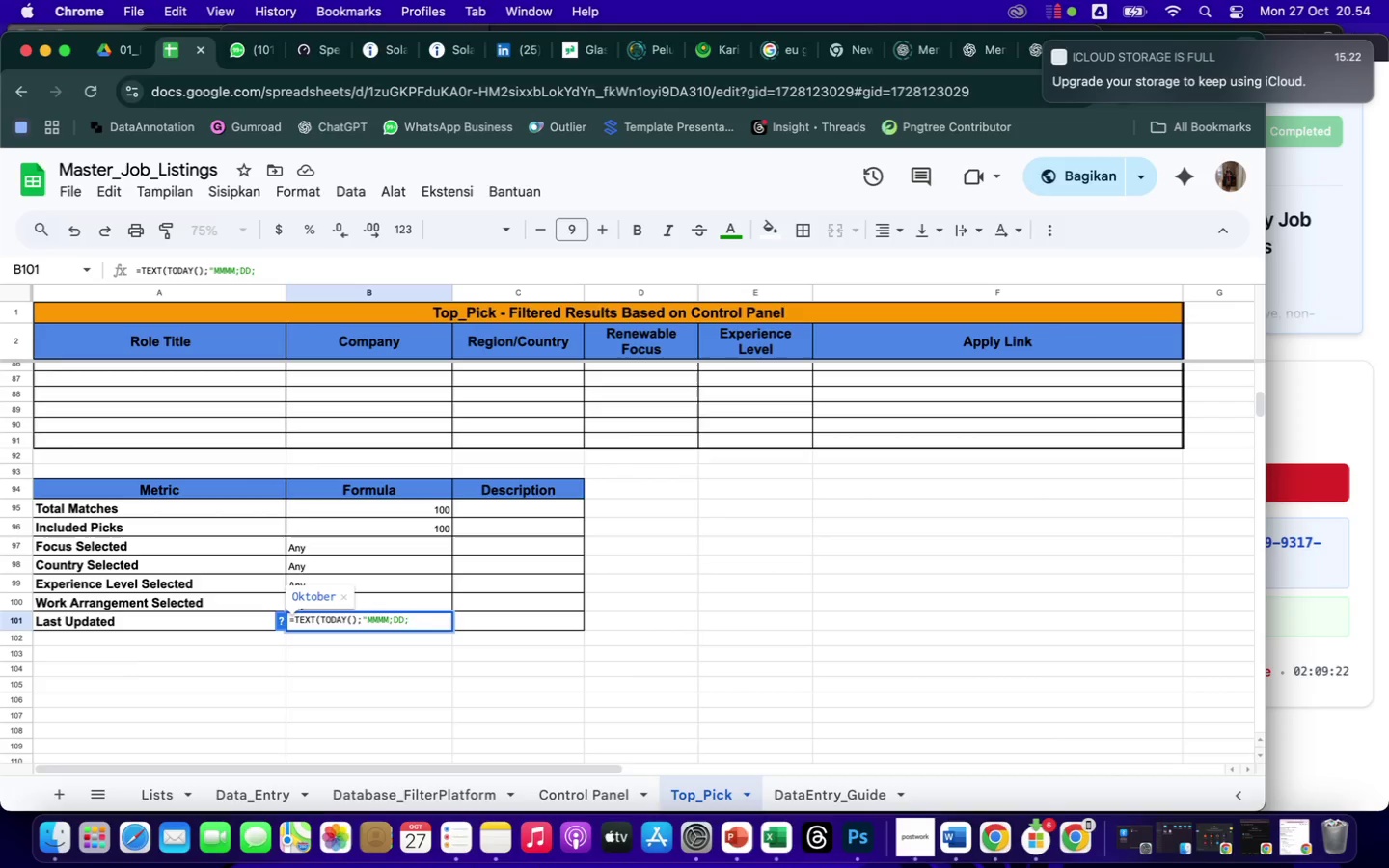 
wait(6.69)
 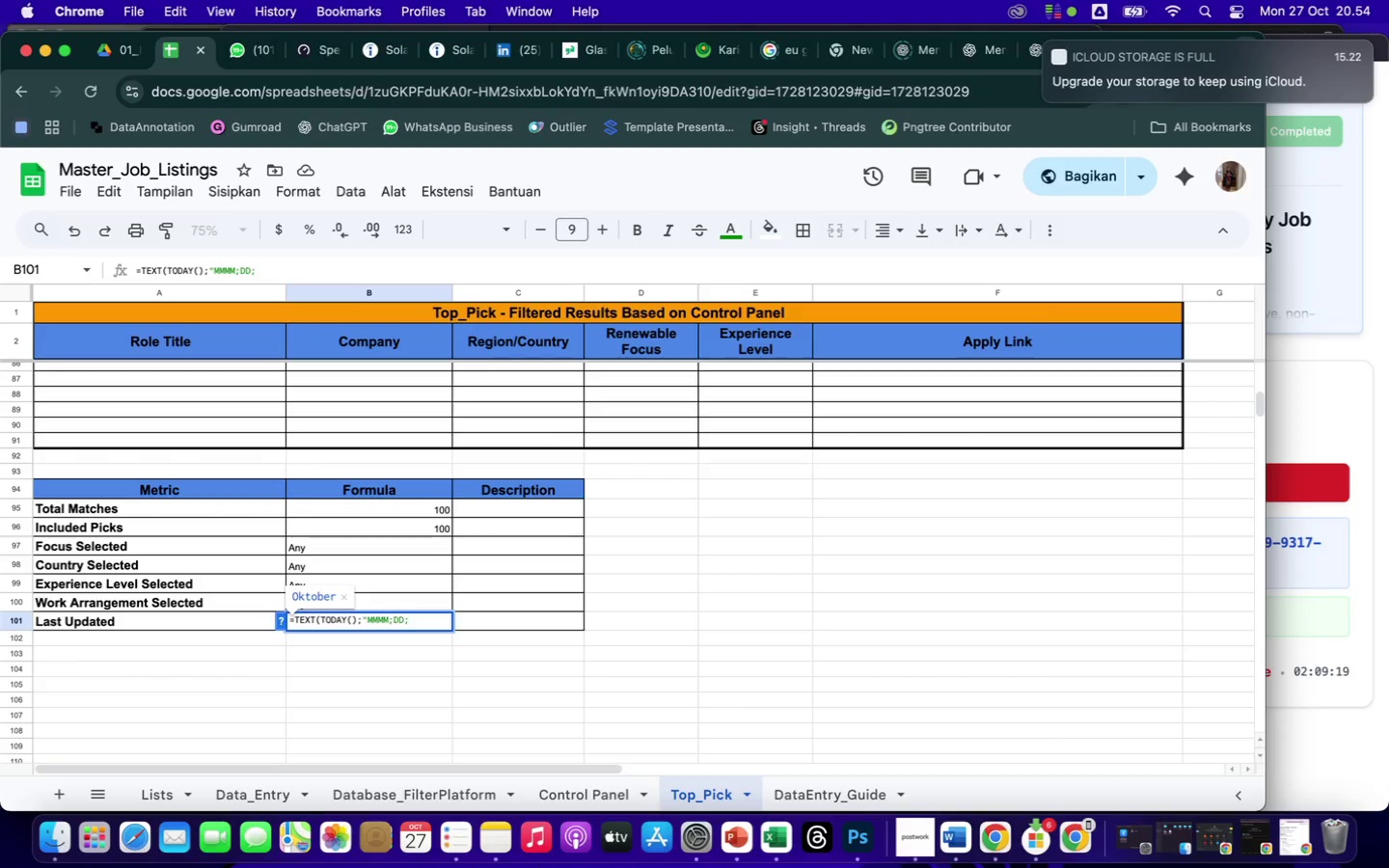 
left_click([384, 617])
 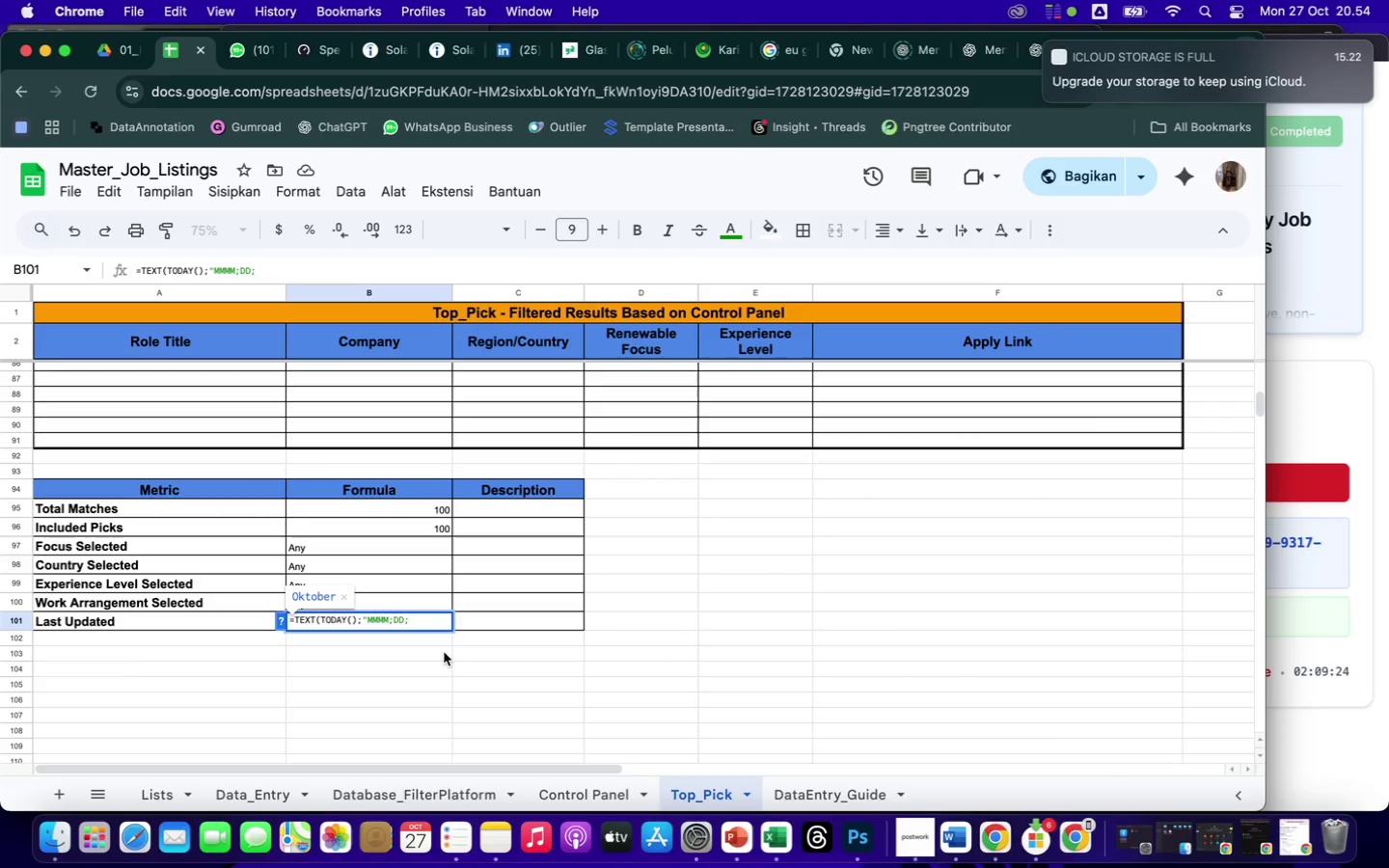 
key(Backspace)
 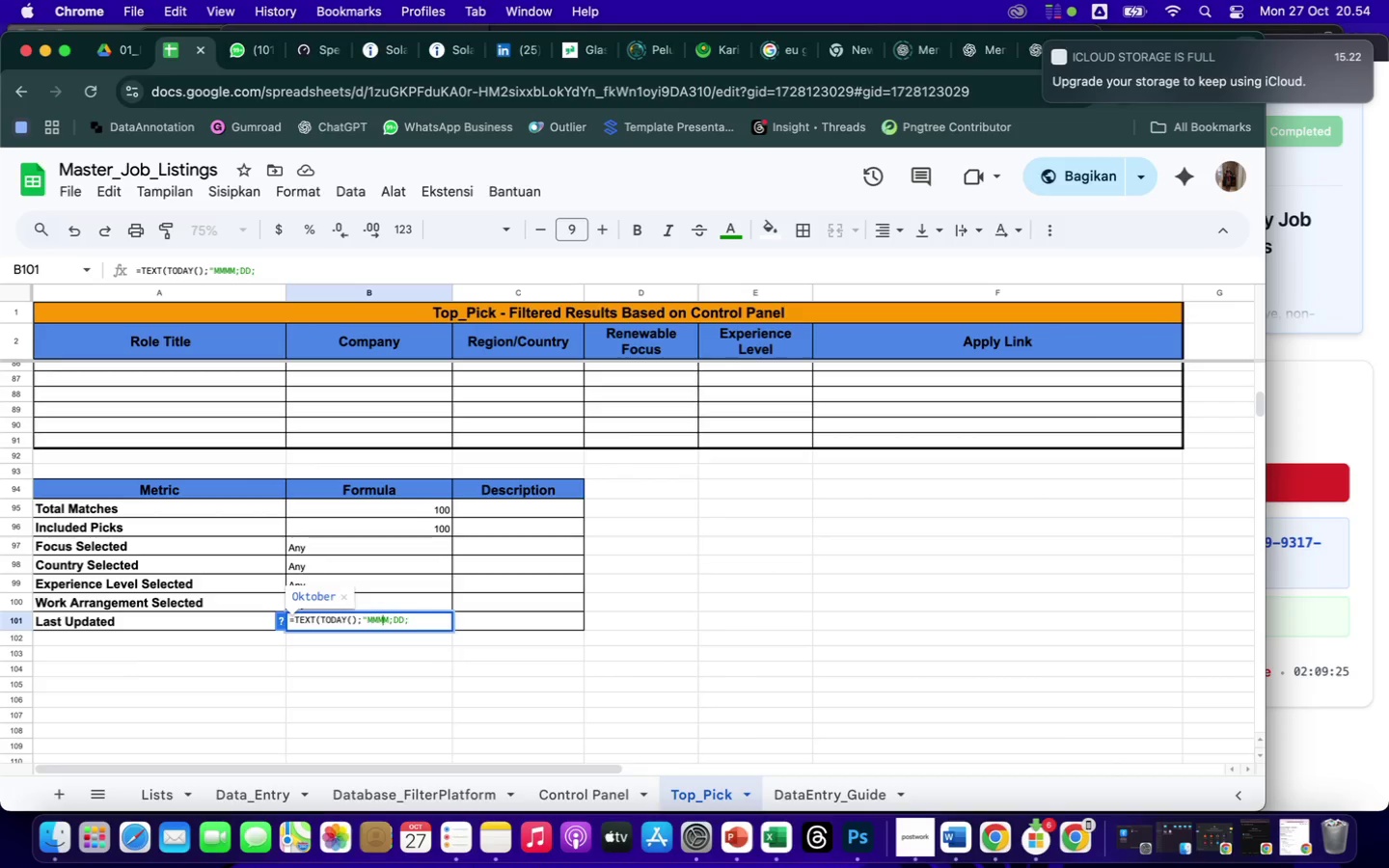 
key(Backspace)
 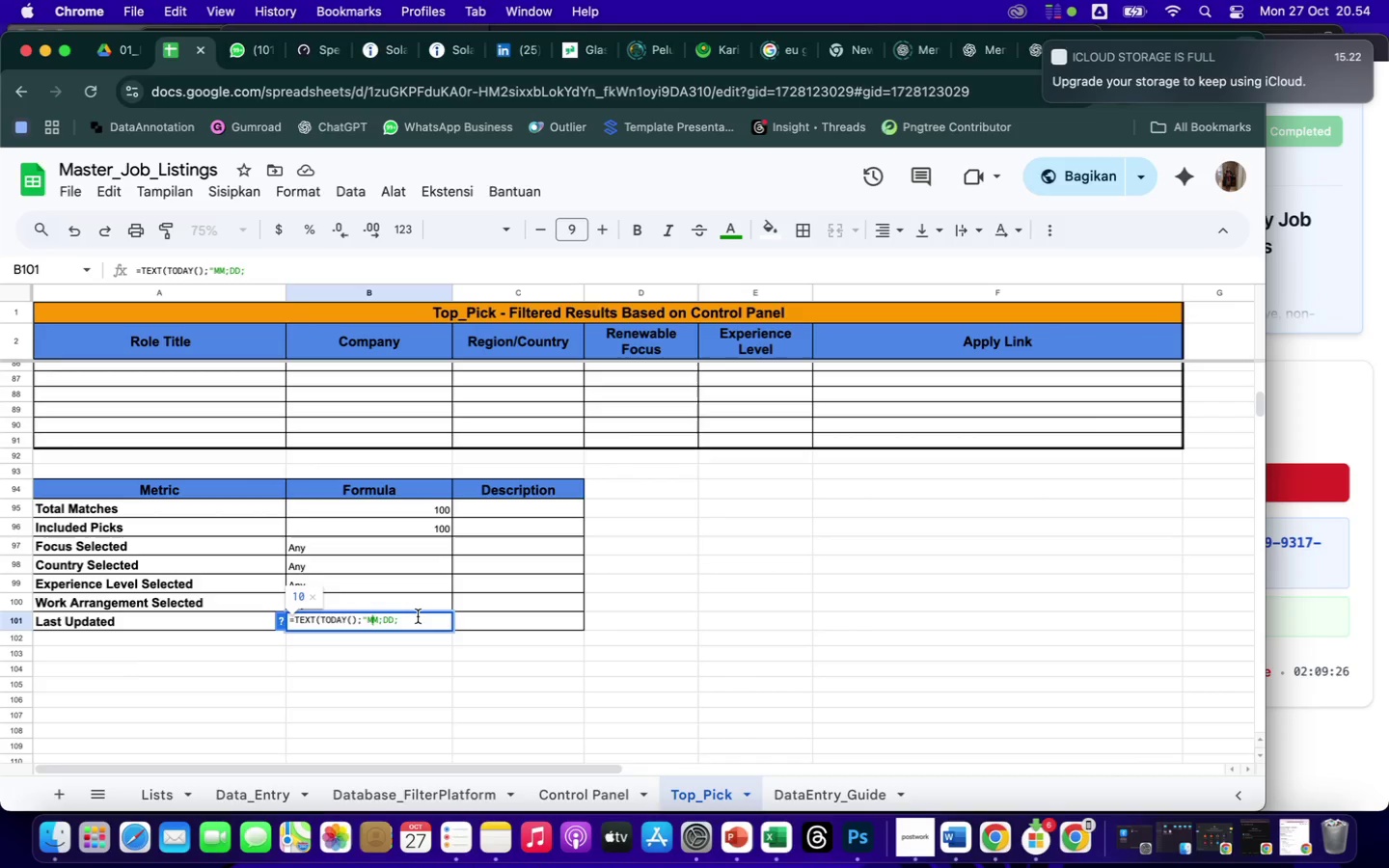 
left_click([418, 616])
 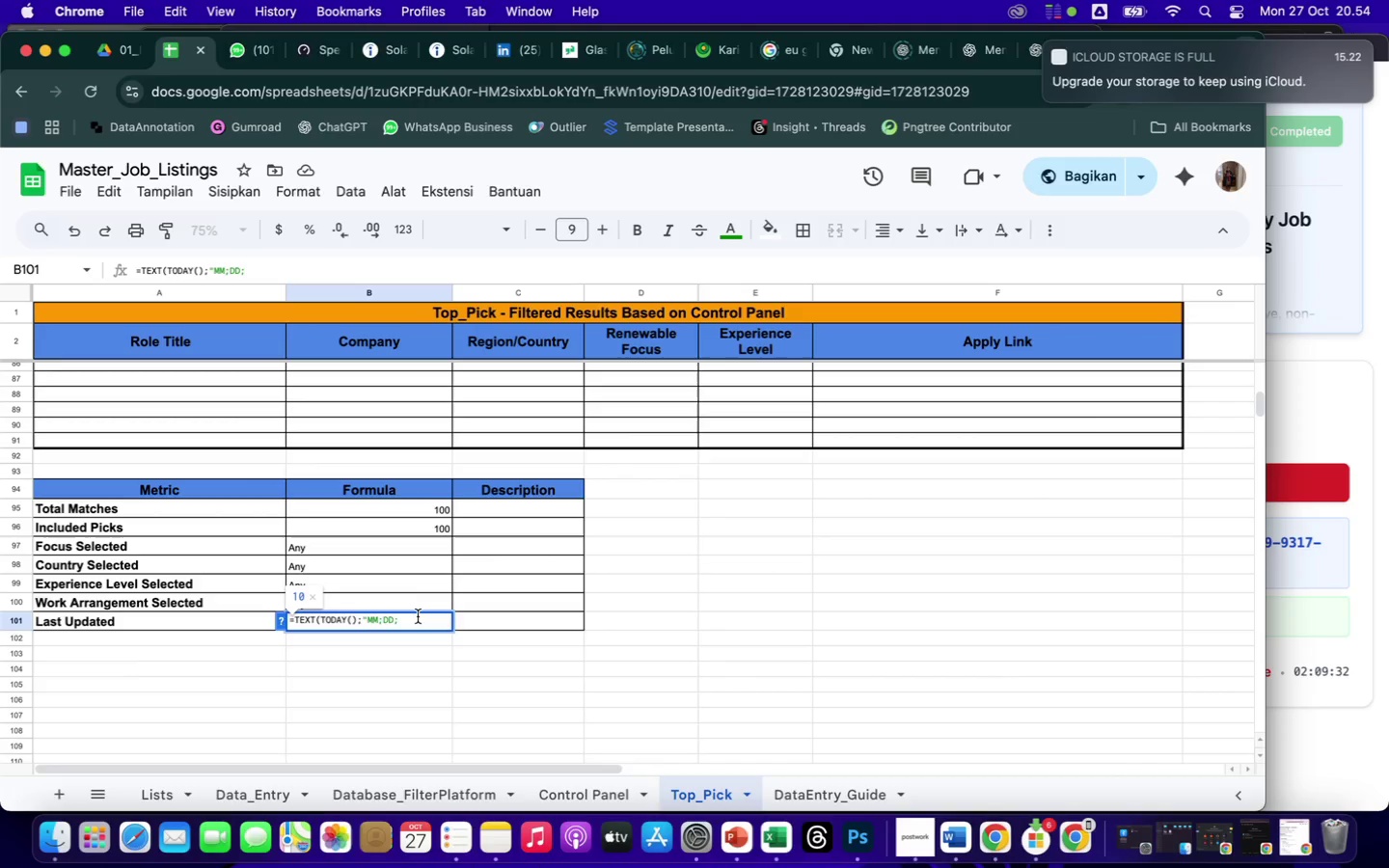 
wait(5.95)
 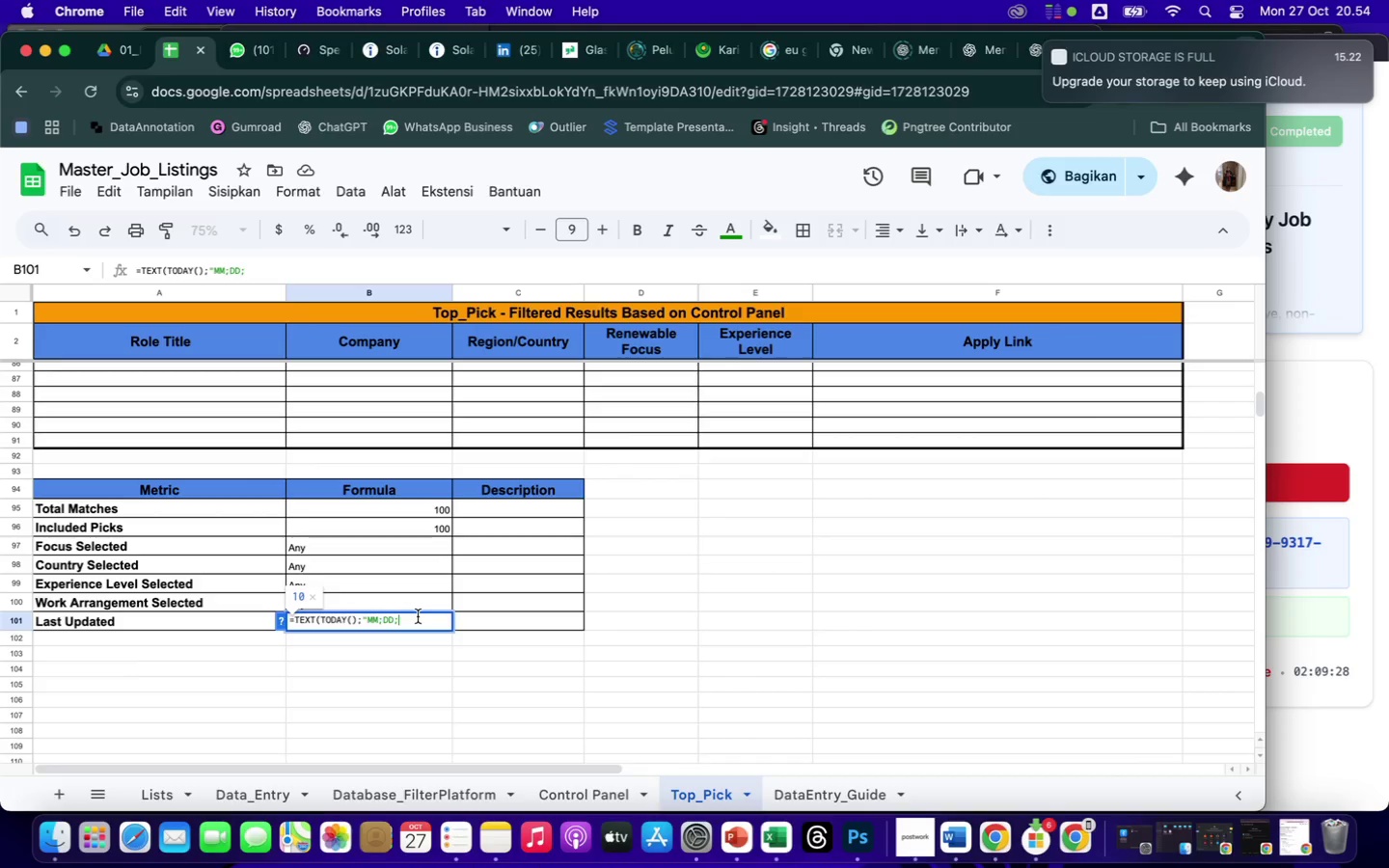 
type(YYYY"))
 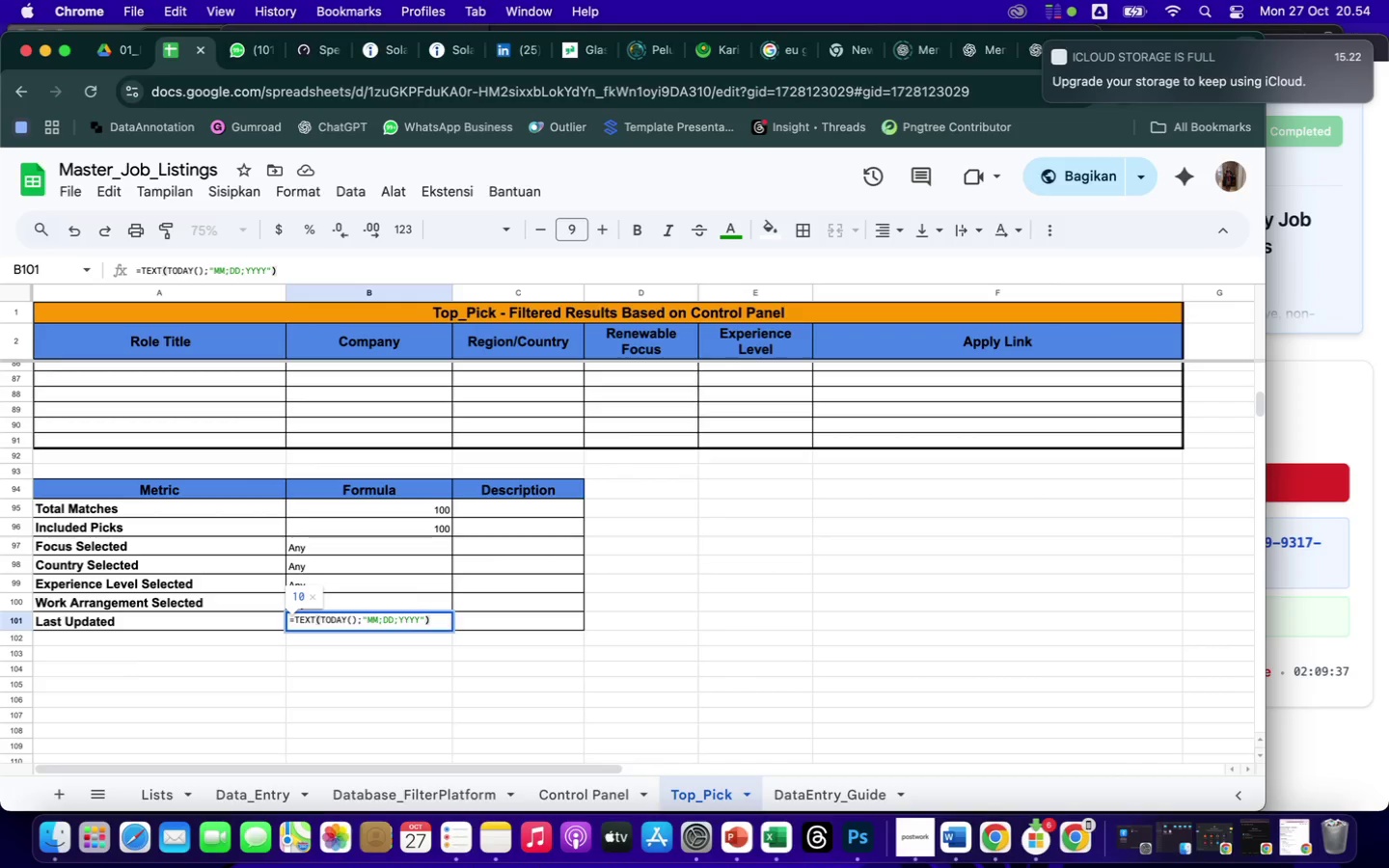 
key(Enter)
 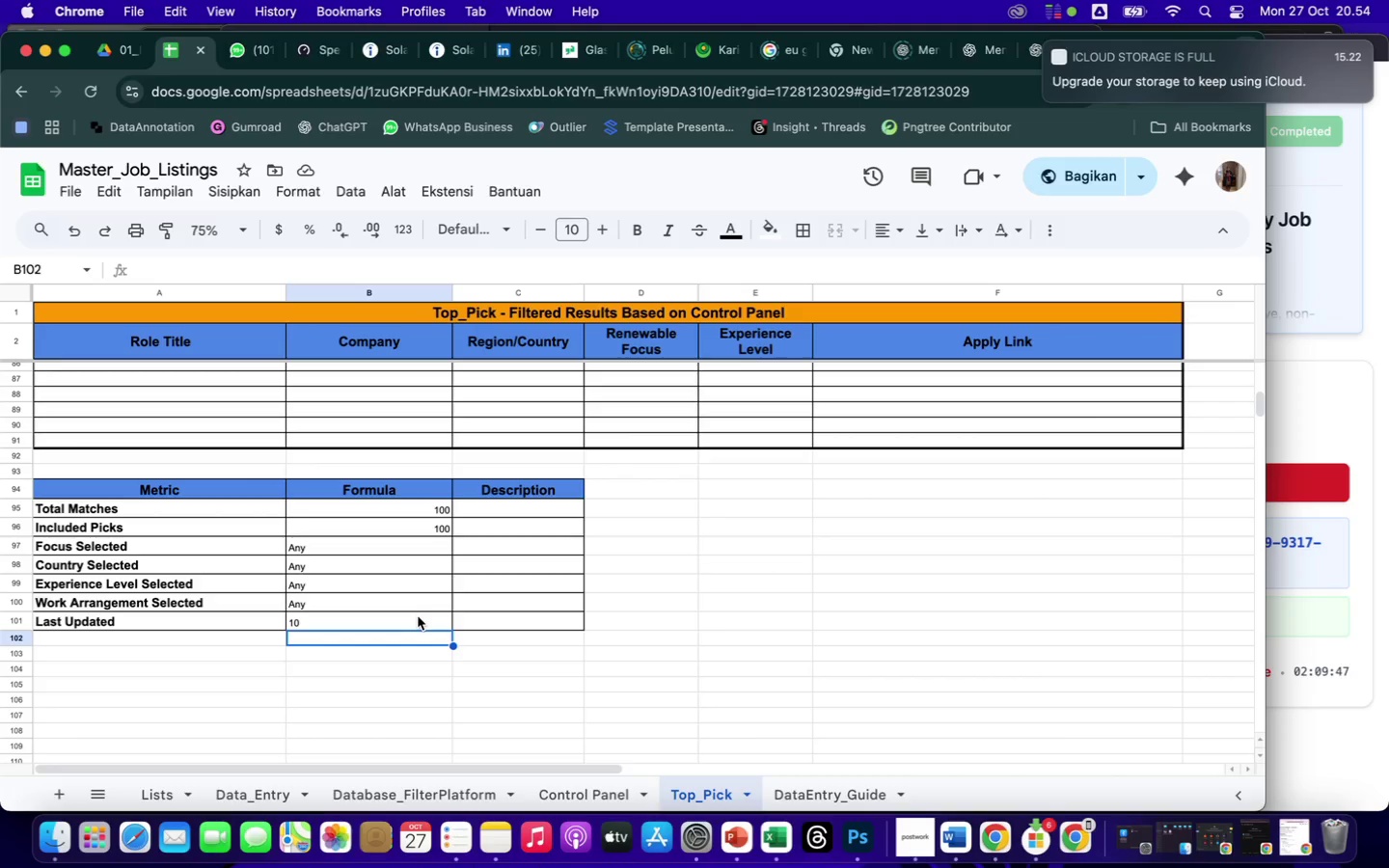 
wait(14.39)
 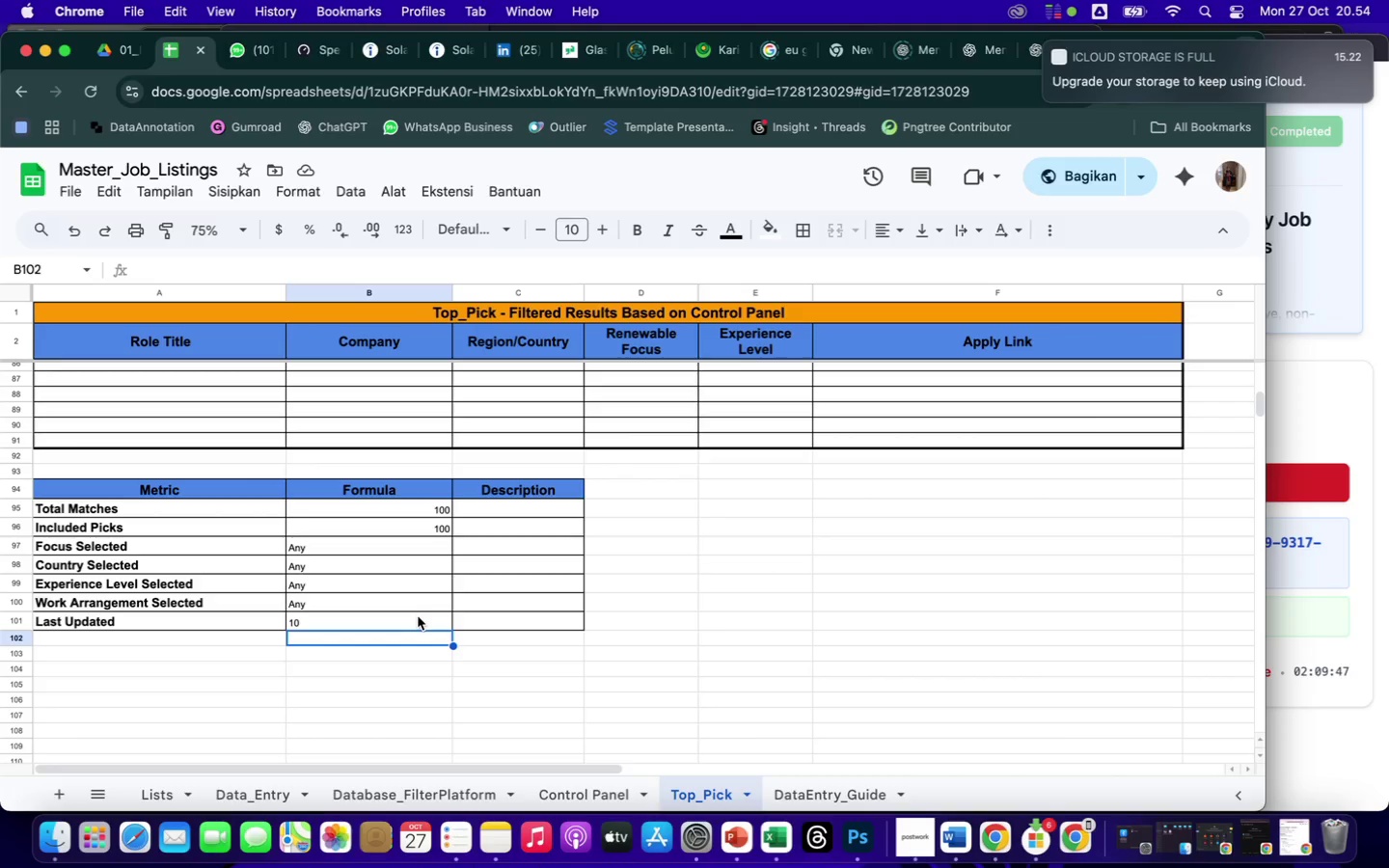 
left_click_drag(start_coordinate=[418, 505], to_coordinate=[415, 624])
 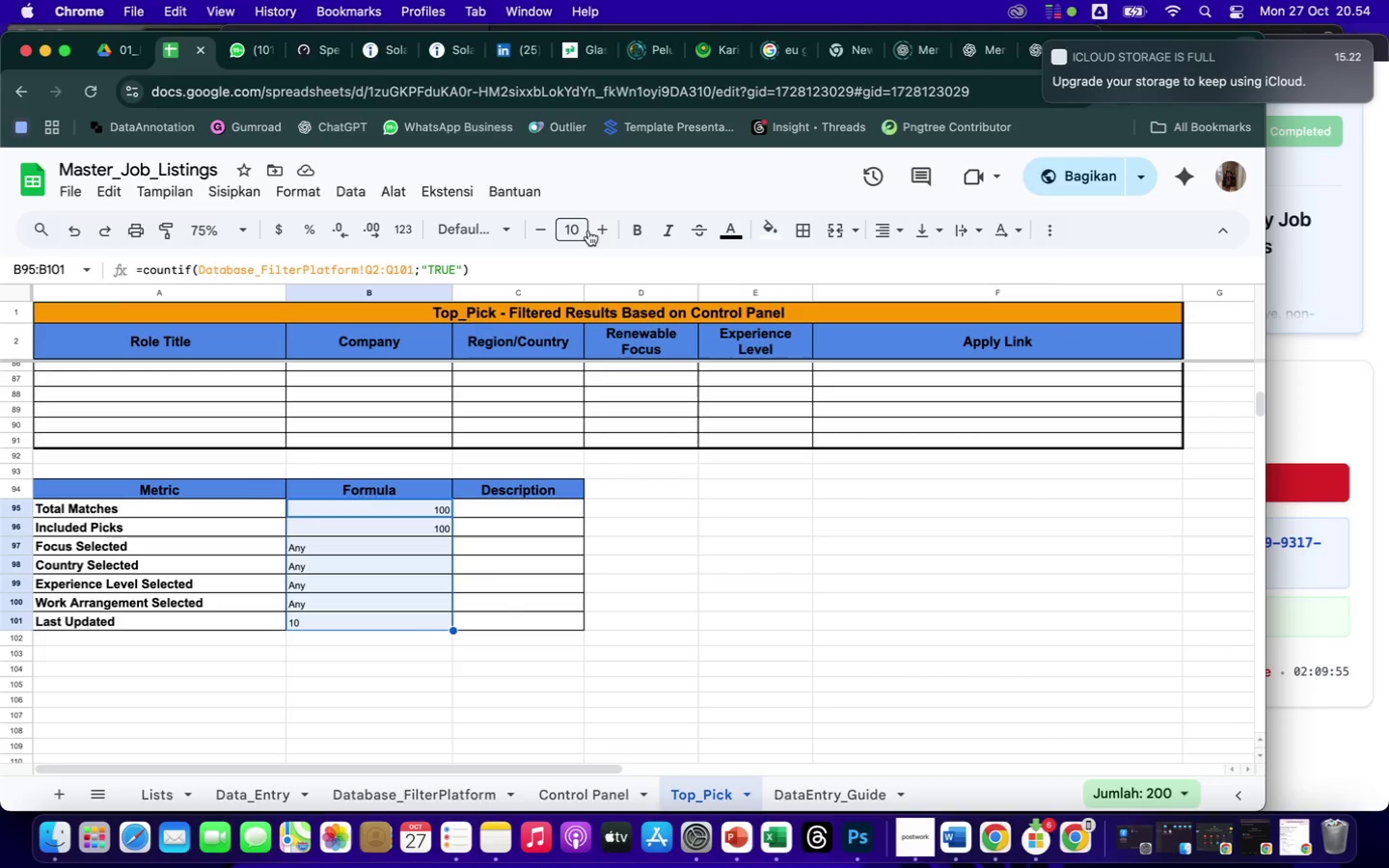 
left_click([600, 230])
 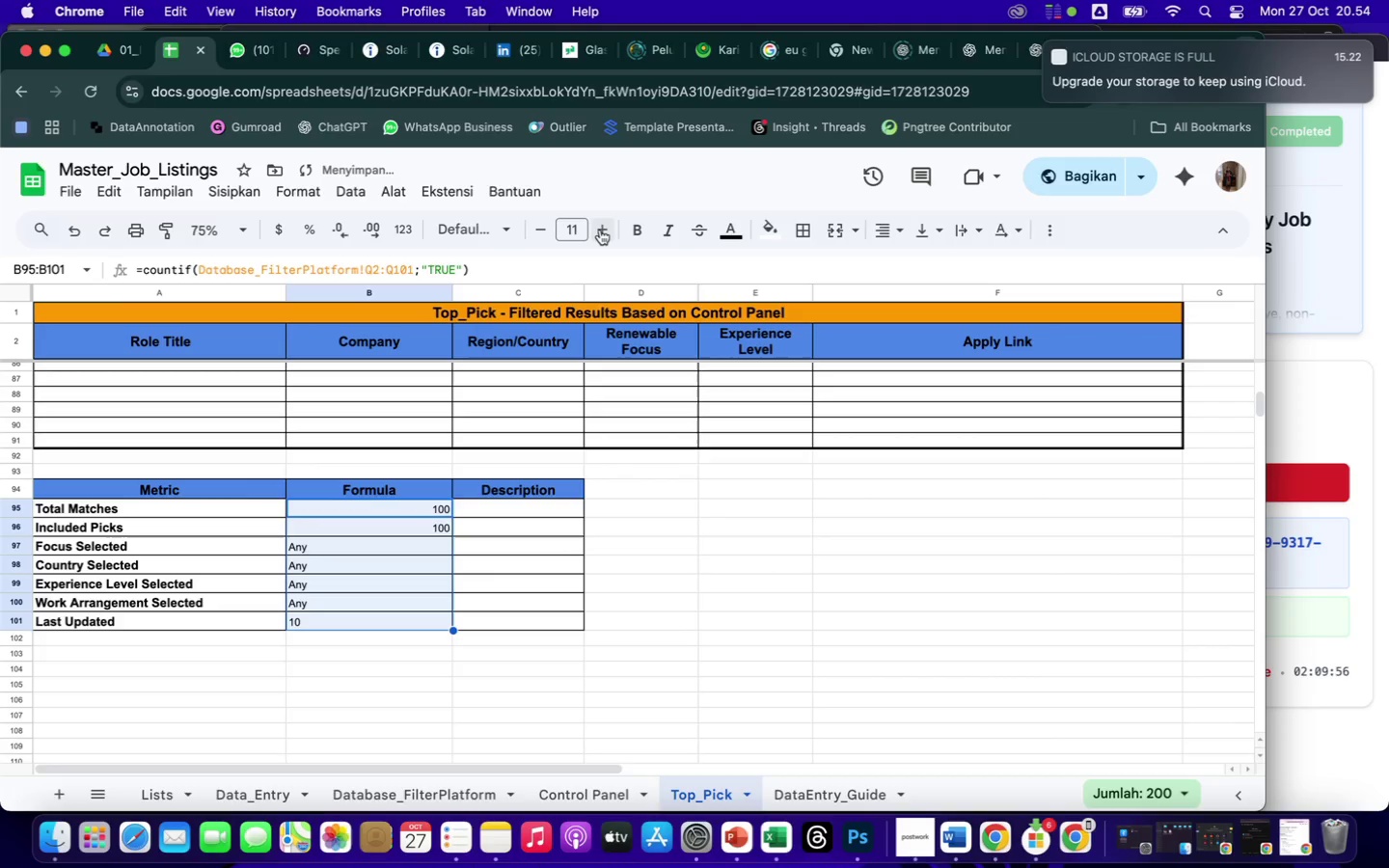 
left_click([601, 230])
 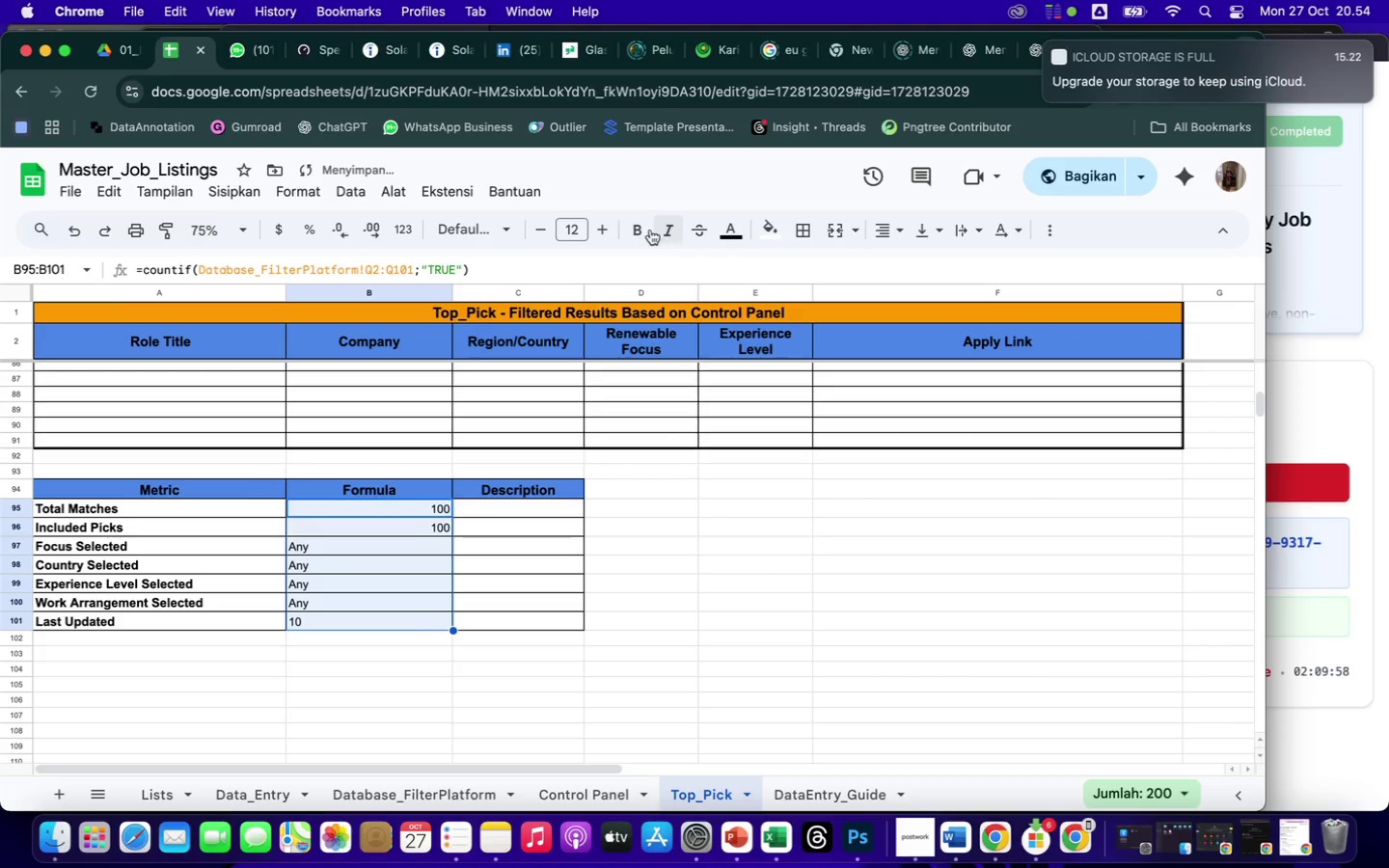 
left_click([643, 227])
 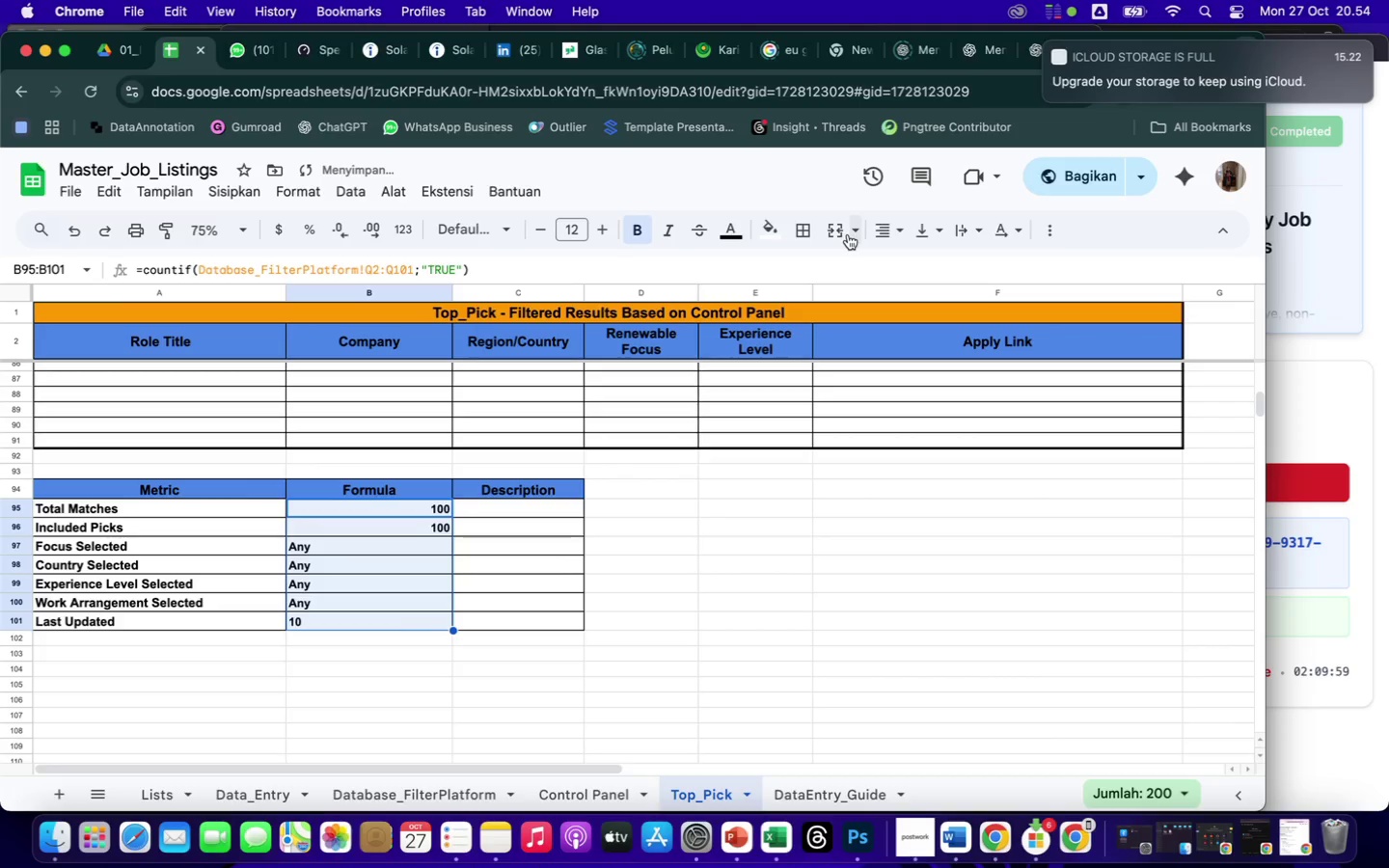 
left_click([880, 232])
 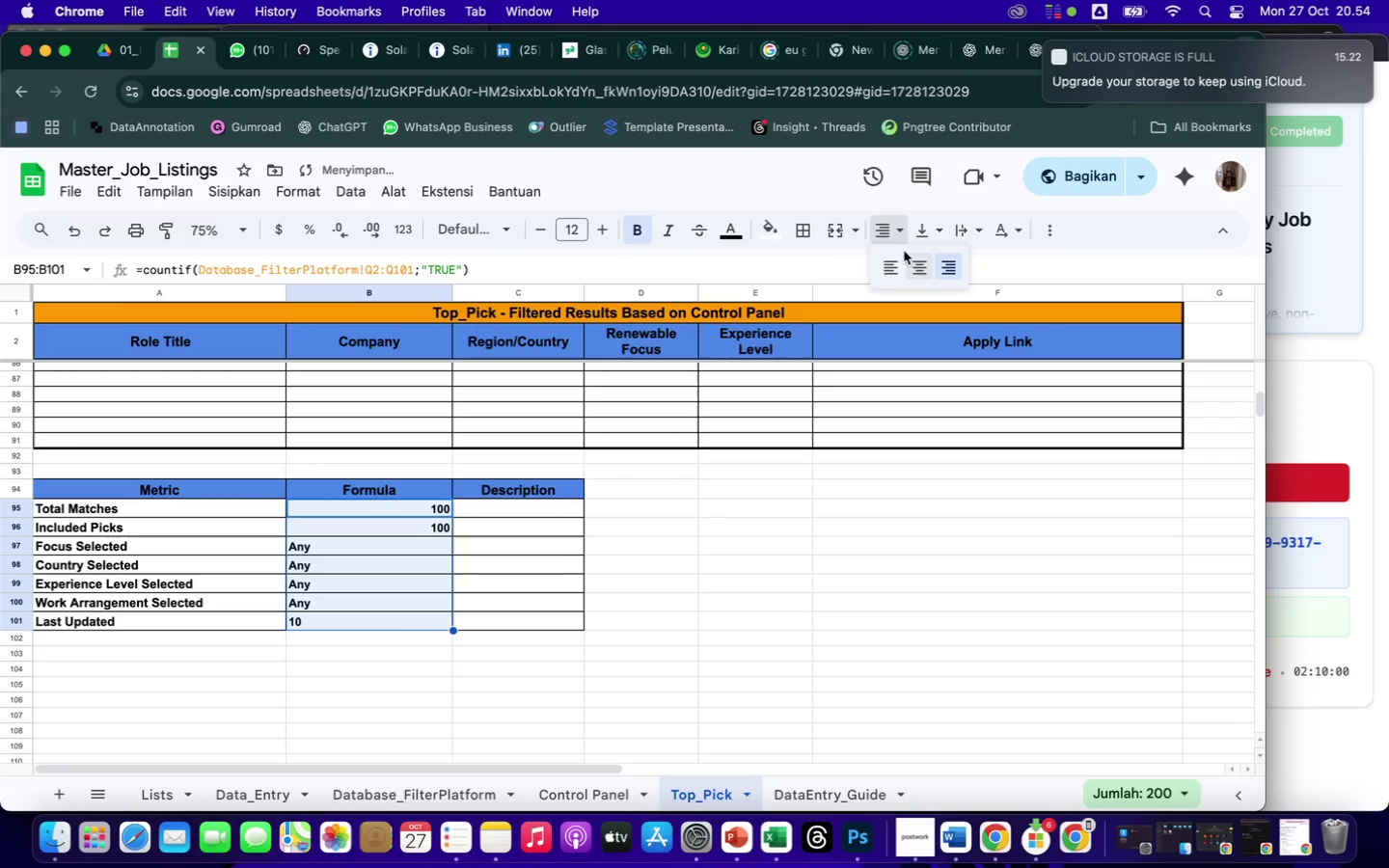 
left_click([912, 262])
 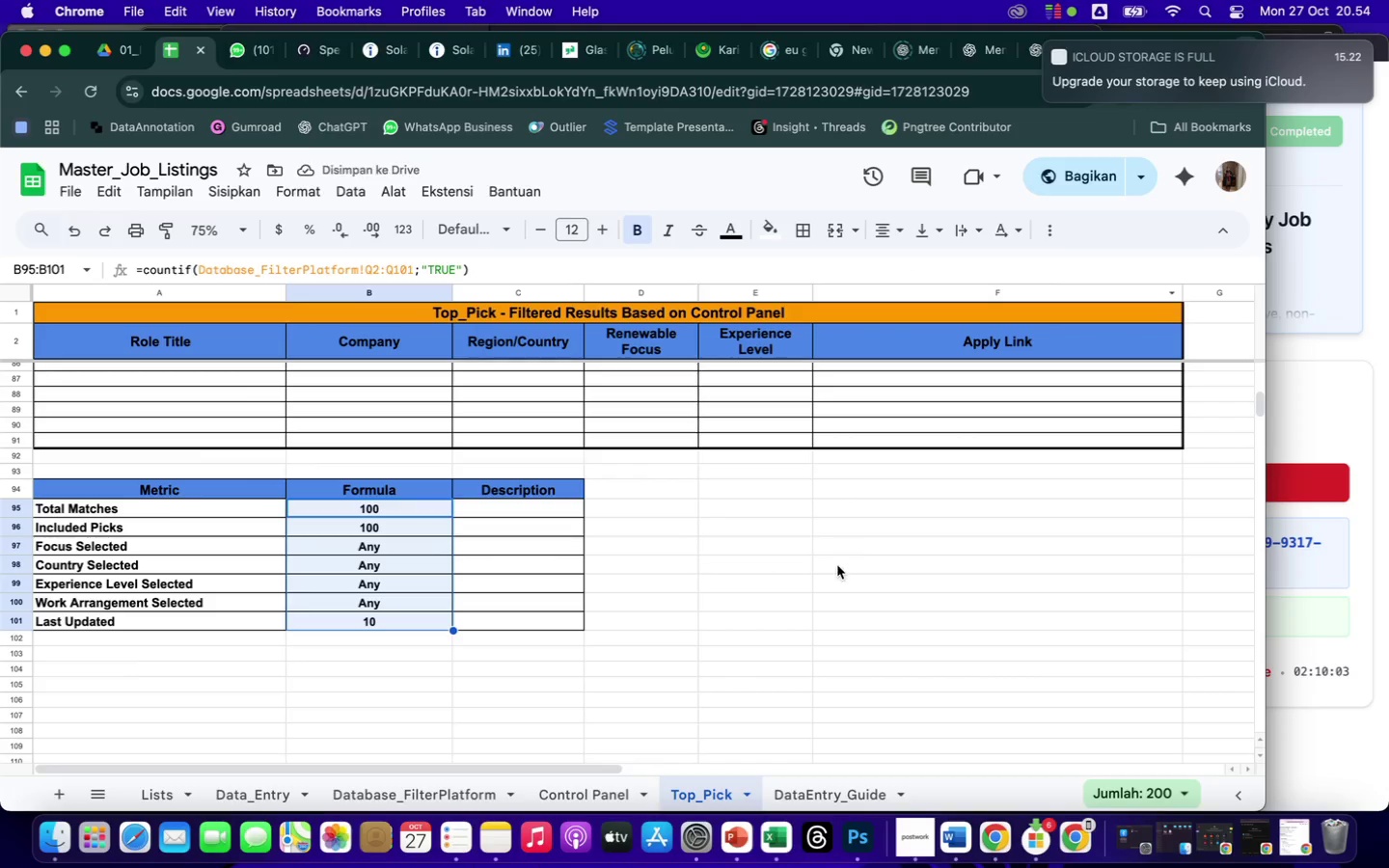 
left_click([561, 510])
 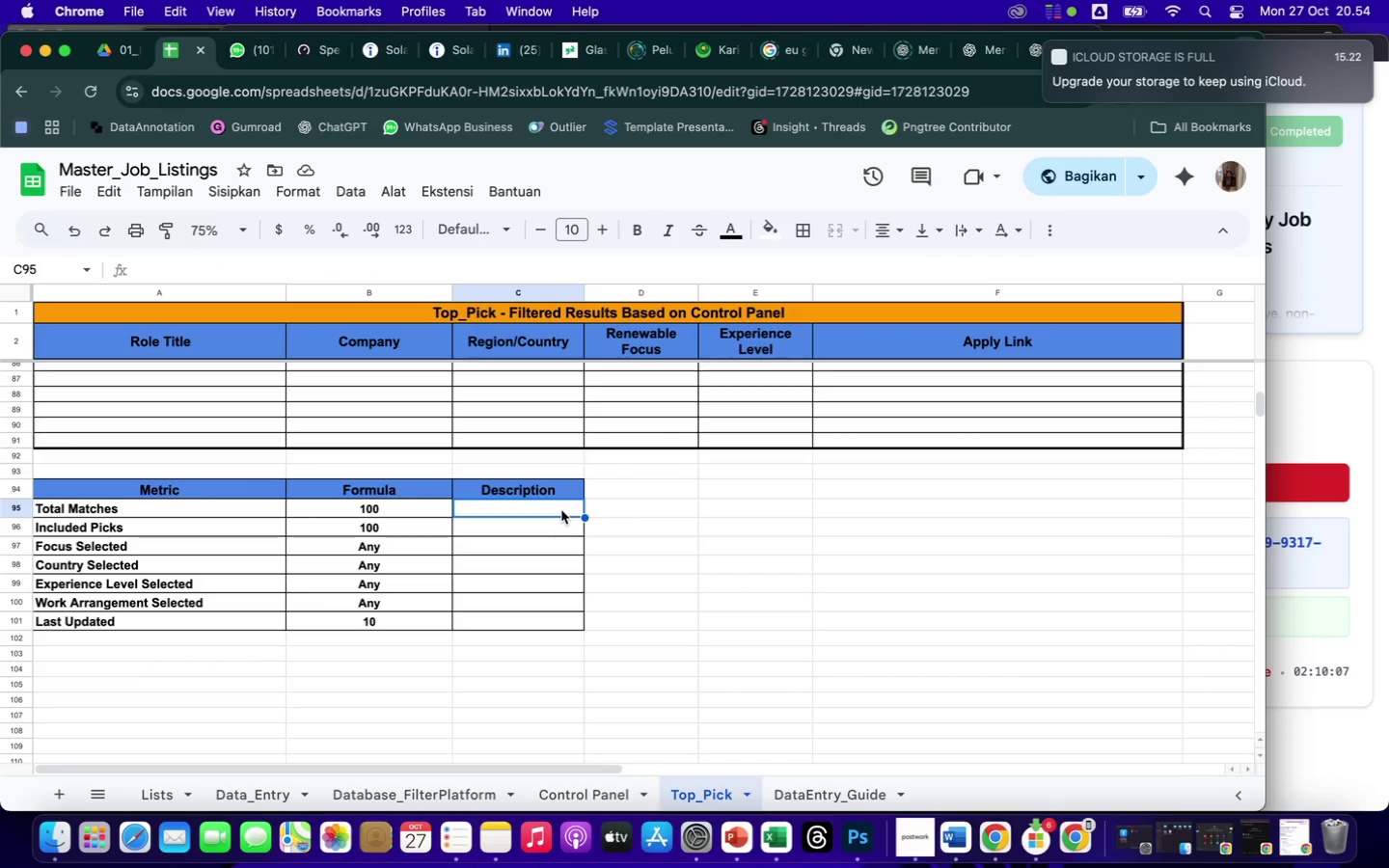 
type(Count)
 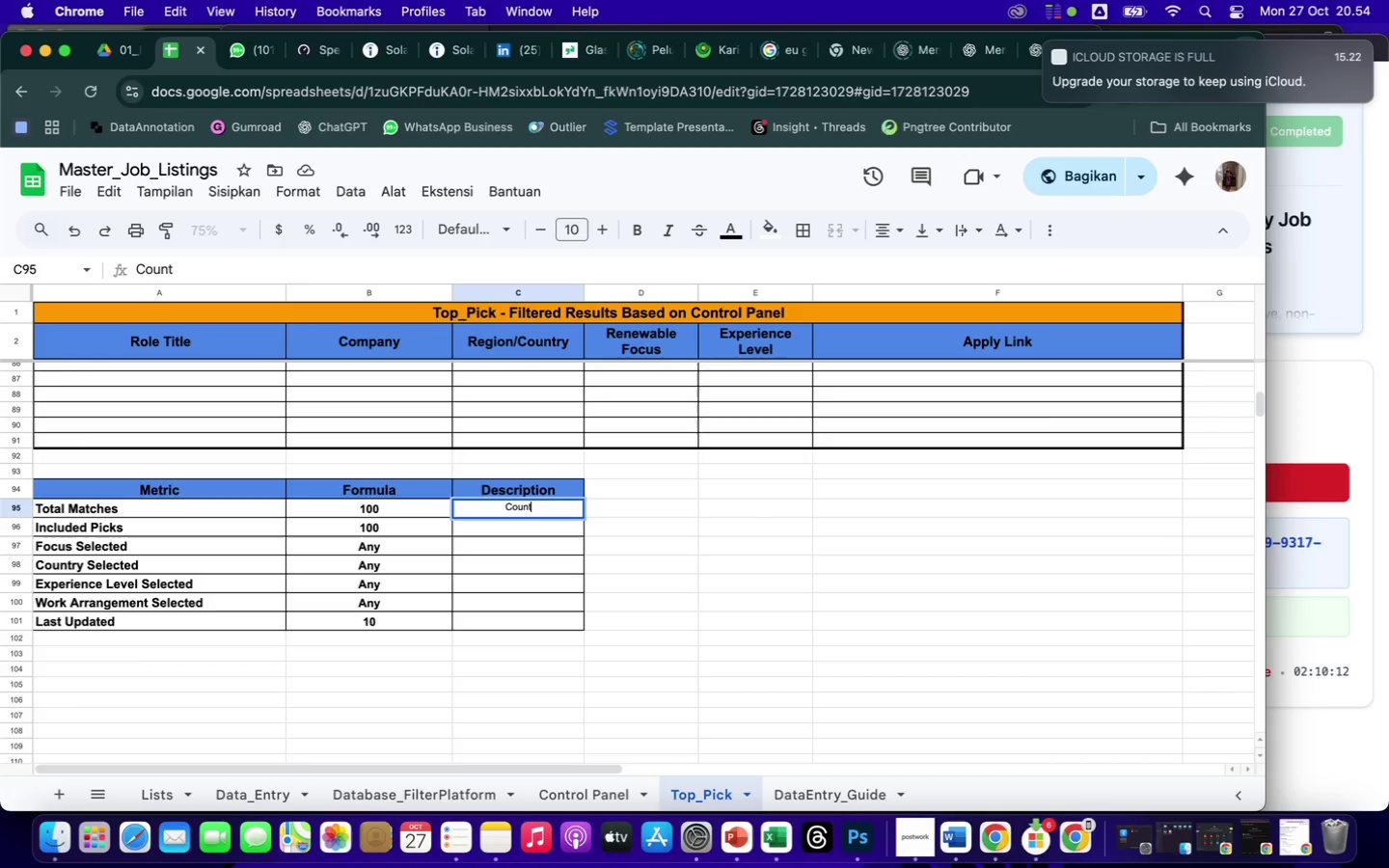 
type(s all job listinm)
key(Backspace)
type(gs that meet the selec)
 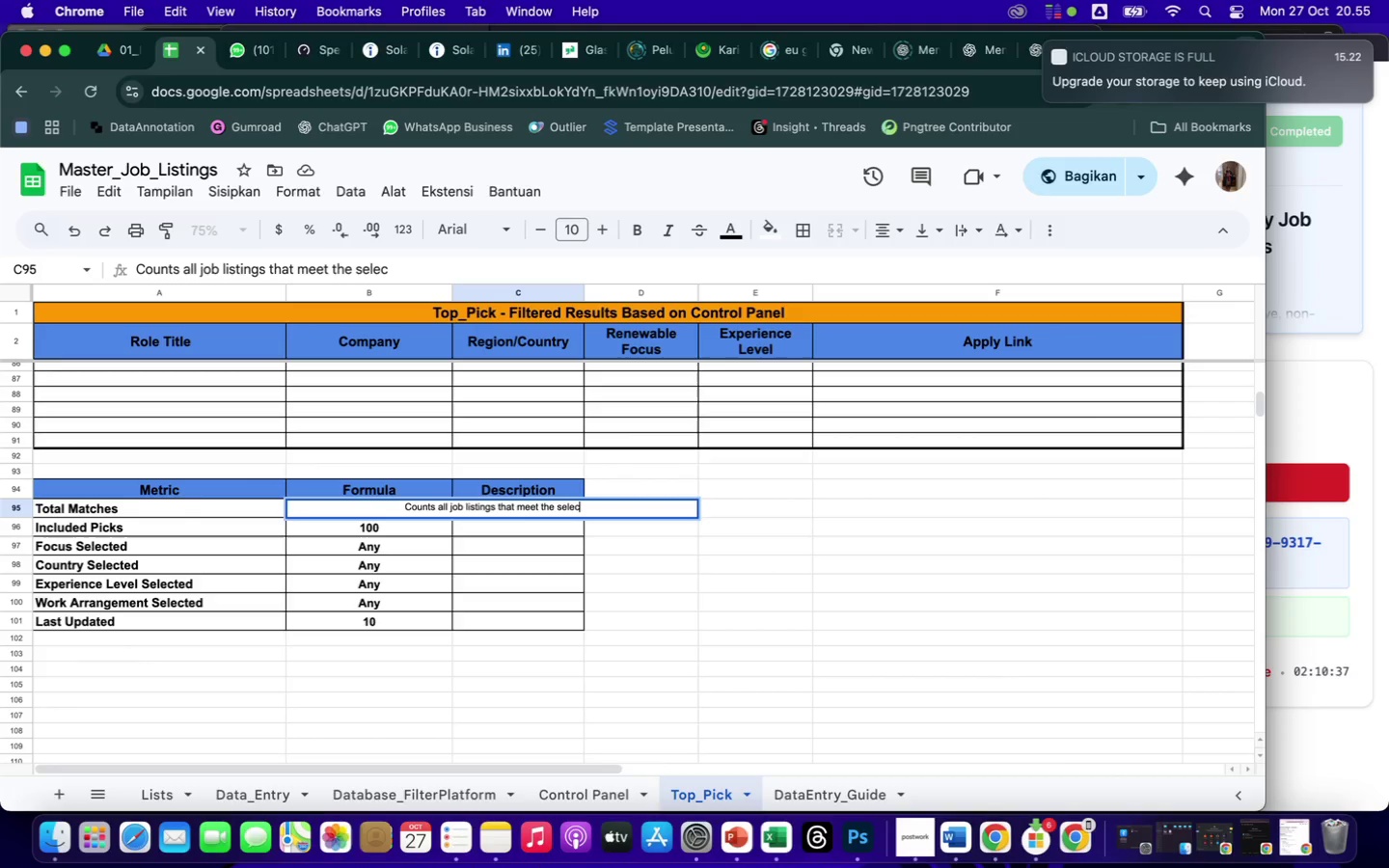 
wait(5.49)
 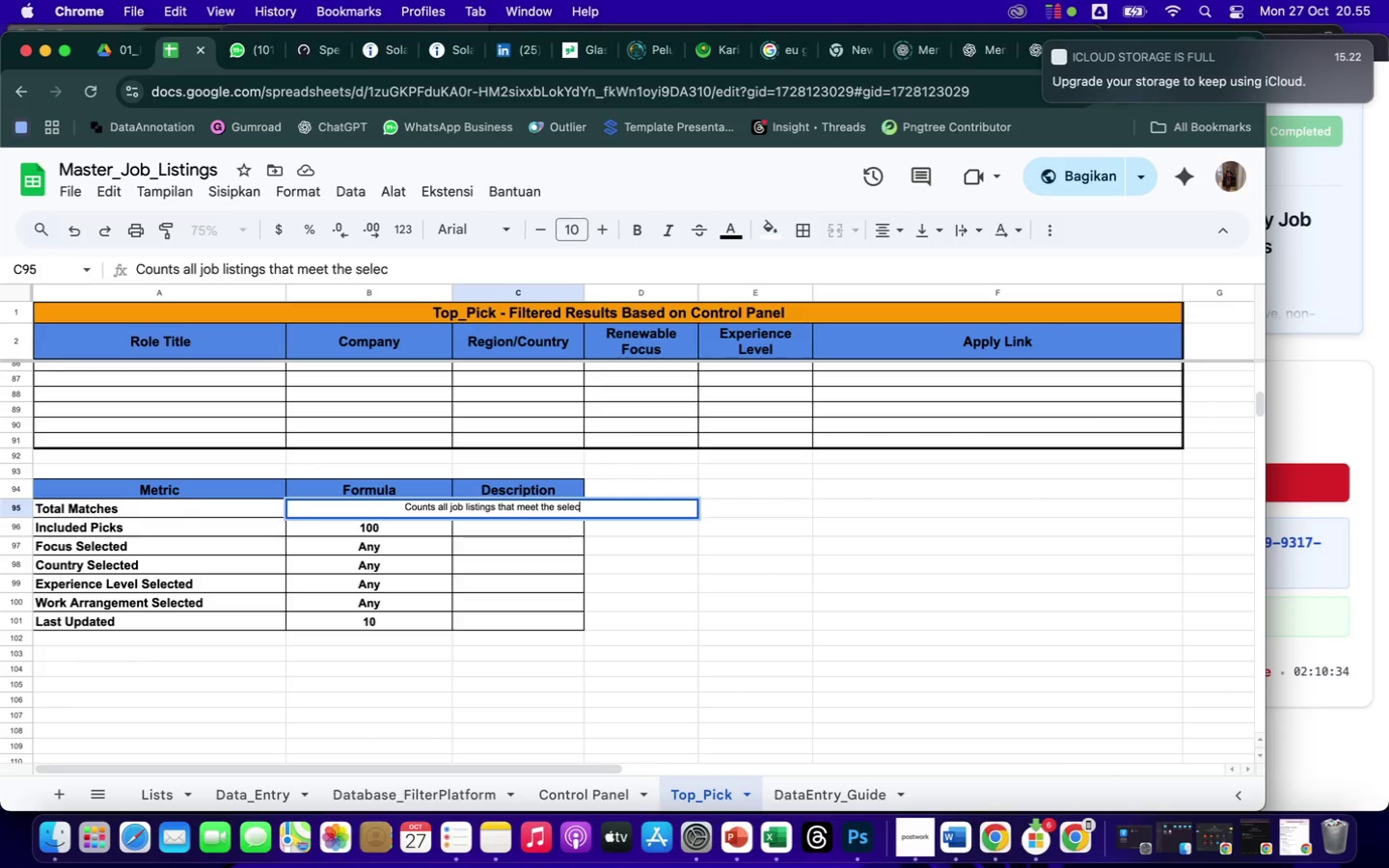 
type(ted criteria in the Control Panel (Match=TRUE))
 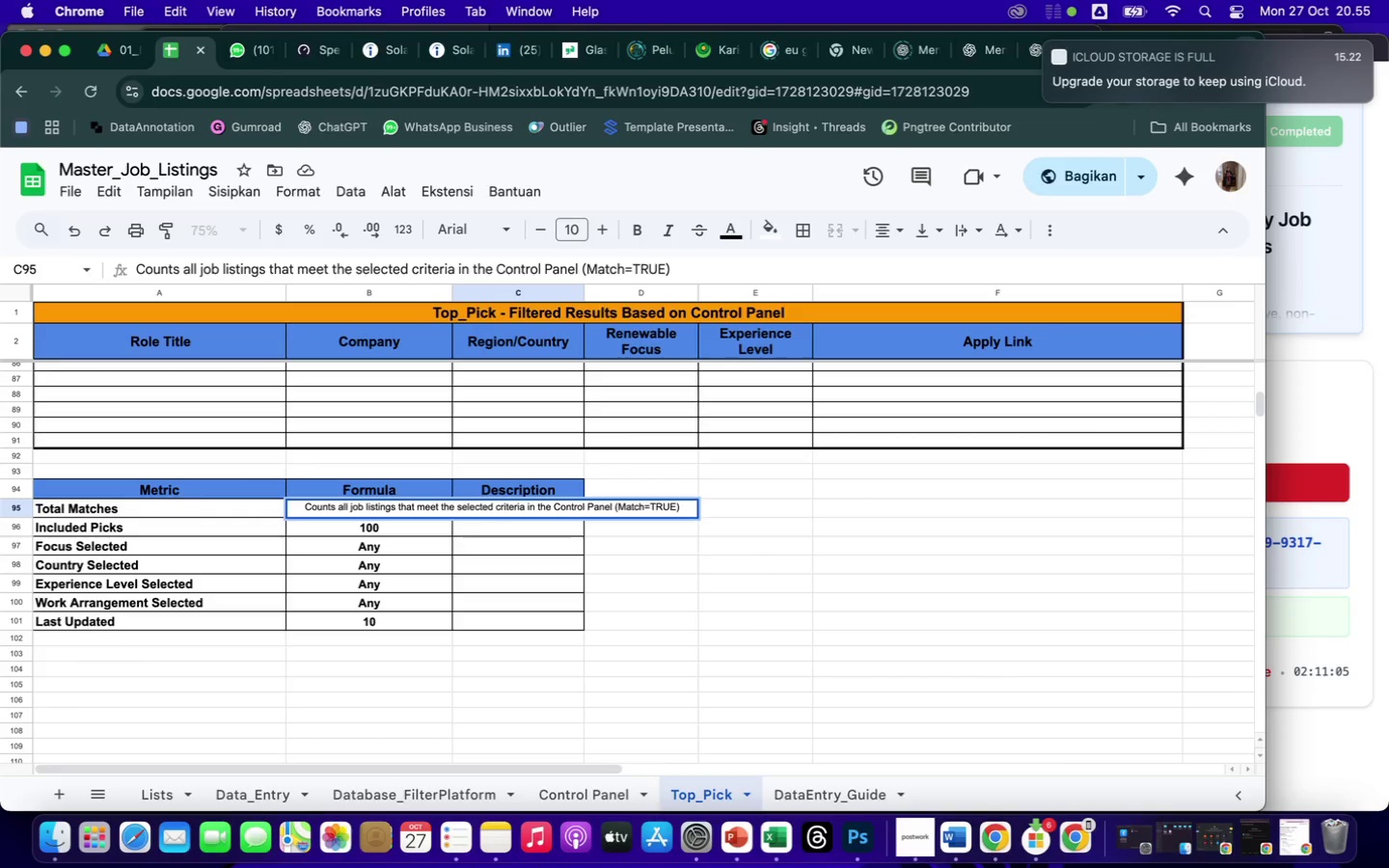 
key(Period)
 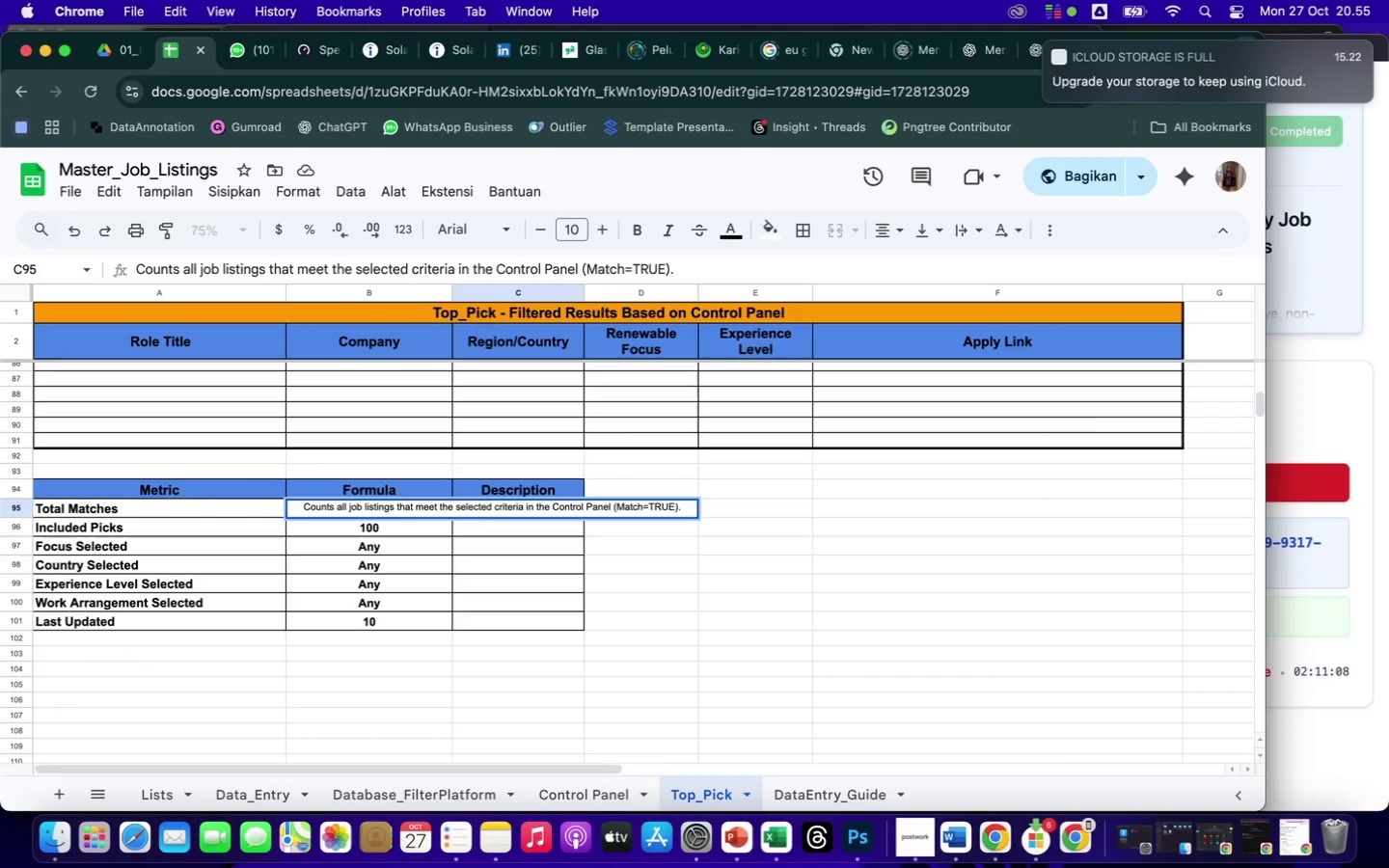 
key(Enter)
 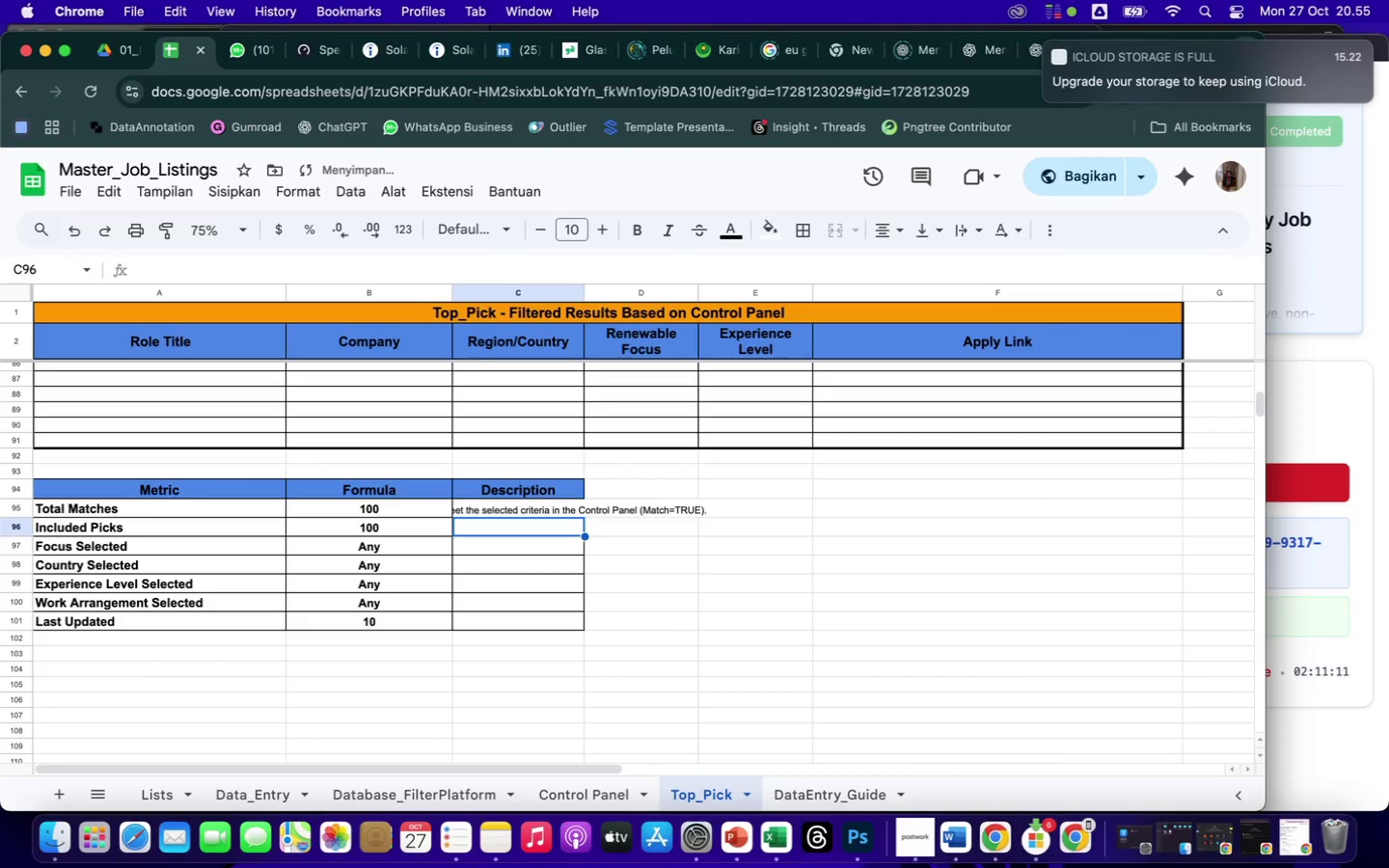 
type(Counts all listings that are manually marked with the Include checkbox )
 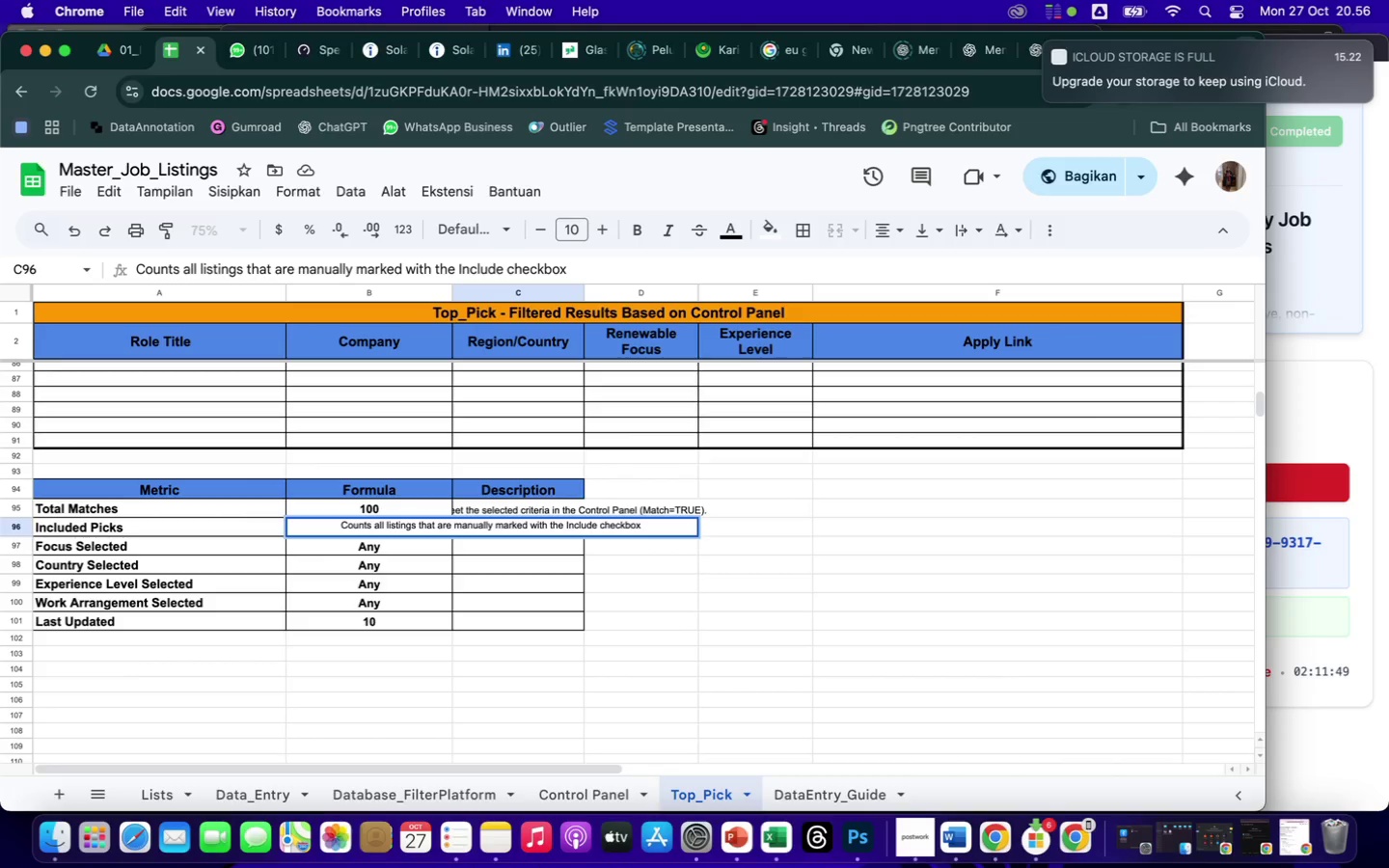 
wait(7.13)
 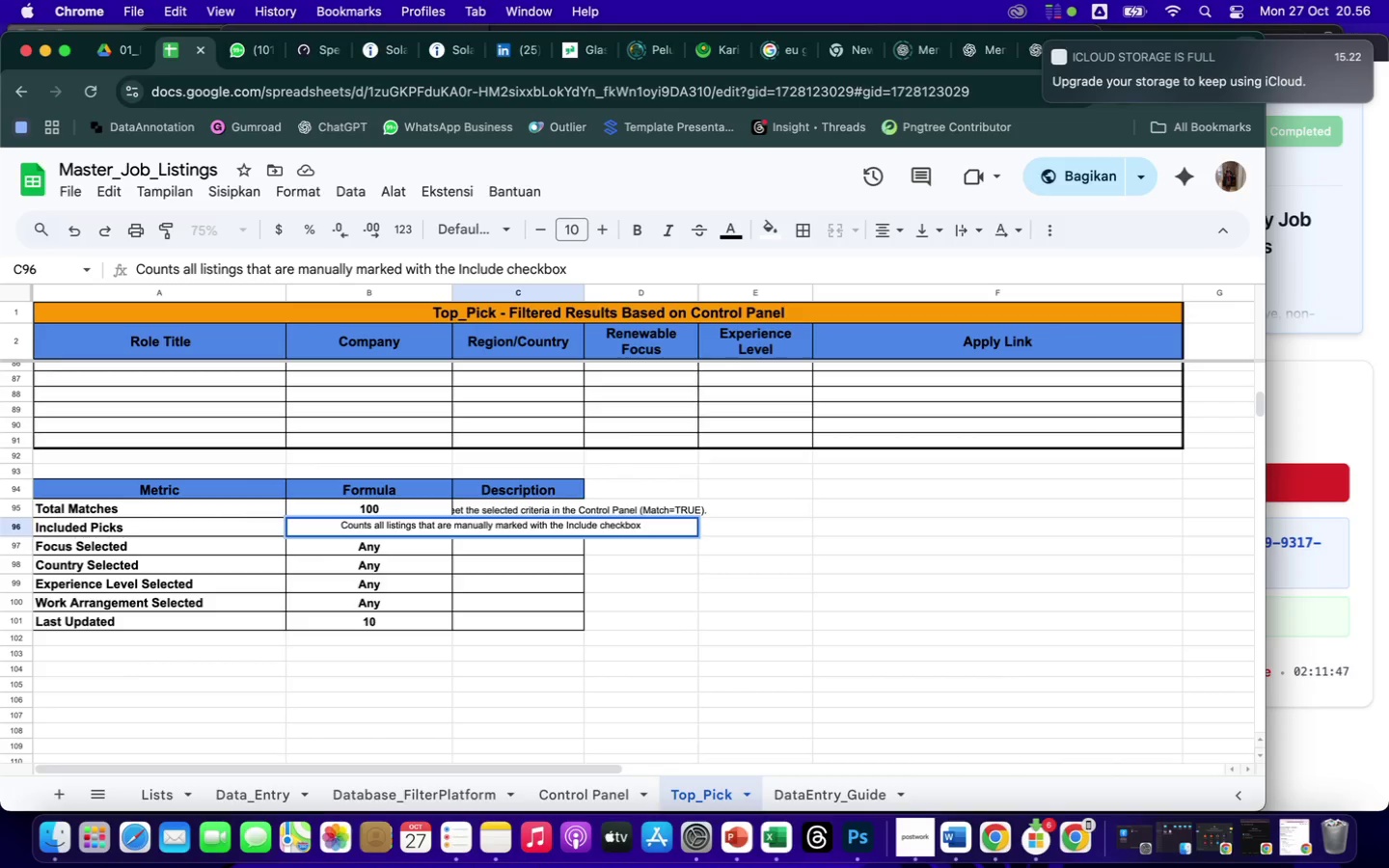 
key(Meta+Shift+Space)
 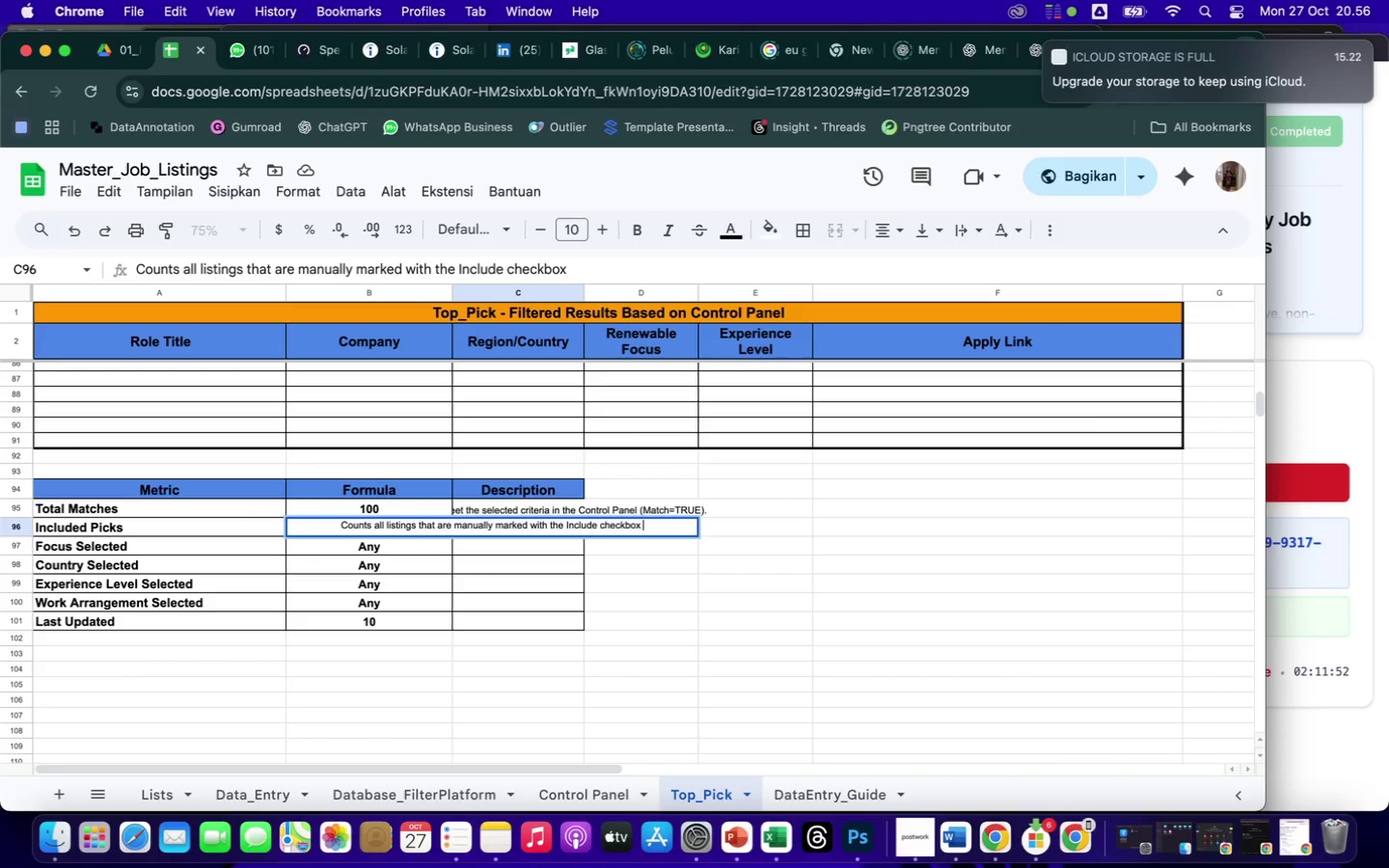 
wait(7.17)
 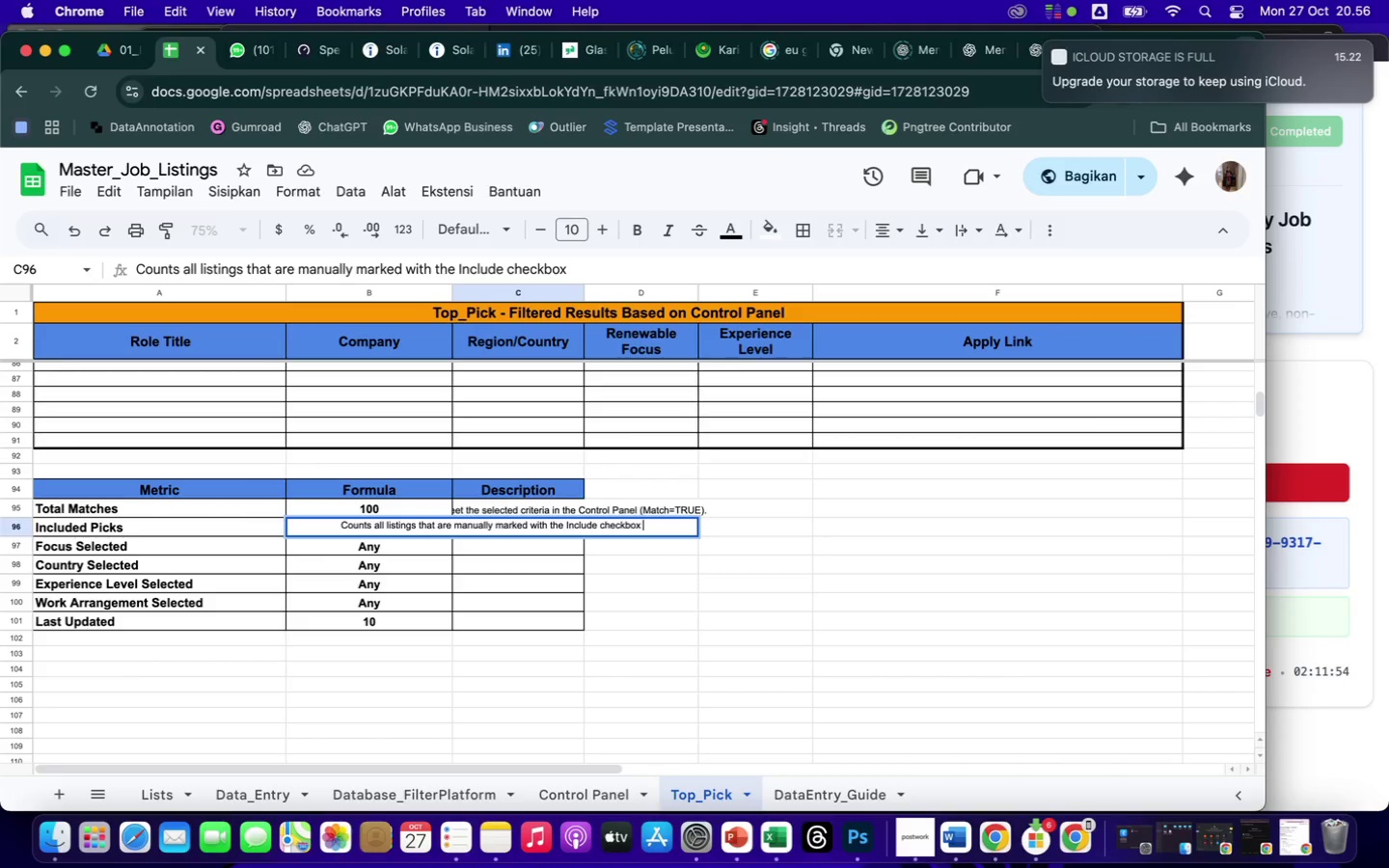 
key(Control+Meta+Space)
 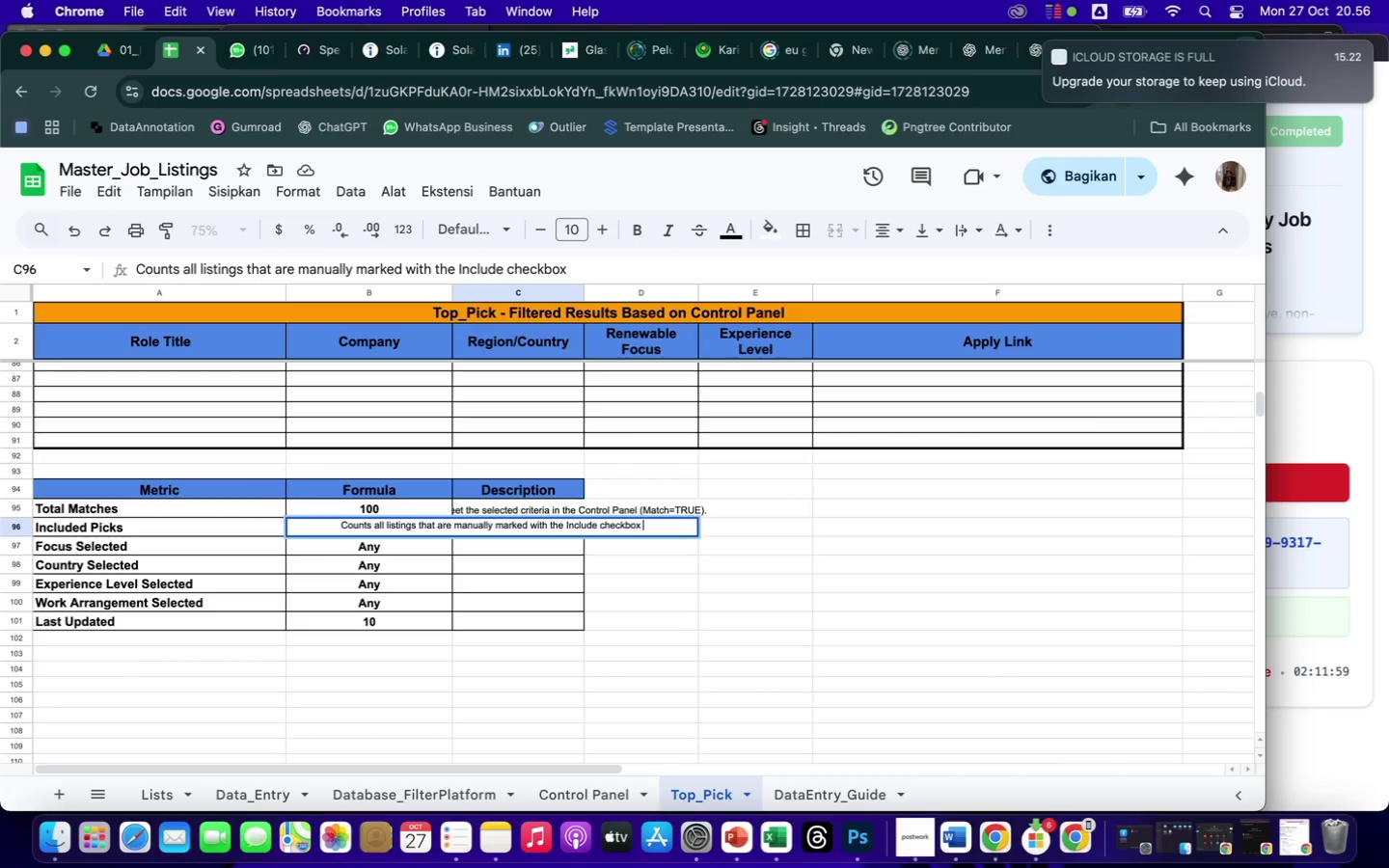 
left_click([557, 235])
 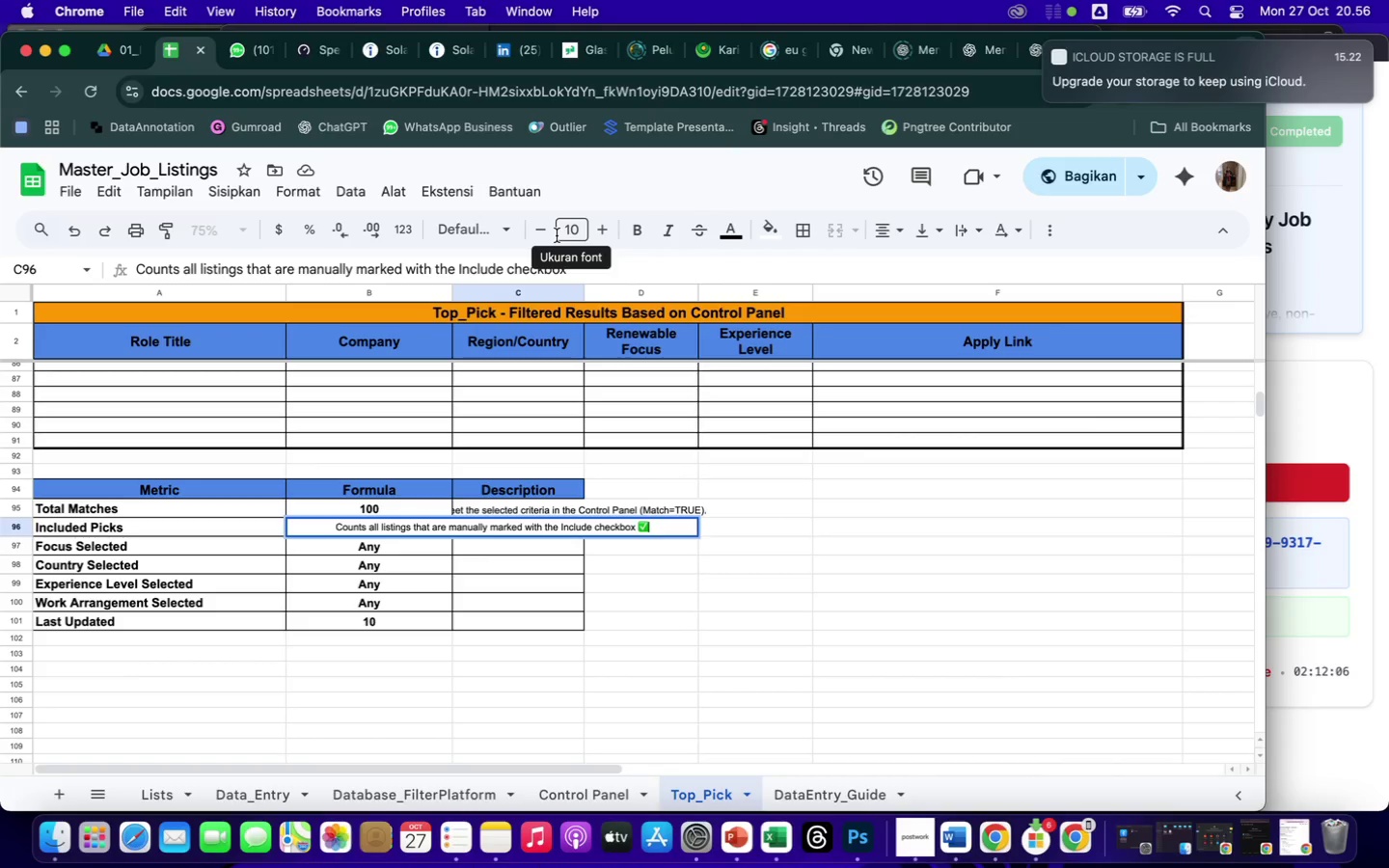 
key(Enter)
 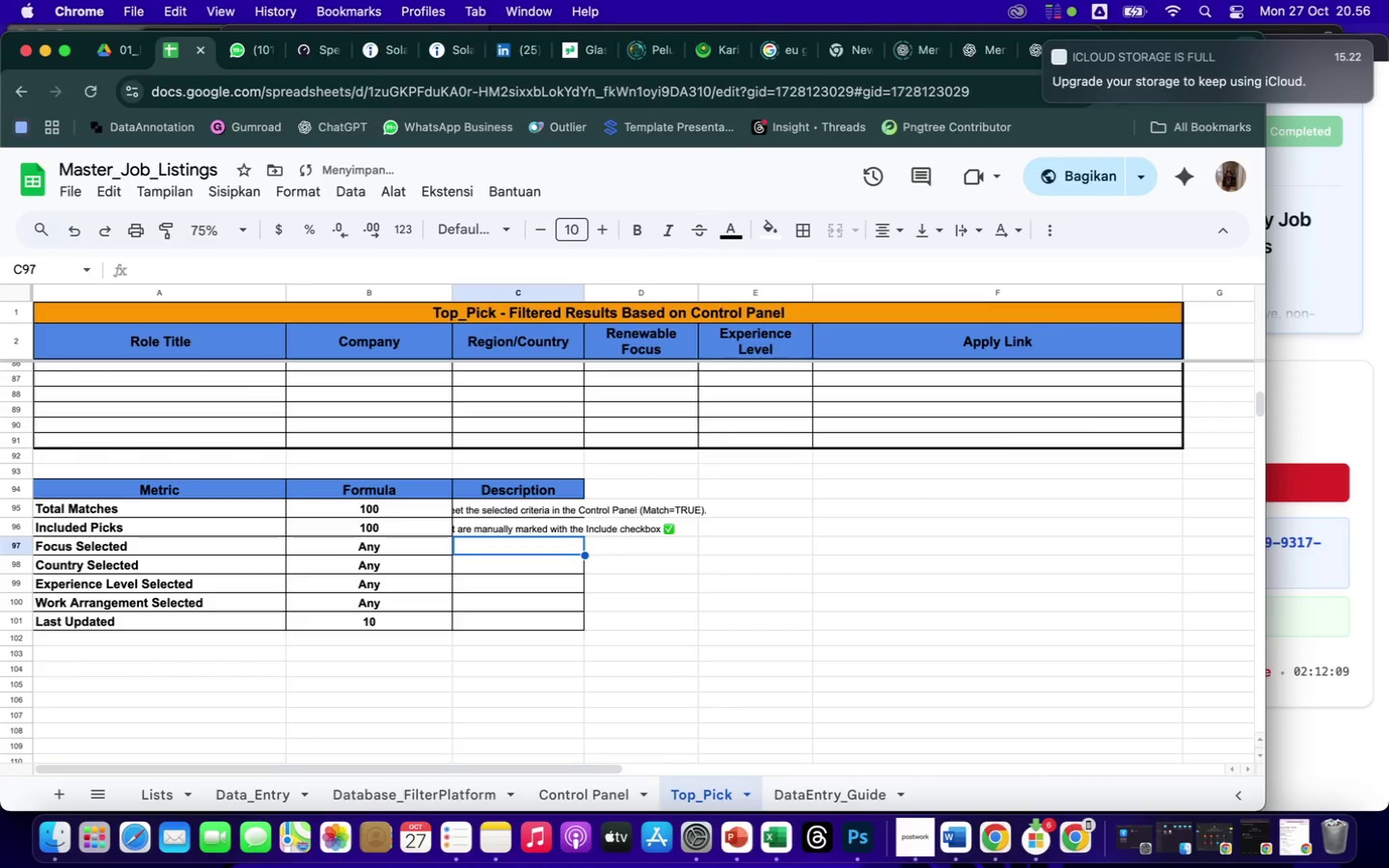 
type(Displays then )
key(Backspace)
key(Backspace)
type( renewable)
 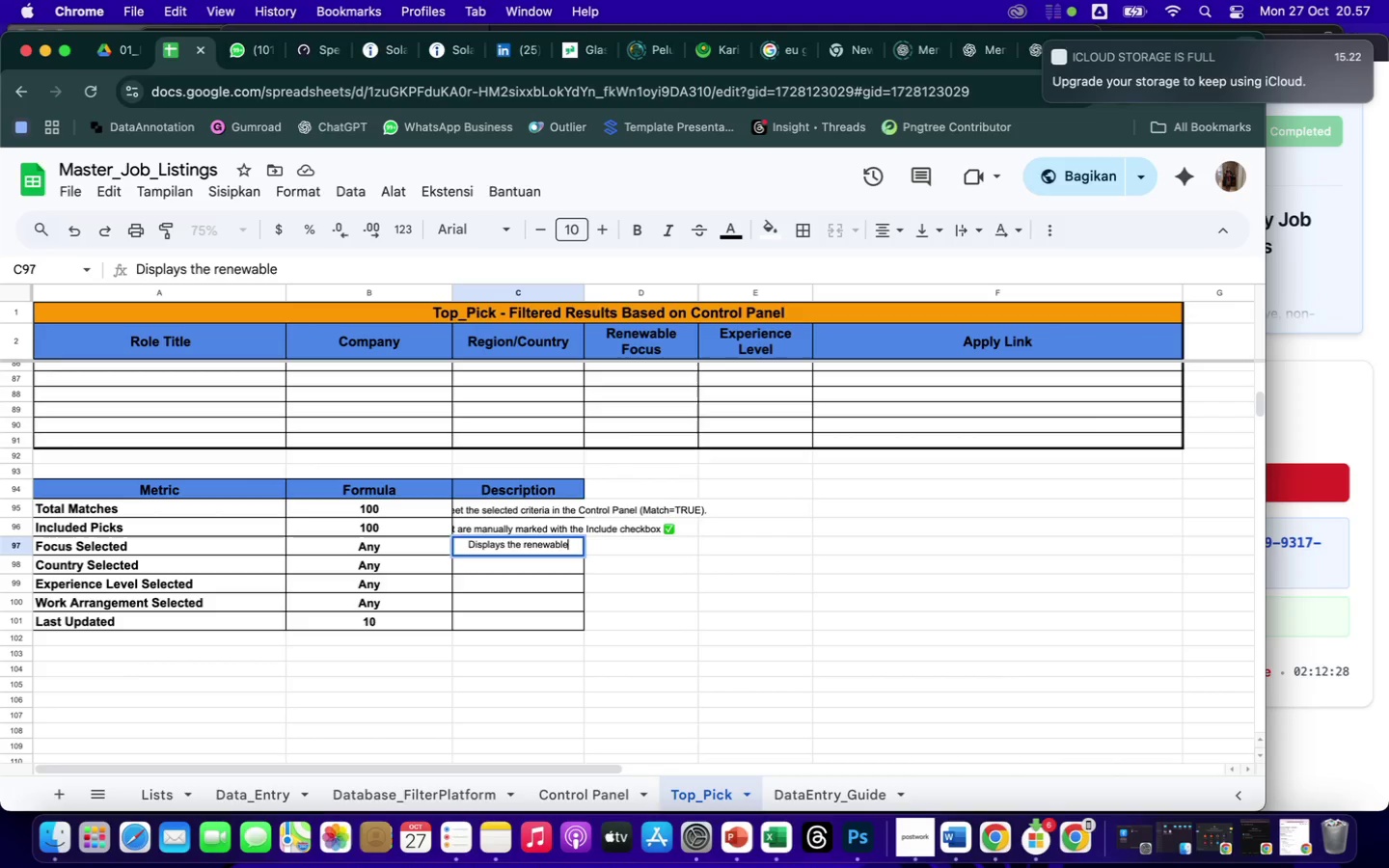 
wait(7.93)
 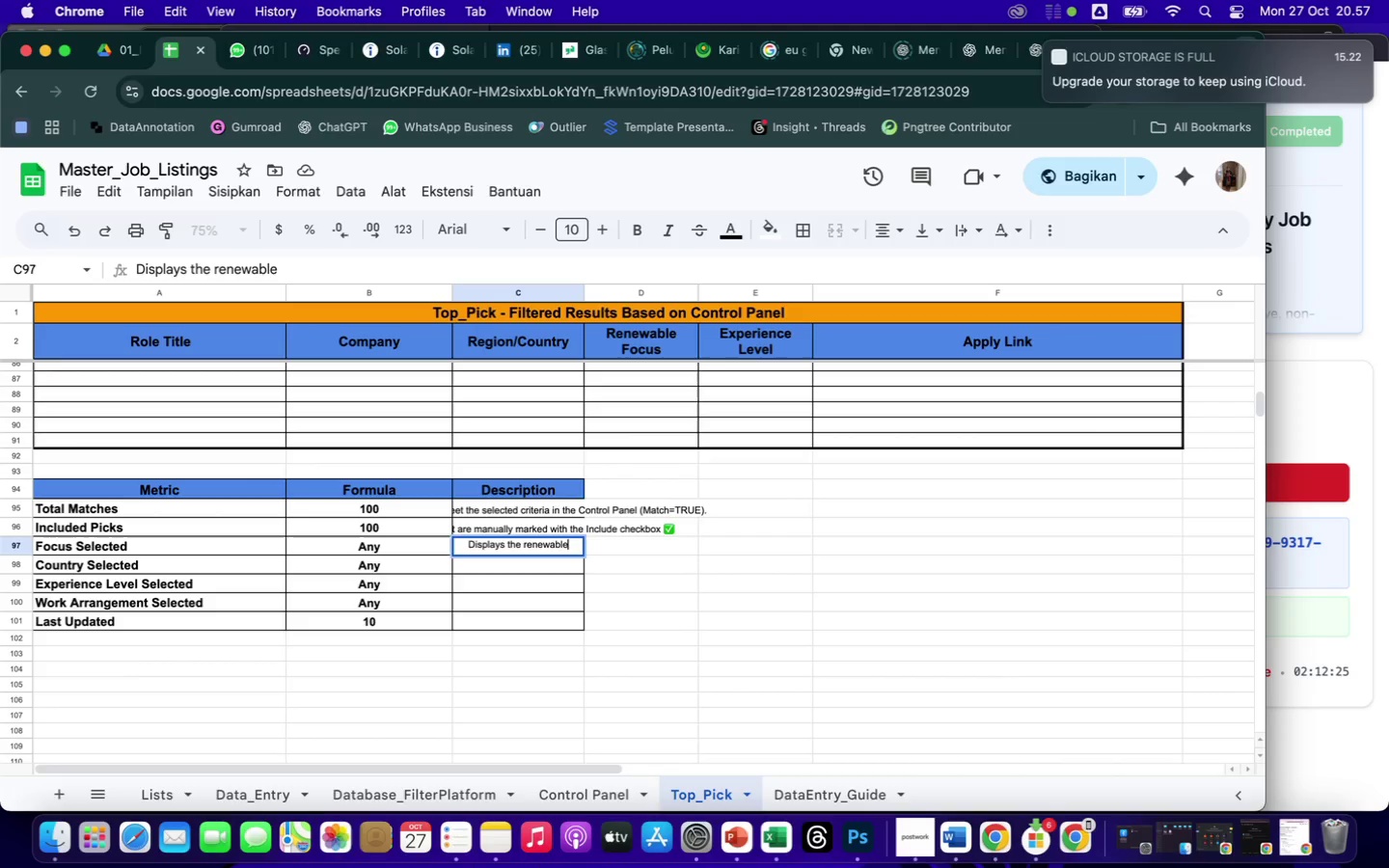 
type(-energy focus )
 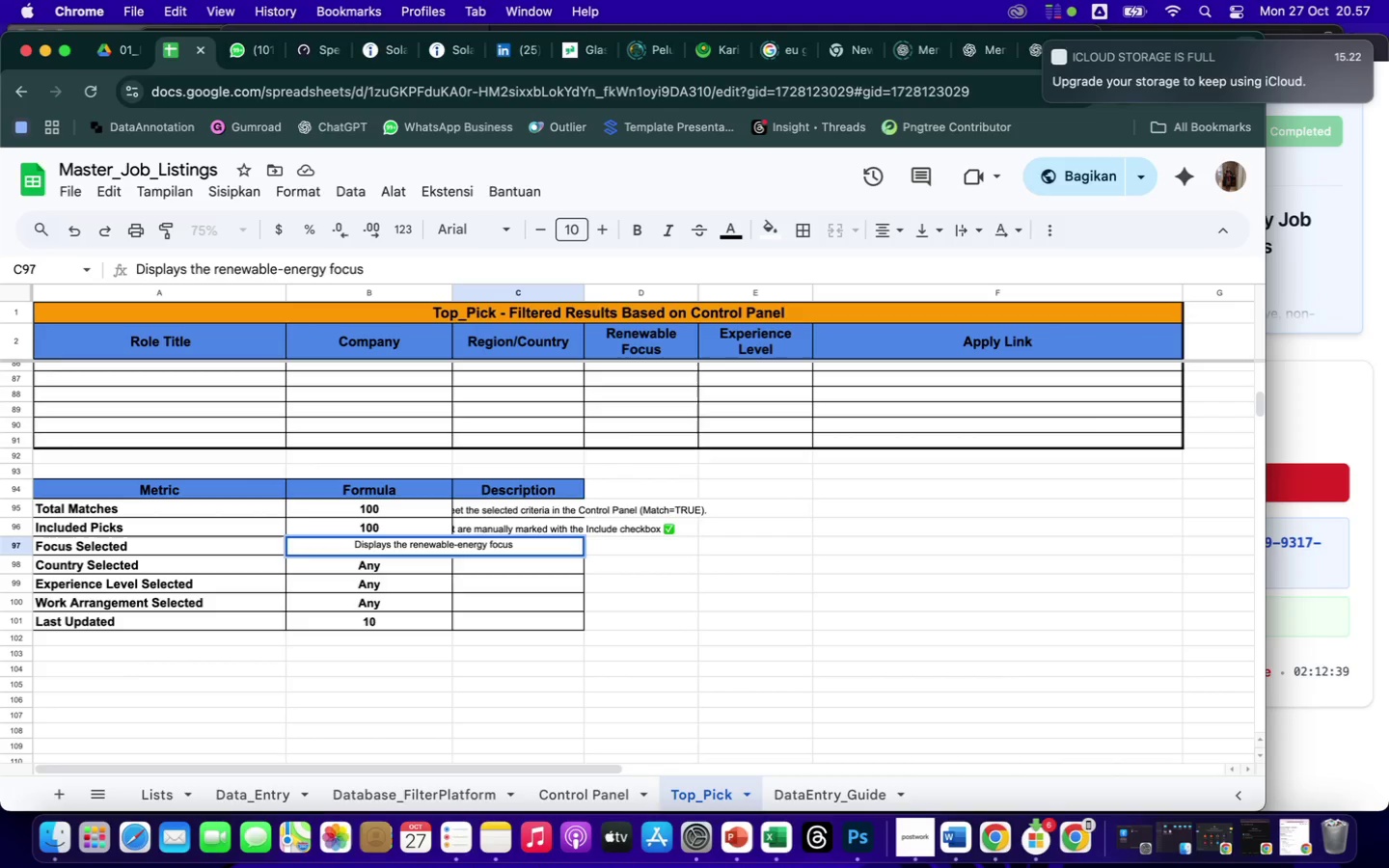 
type((solar,wind,both,any))
 